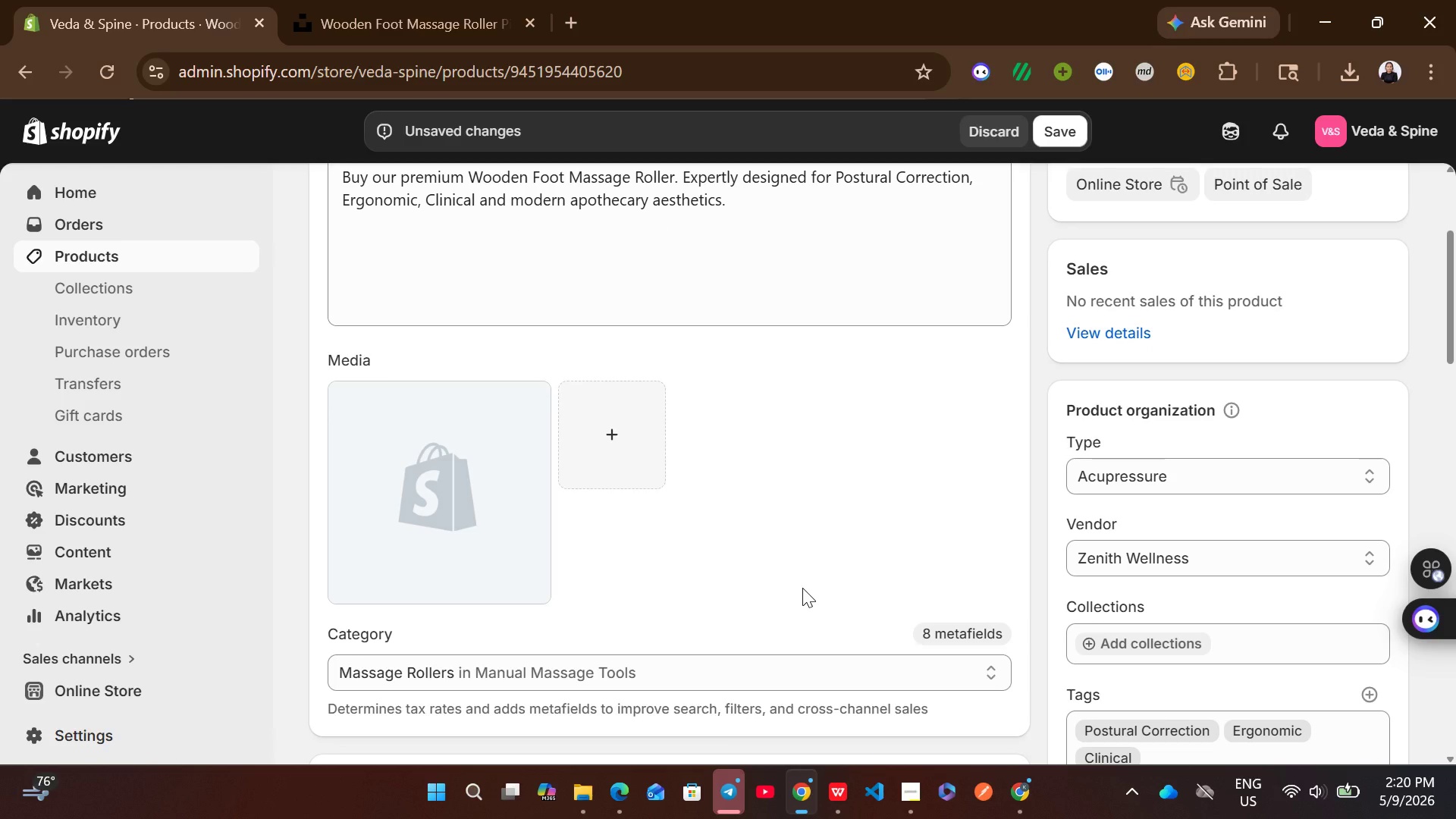 
left_click([527, 512])
 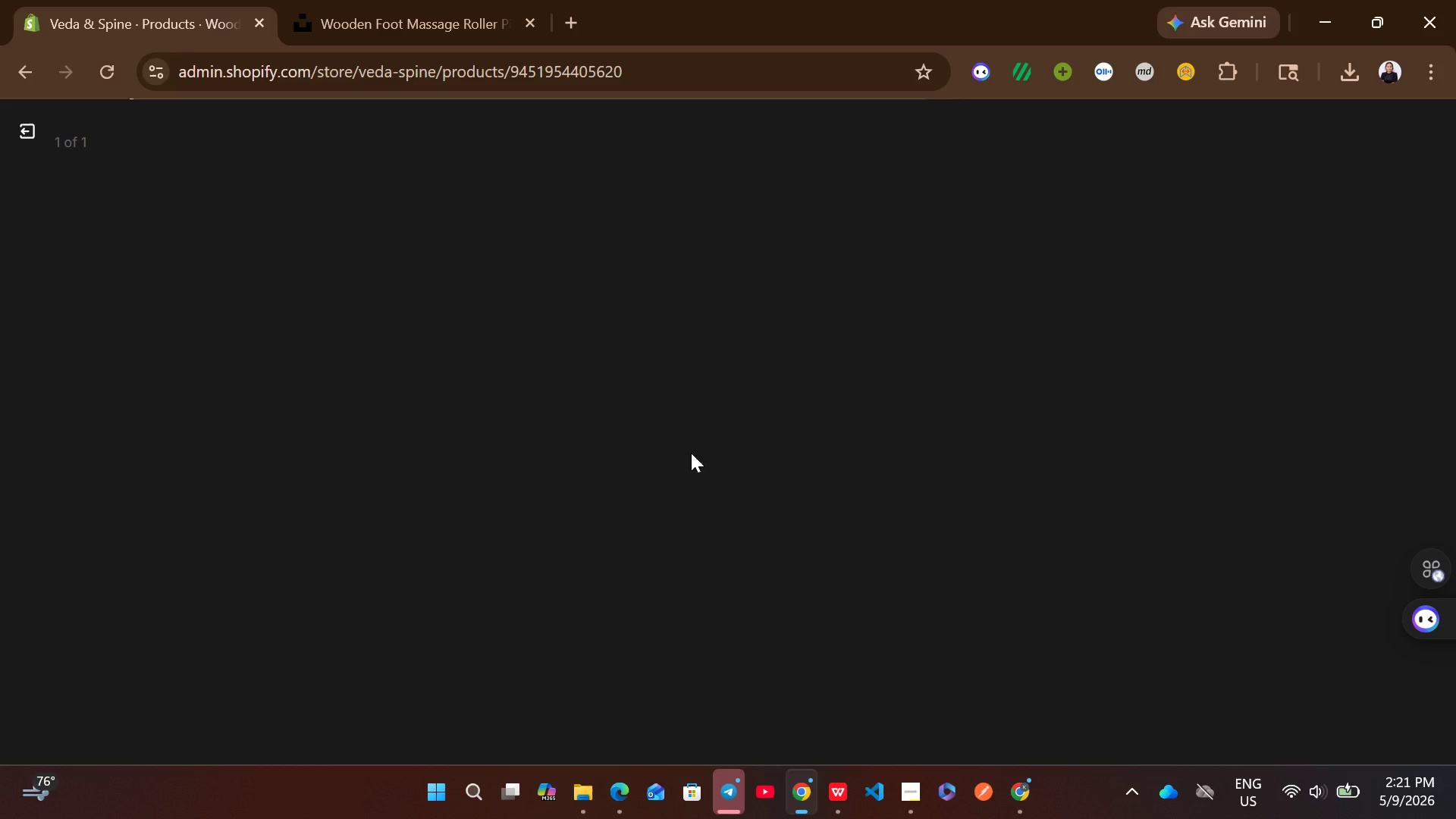 
mouse_move([1235, 466])
 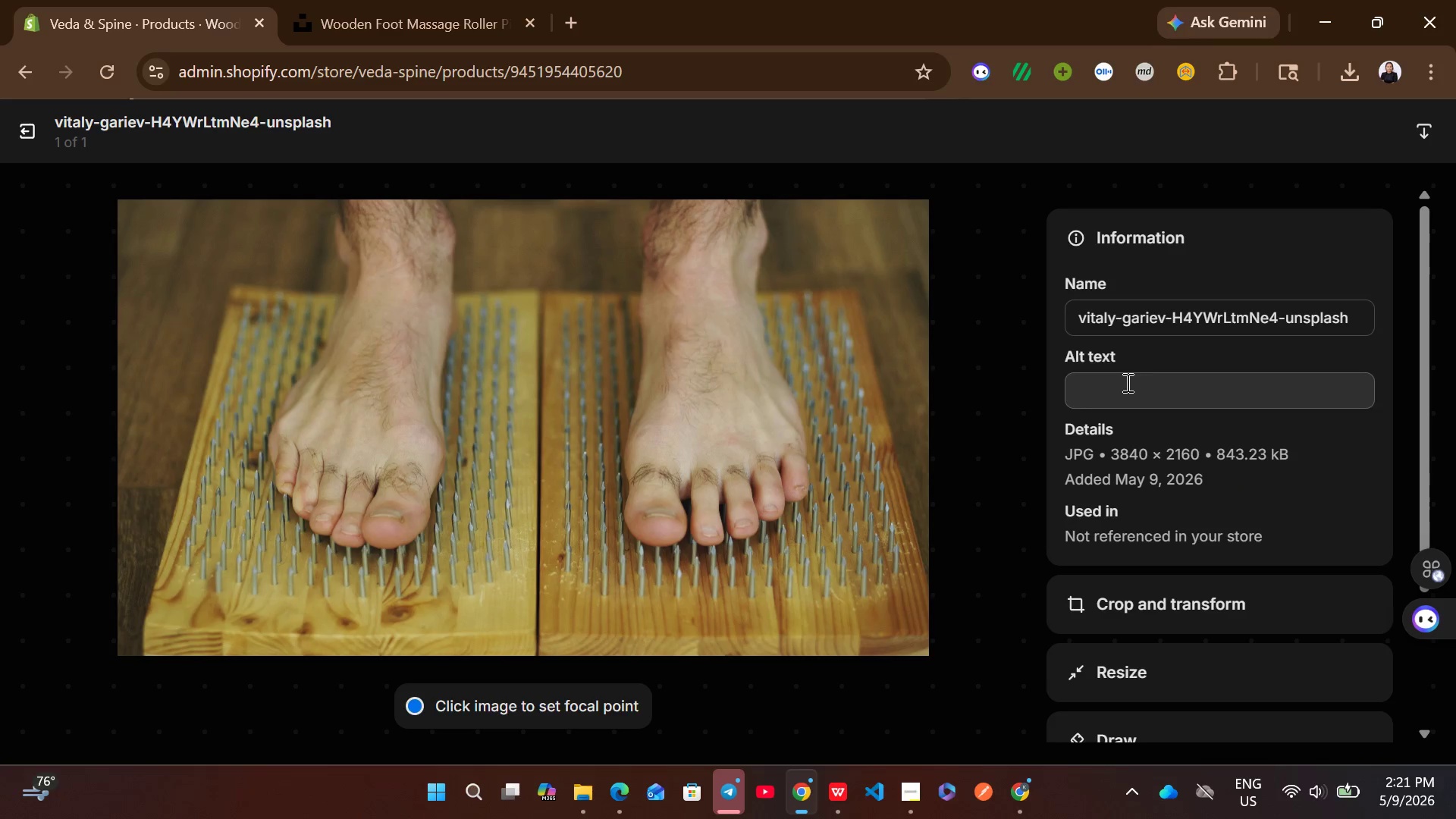 
left_click([1126, 382])
 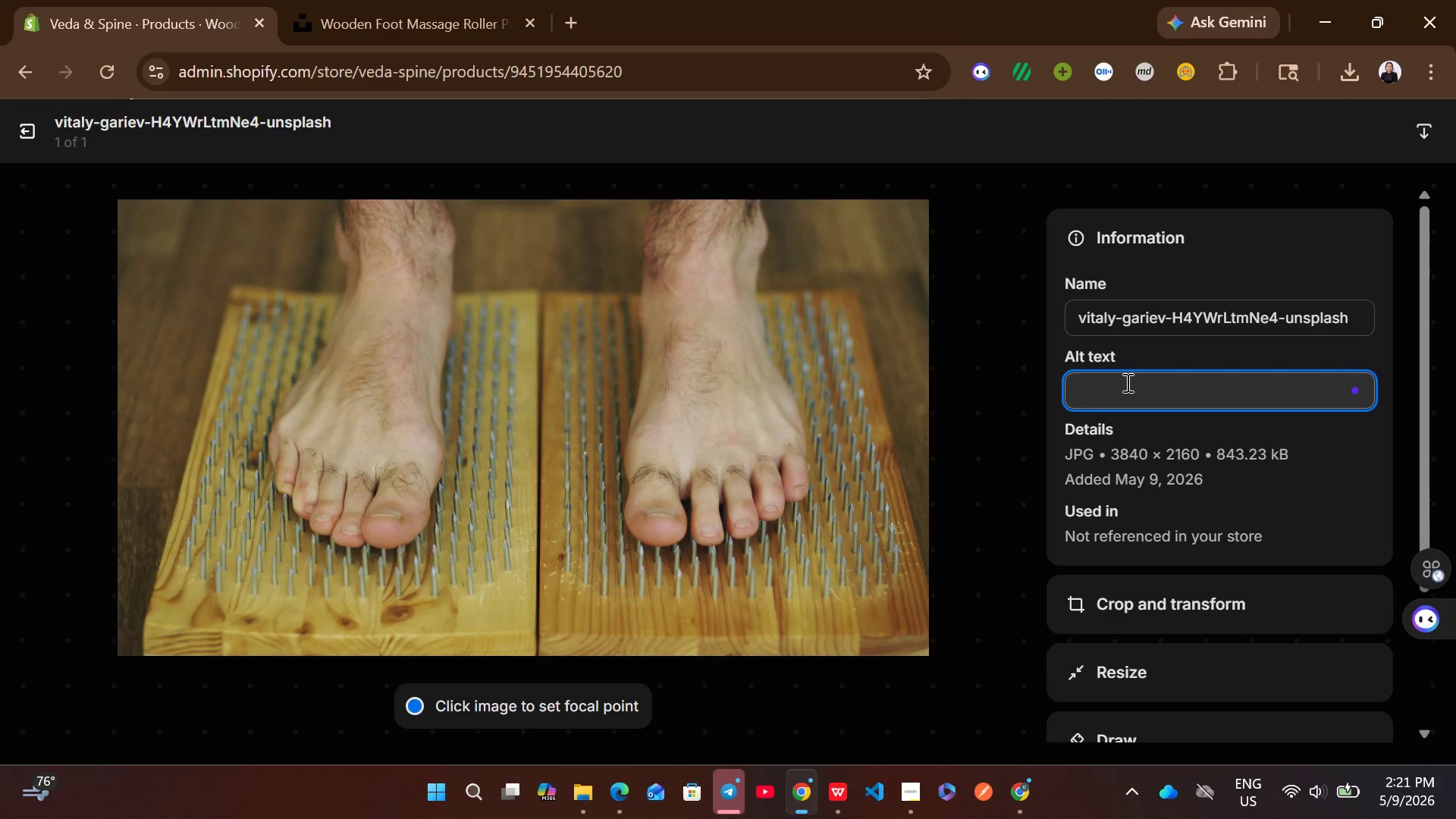 
key(Control+V)
 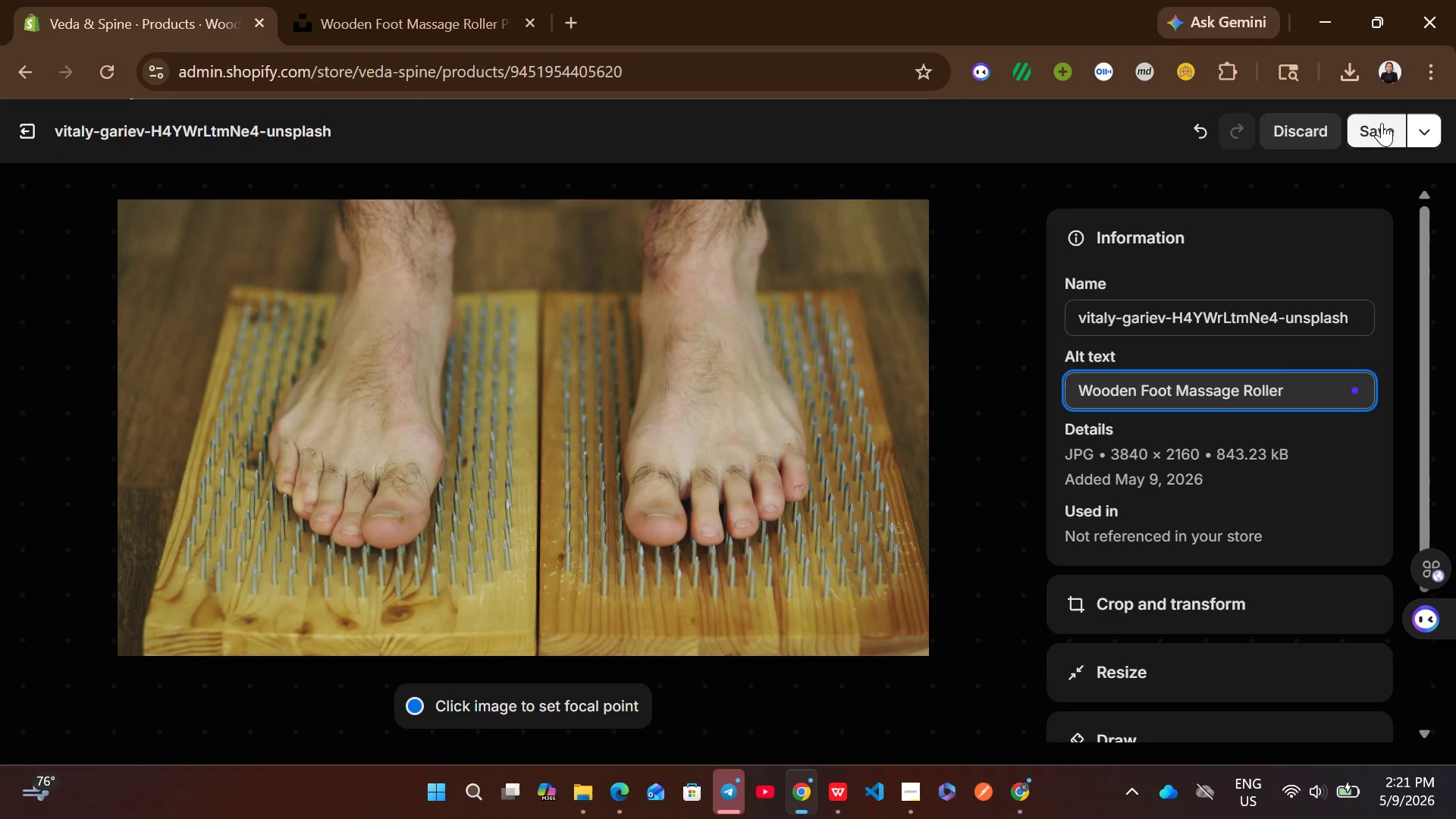 
left_click([1384, 120])
 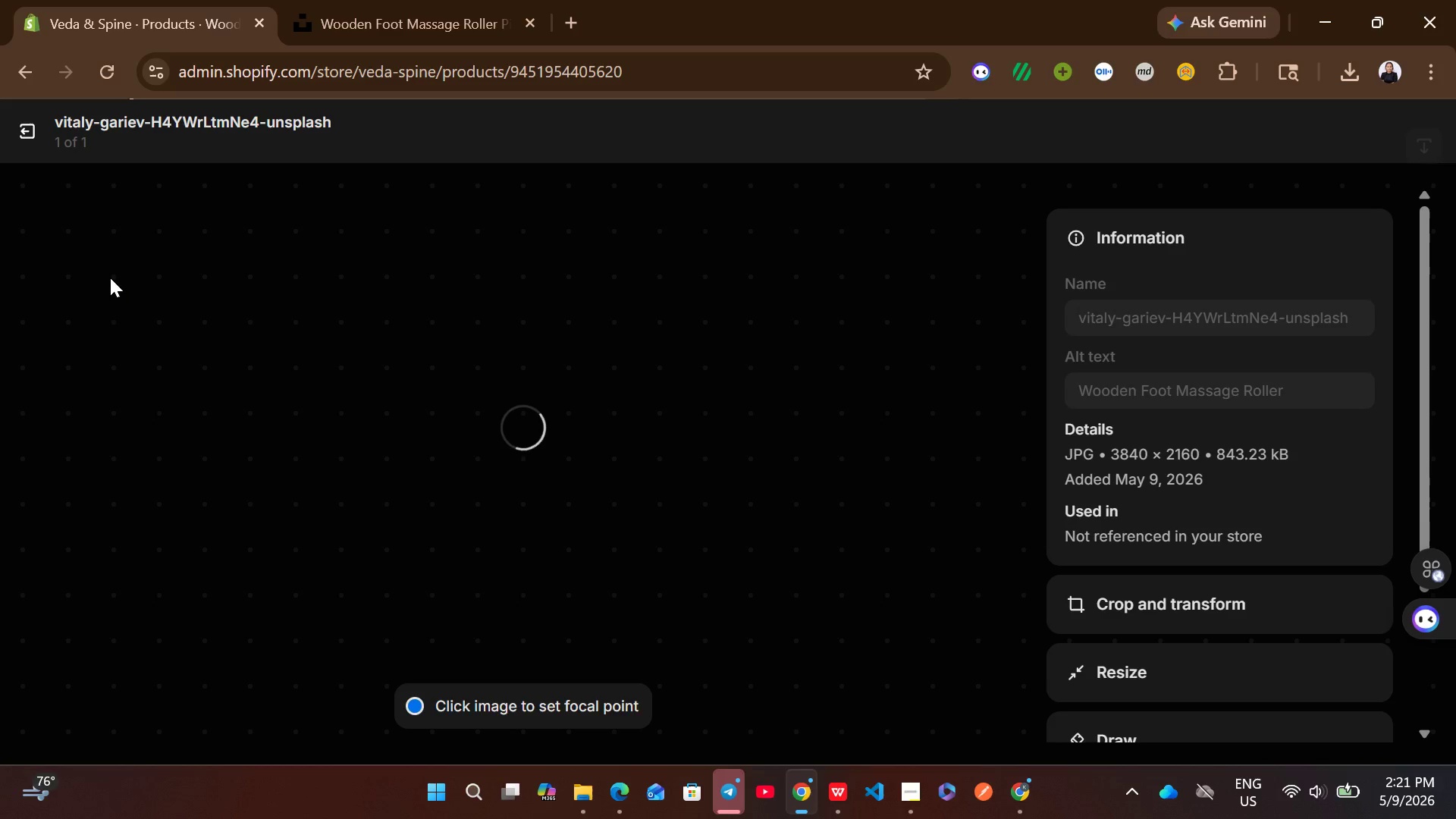 
left_click([48, 158])
 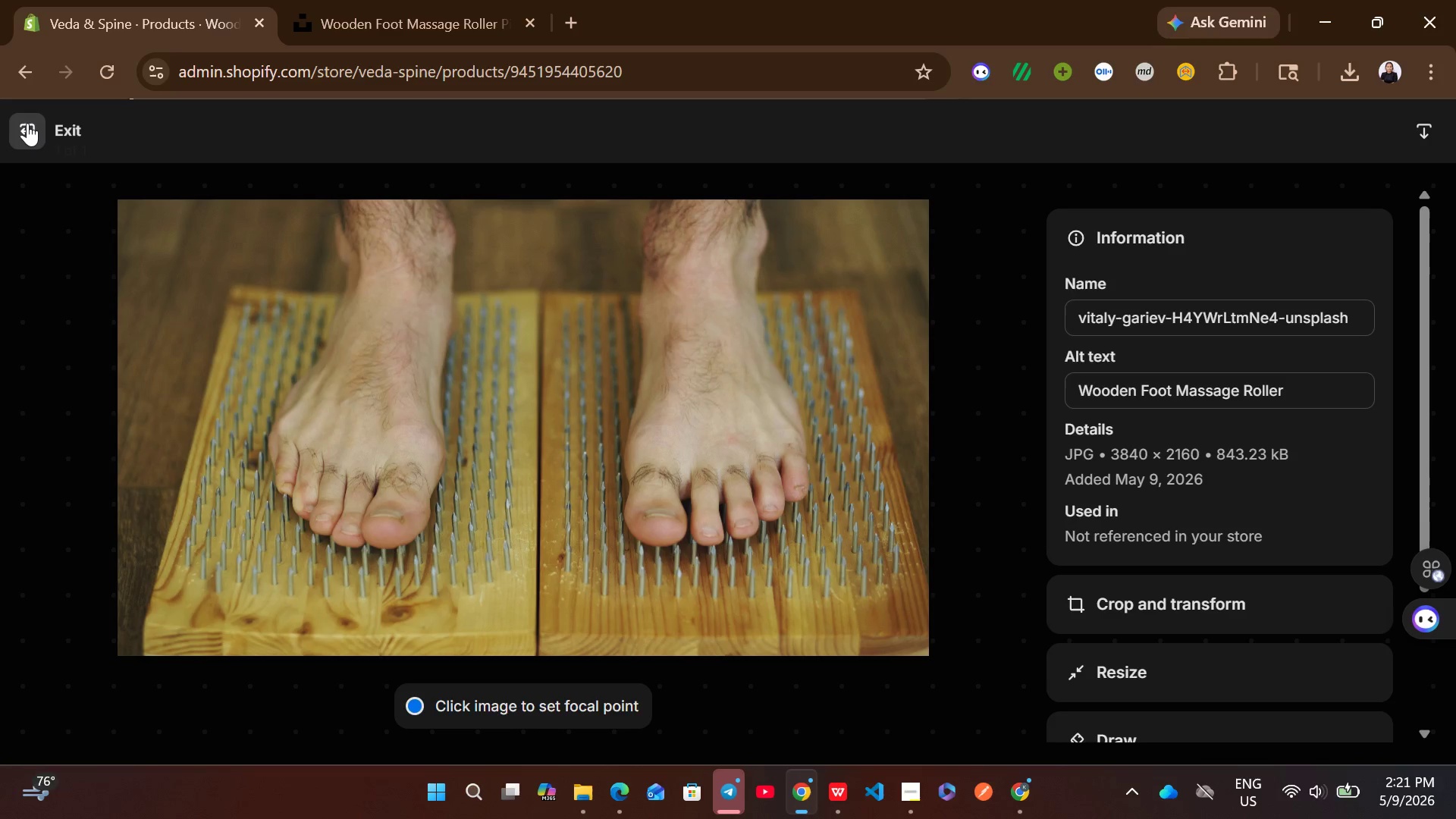 
left_click([27, 123])
 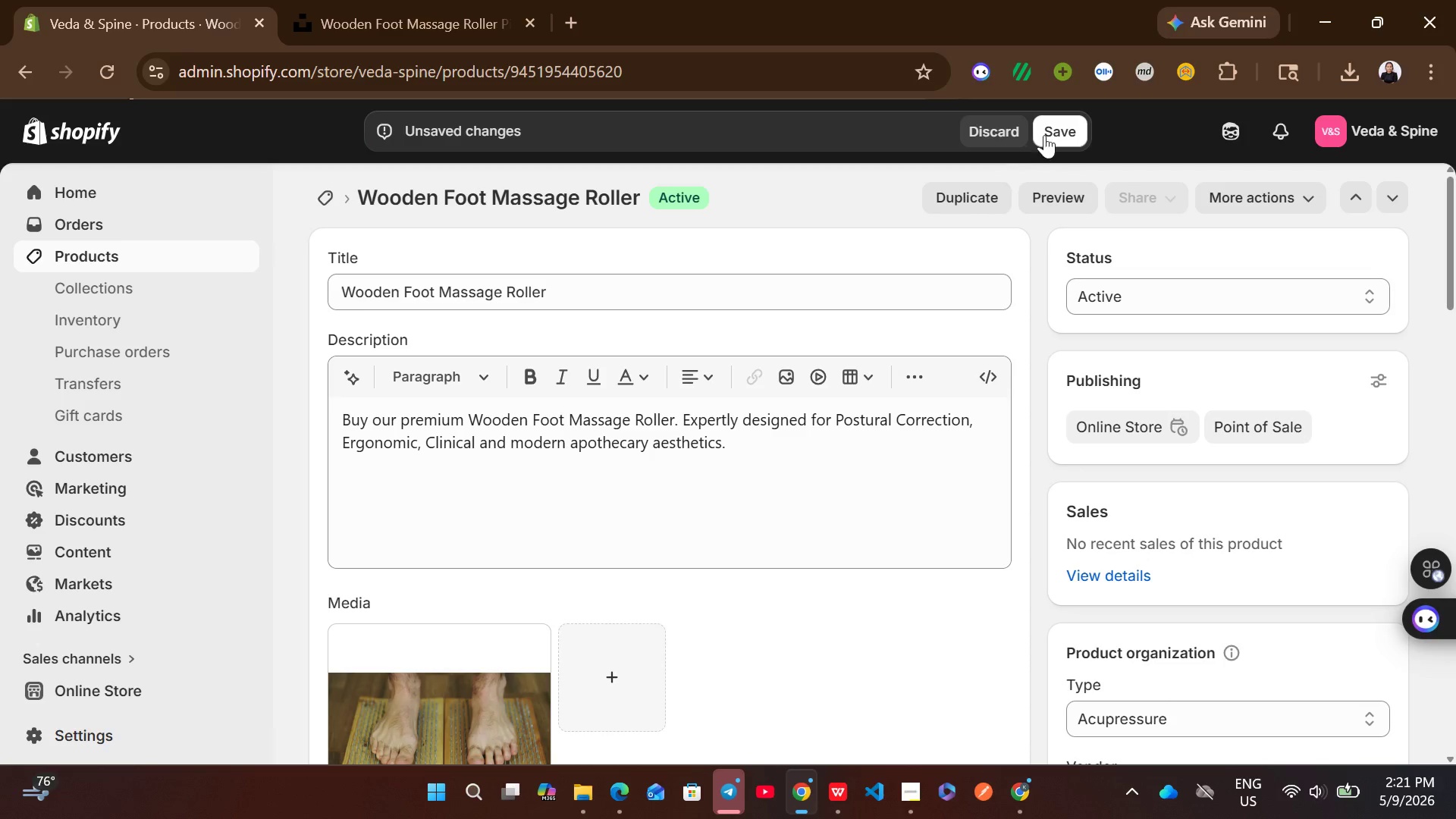 
left_click([1055, 126])
 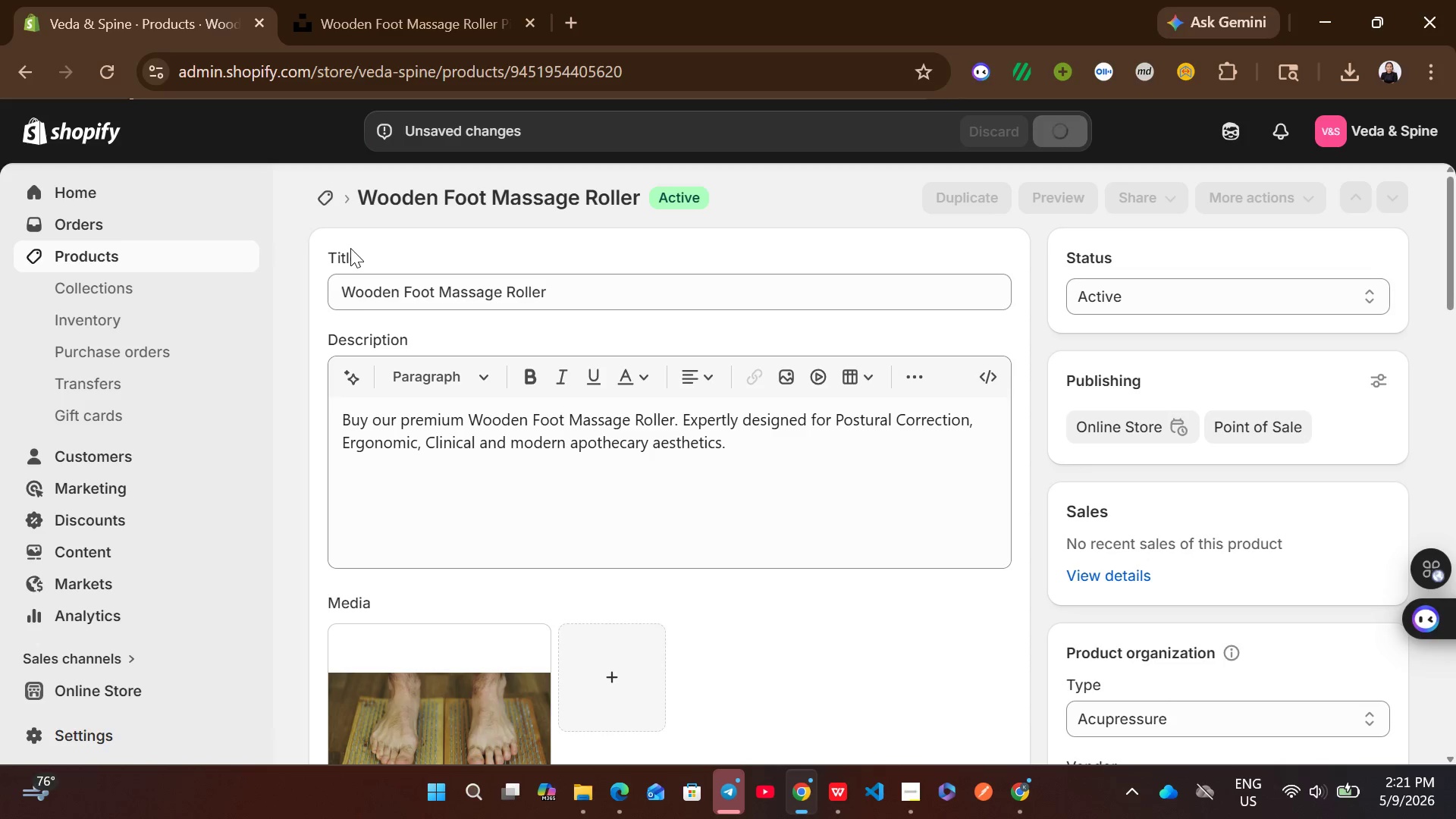 
left_click([322, 206])
 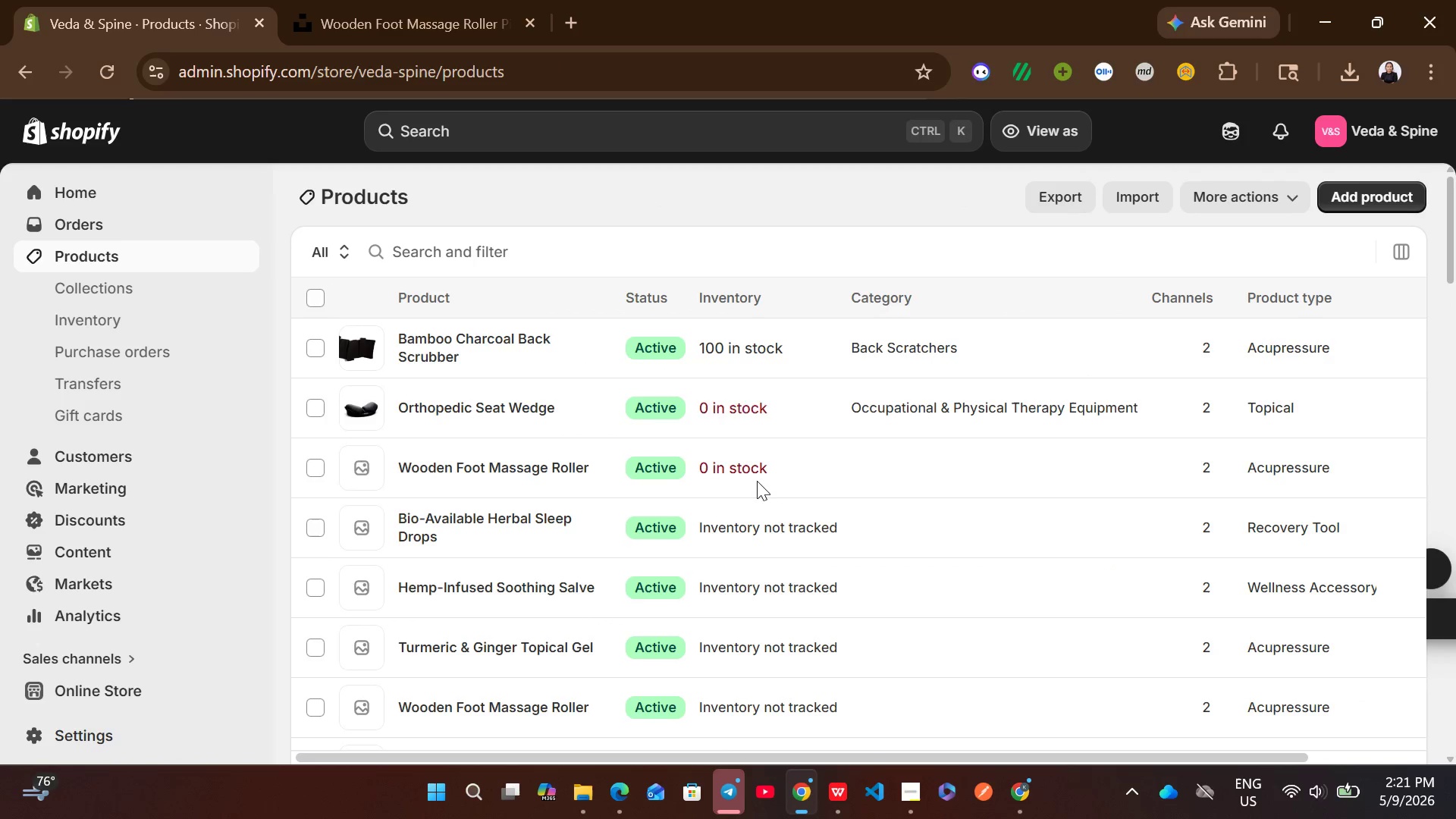 
left_click([937, 549])
 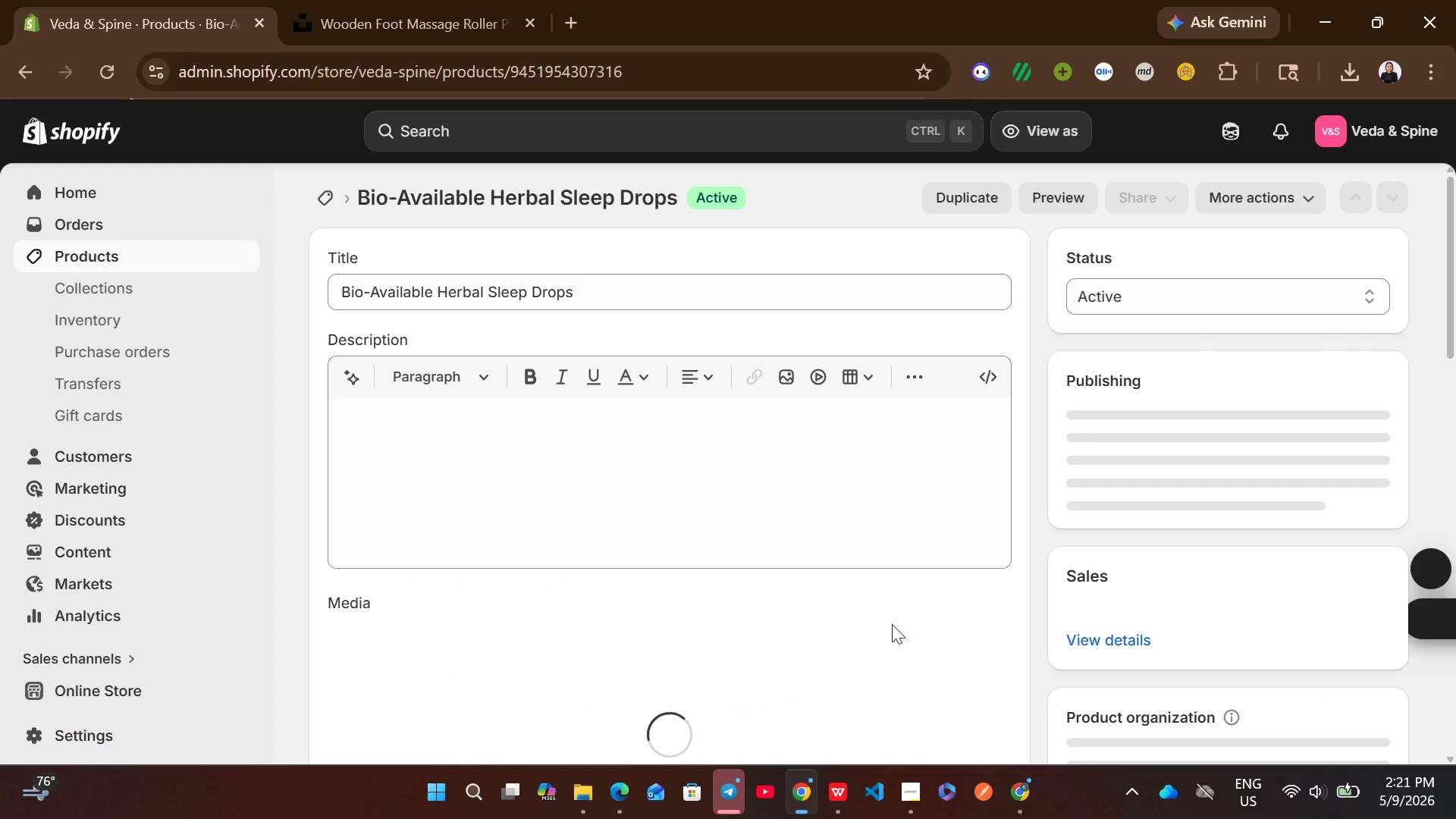 
left_click([836, 794])
 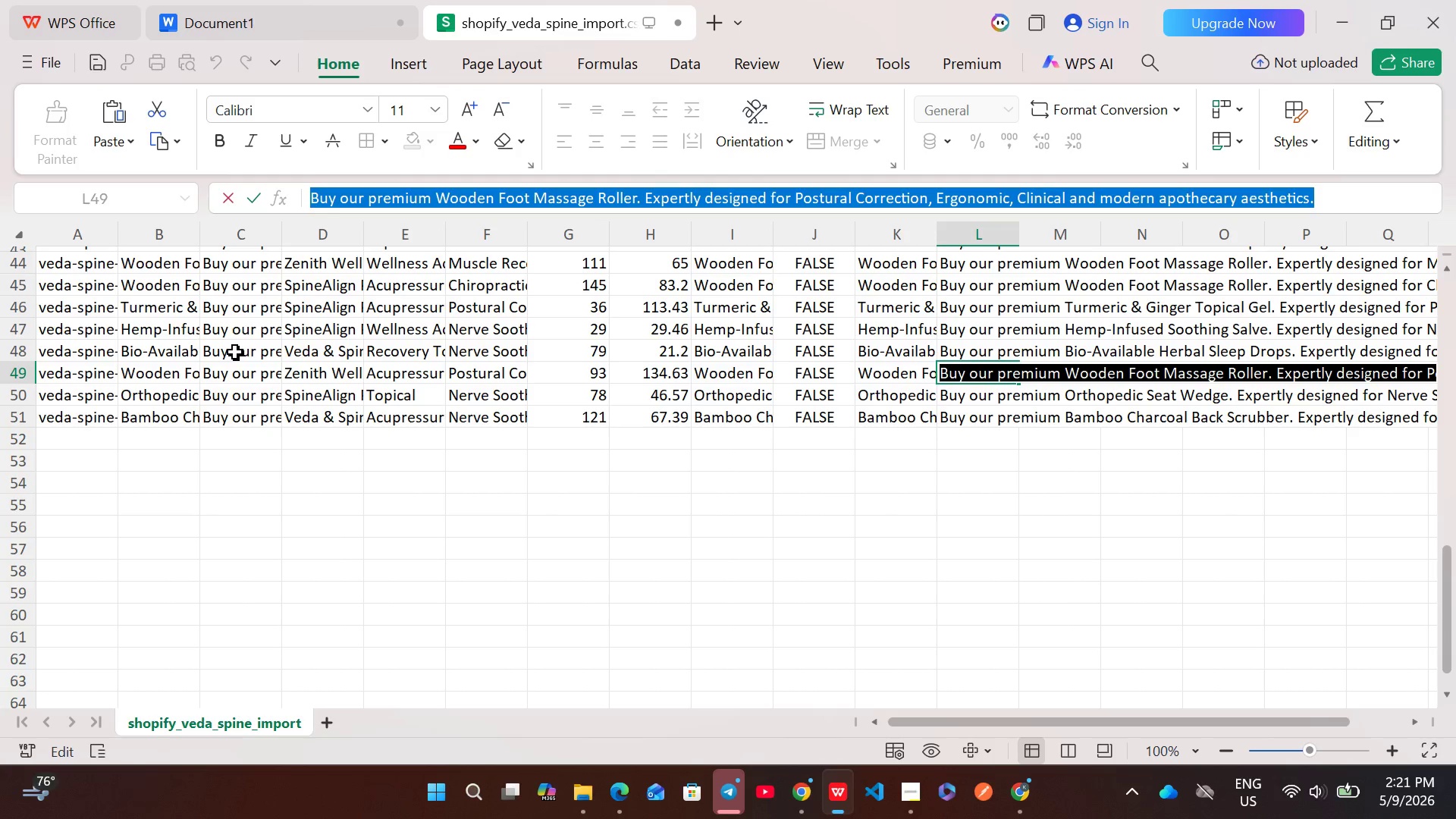 
double_click([235, 352])
 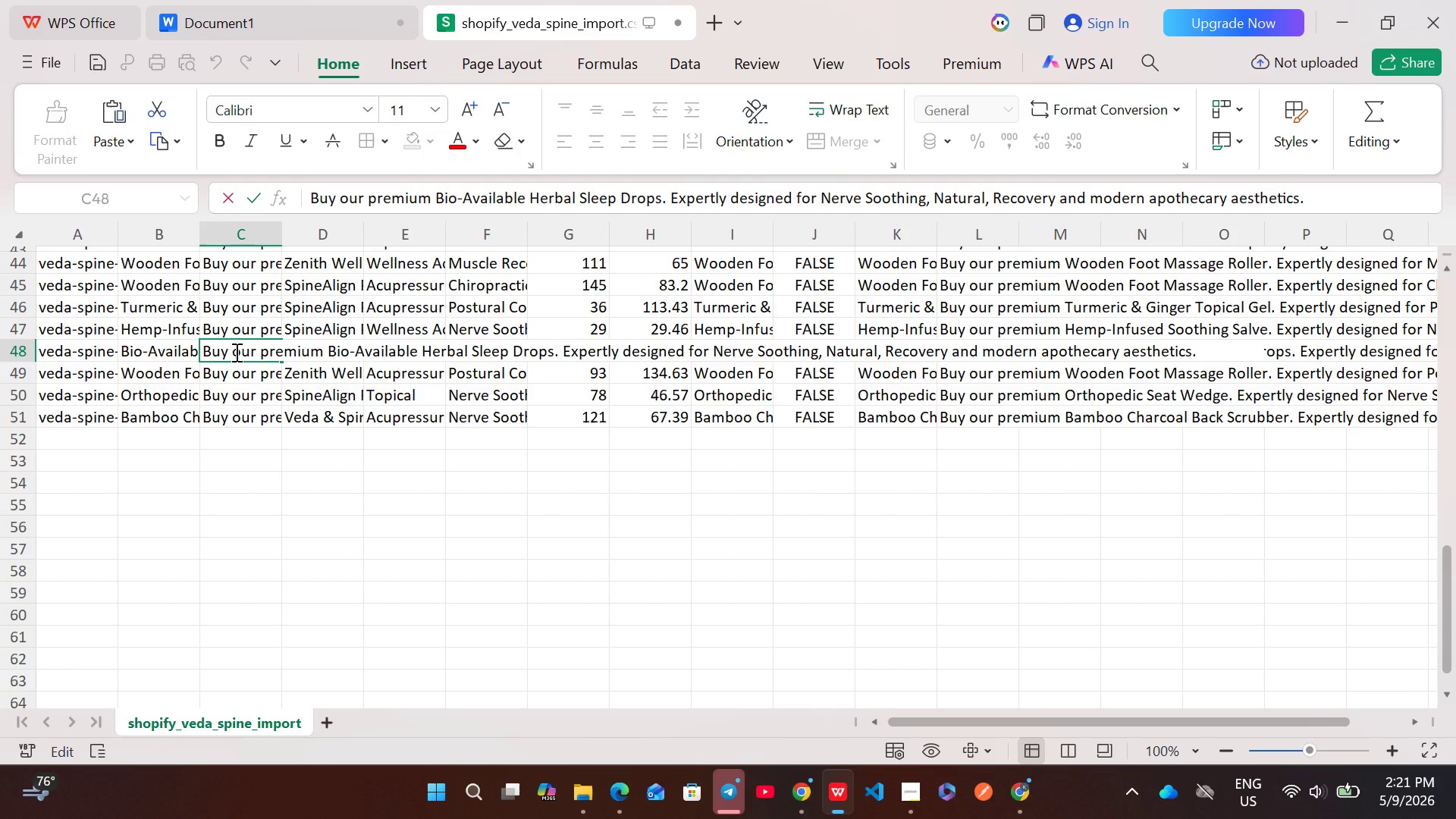 
key(Control+ControlLeft)
 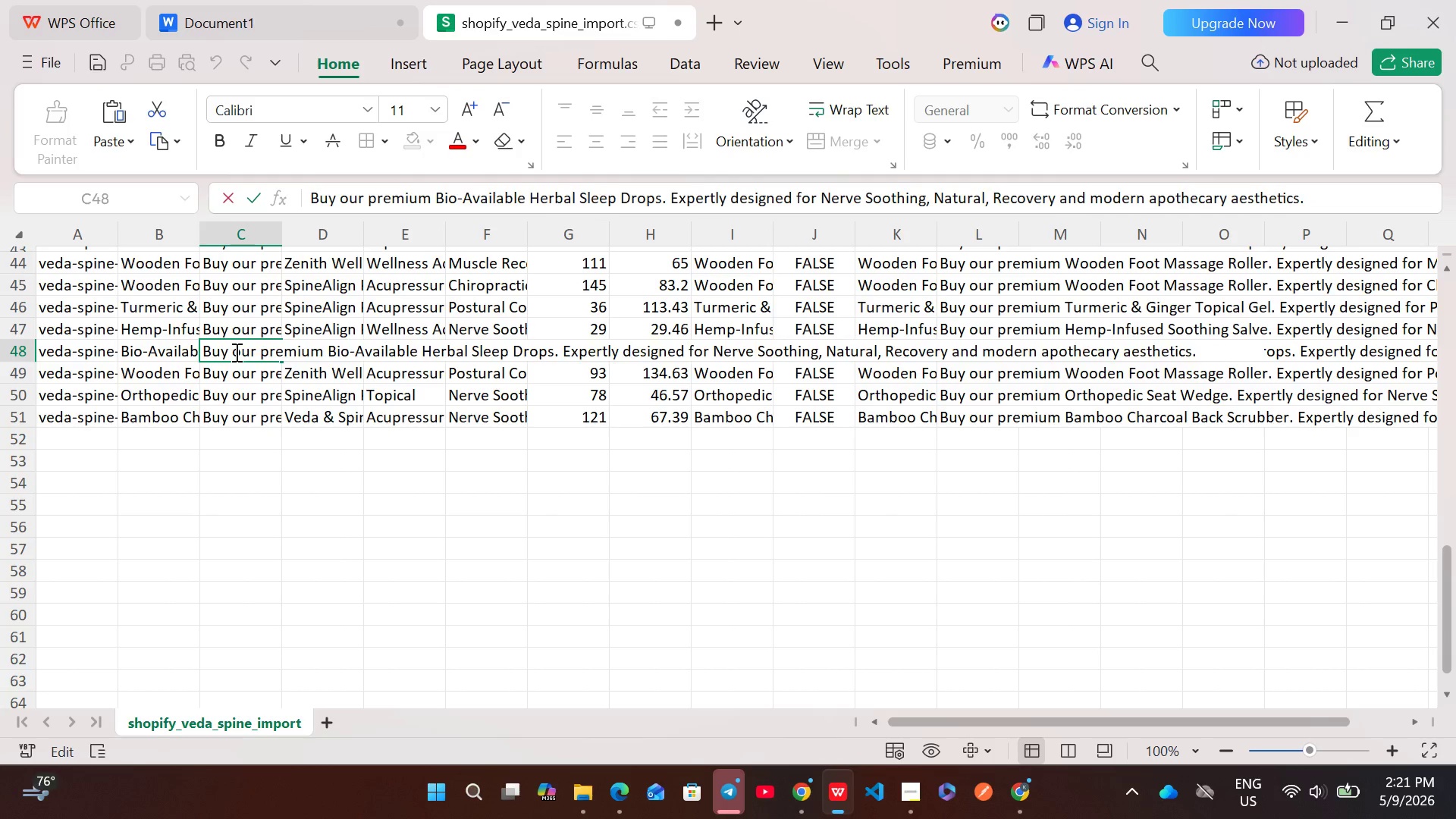 
key(Control+A)
 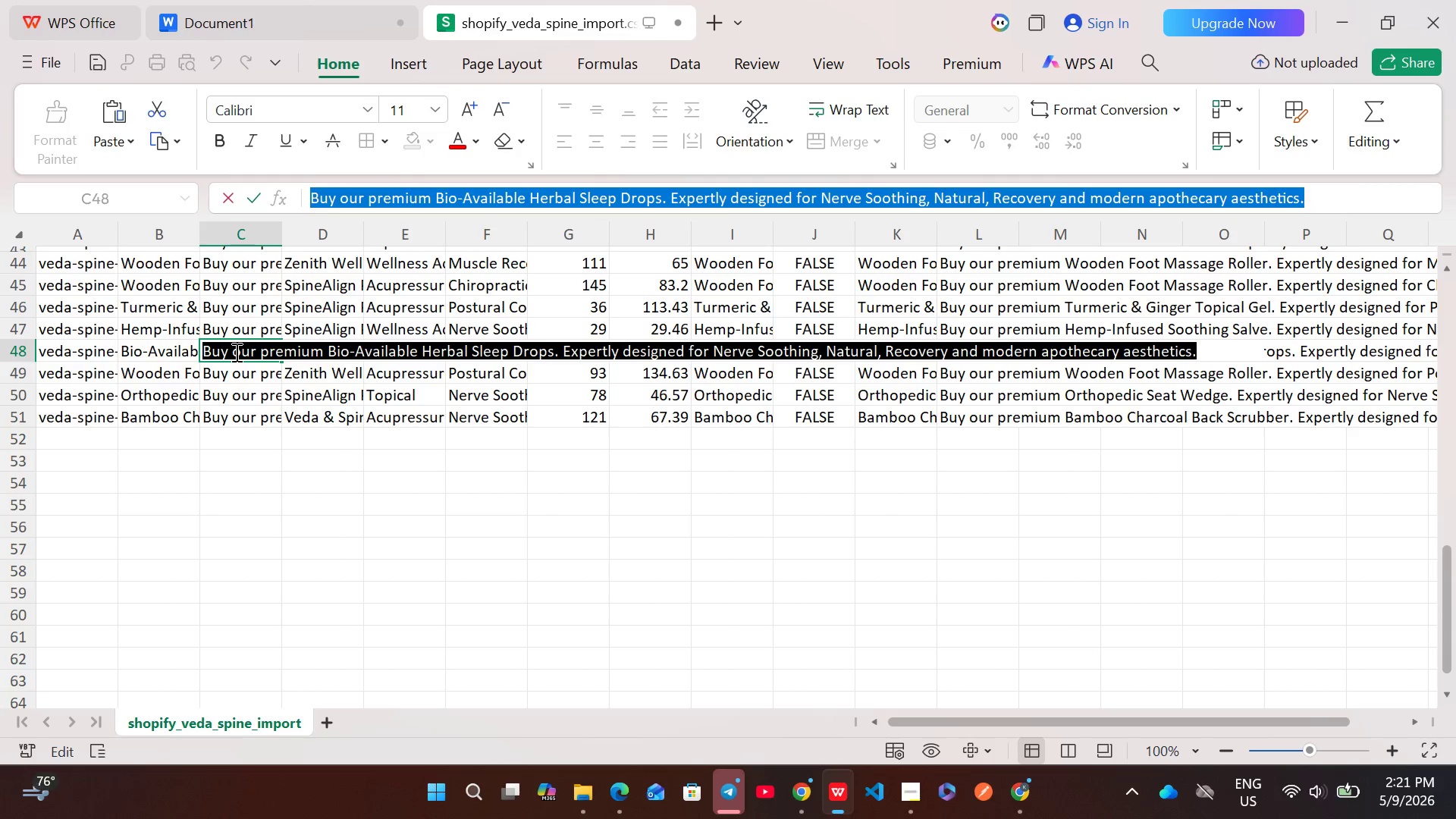 
key(Control+C)
 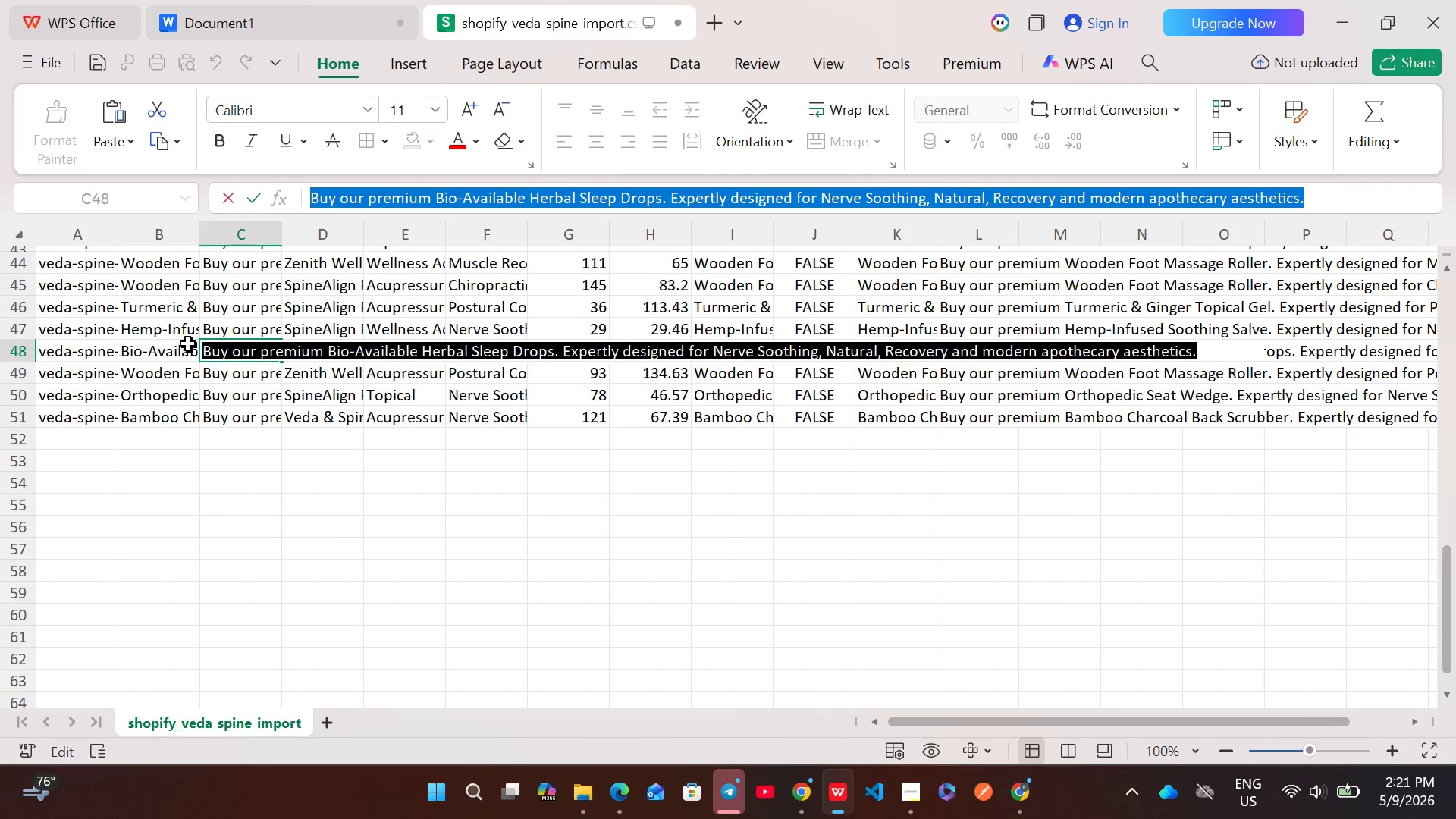 
left_click([187, 343])
 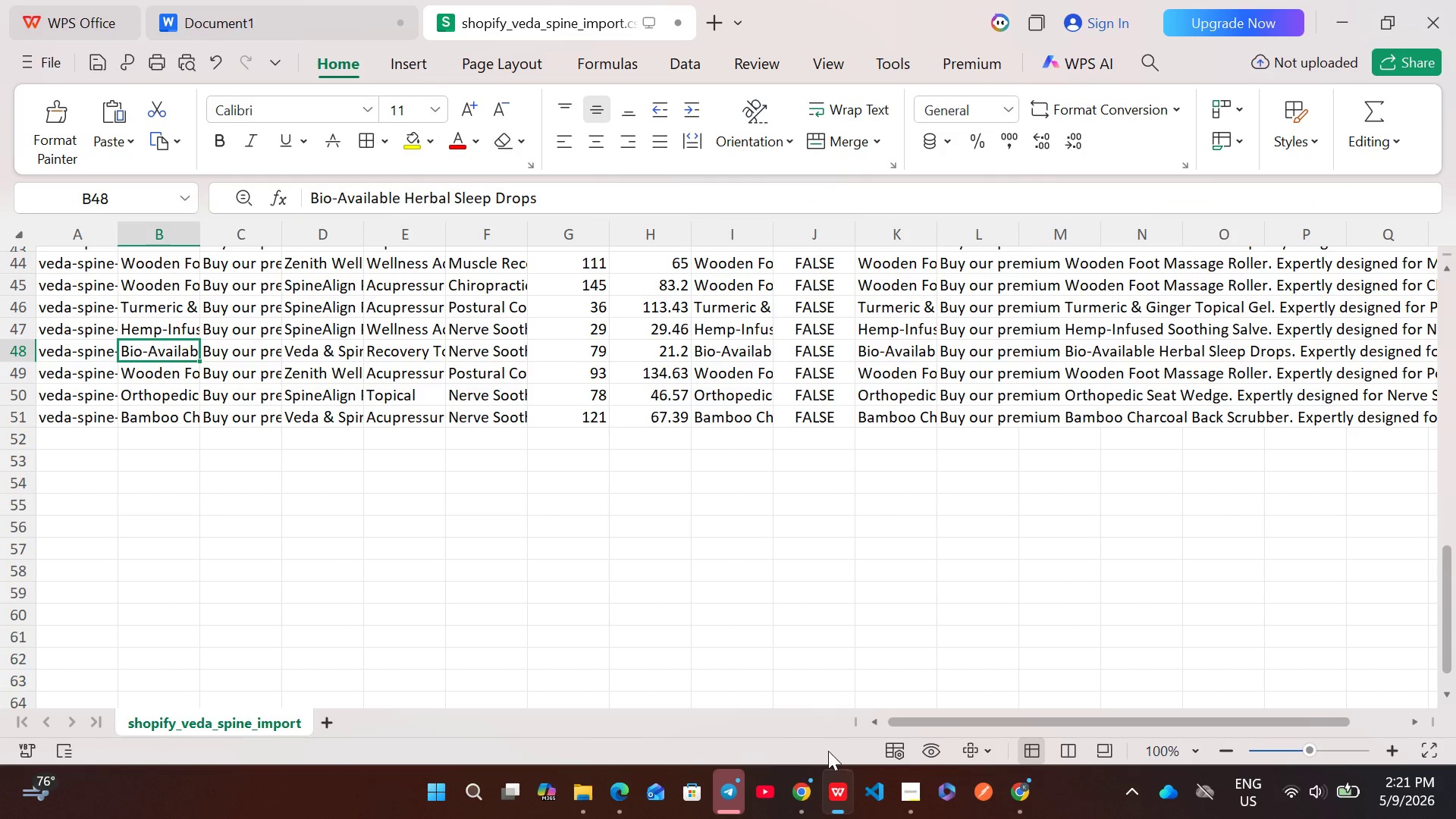 
left_click([803, 777])
 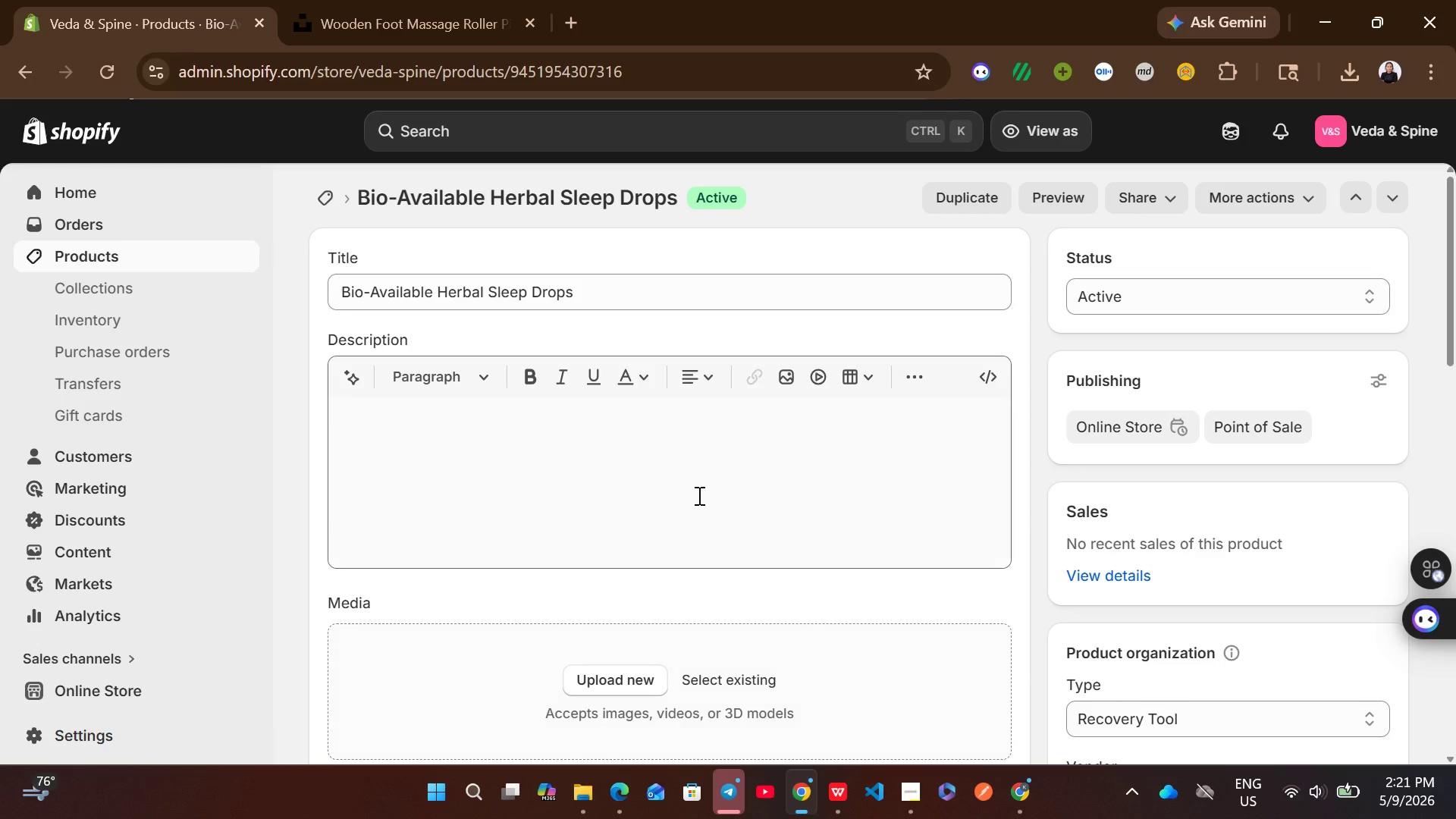 
left_click([630, 438])
 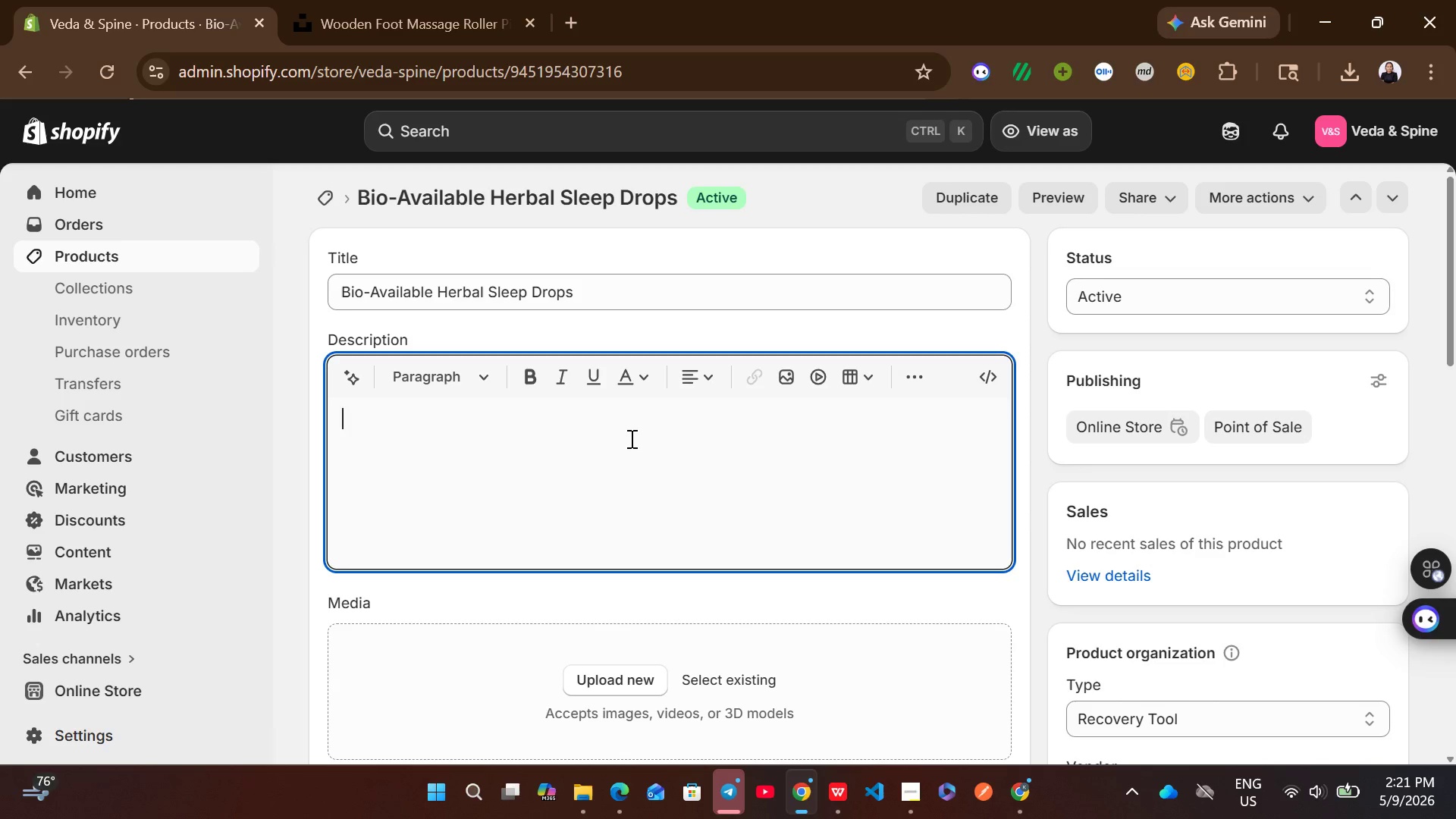 
key(Control+V)
 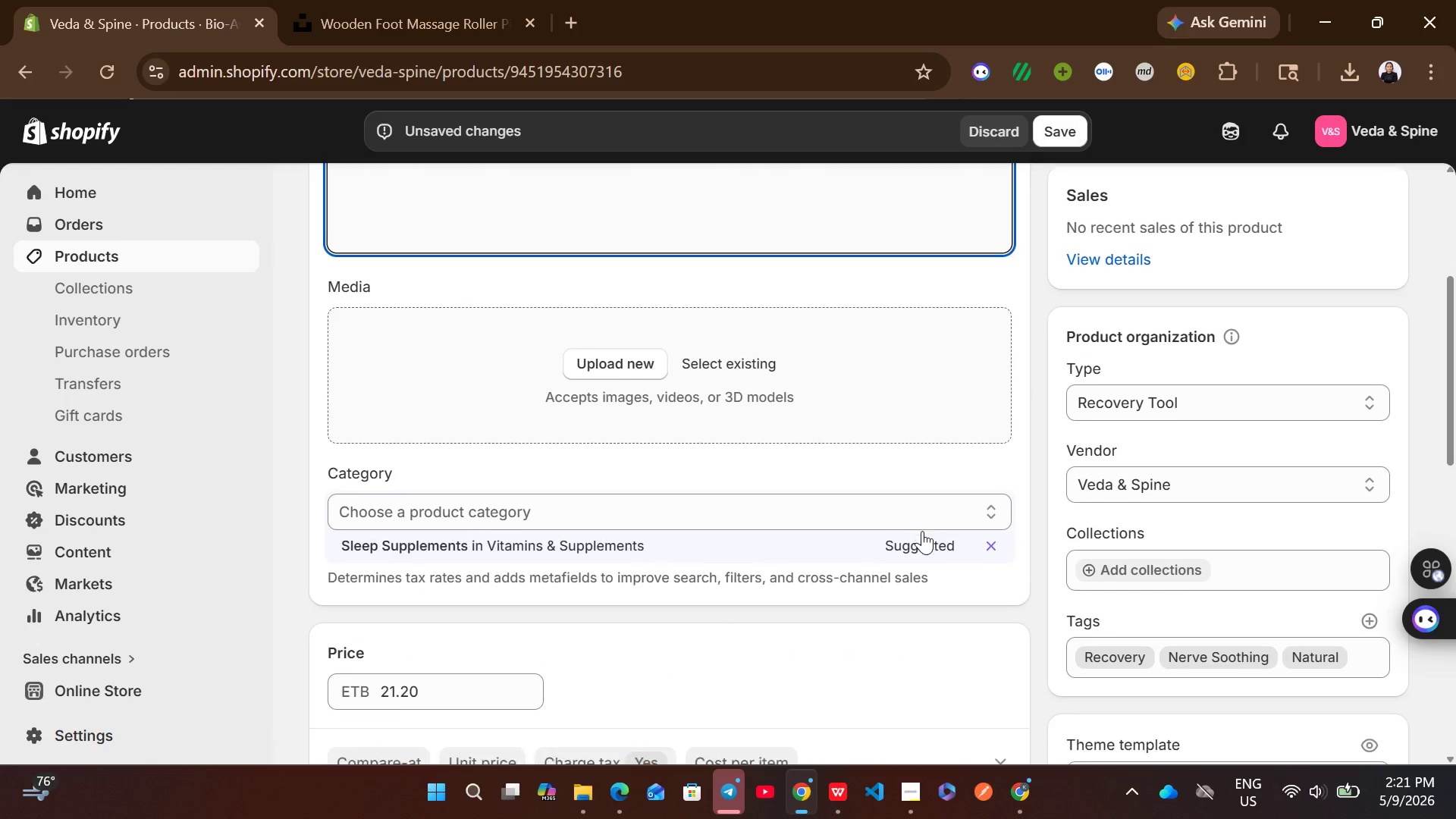 
left_click([792, 540])
 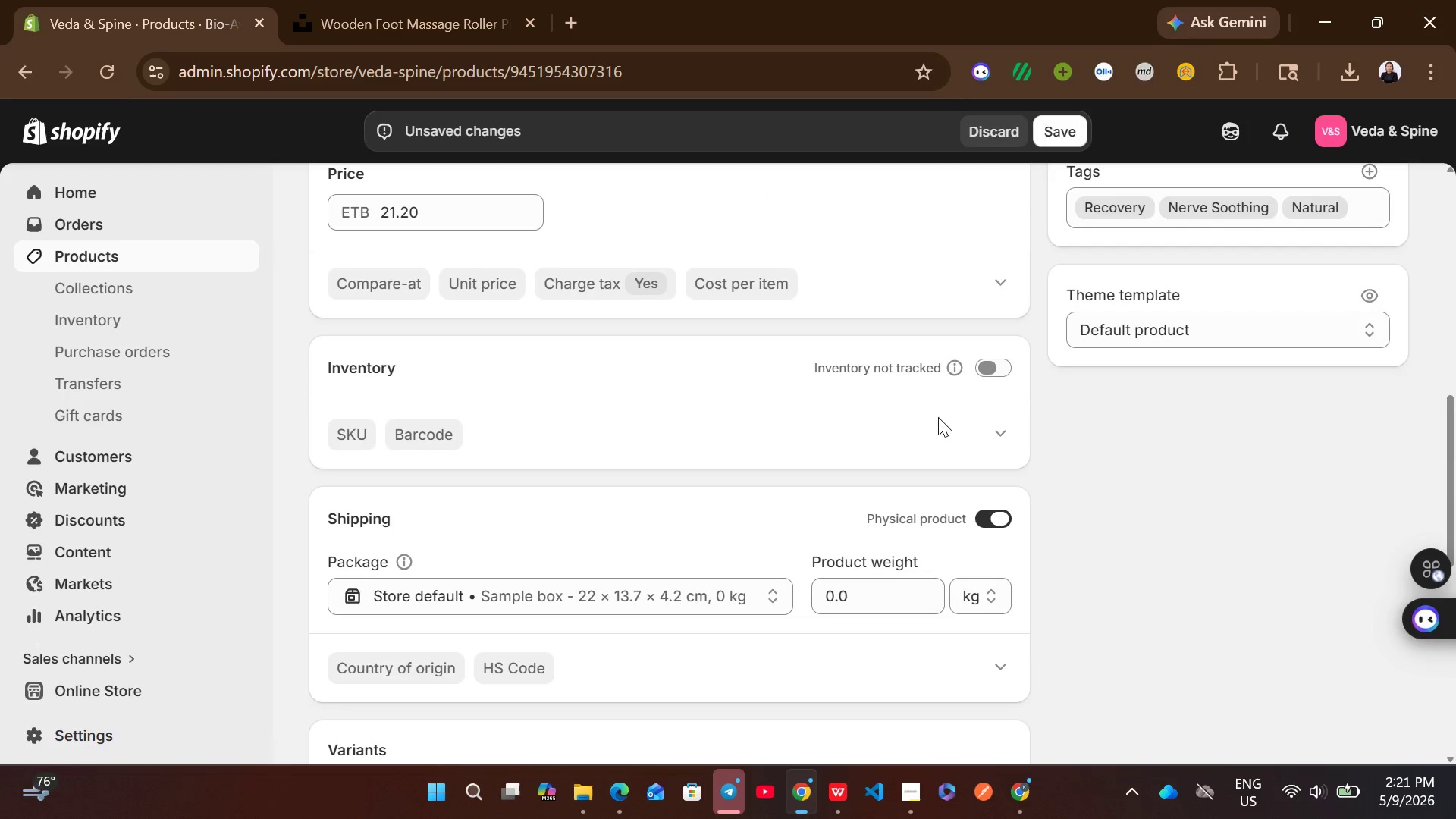 
left_click([1000, 366])
 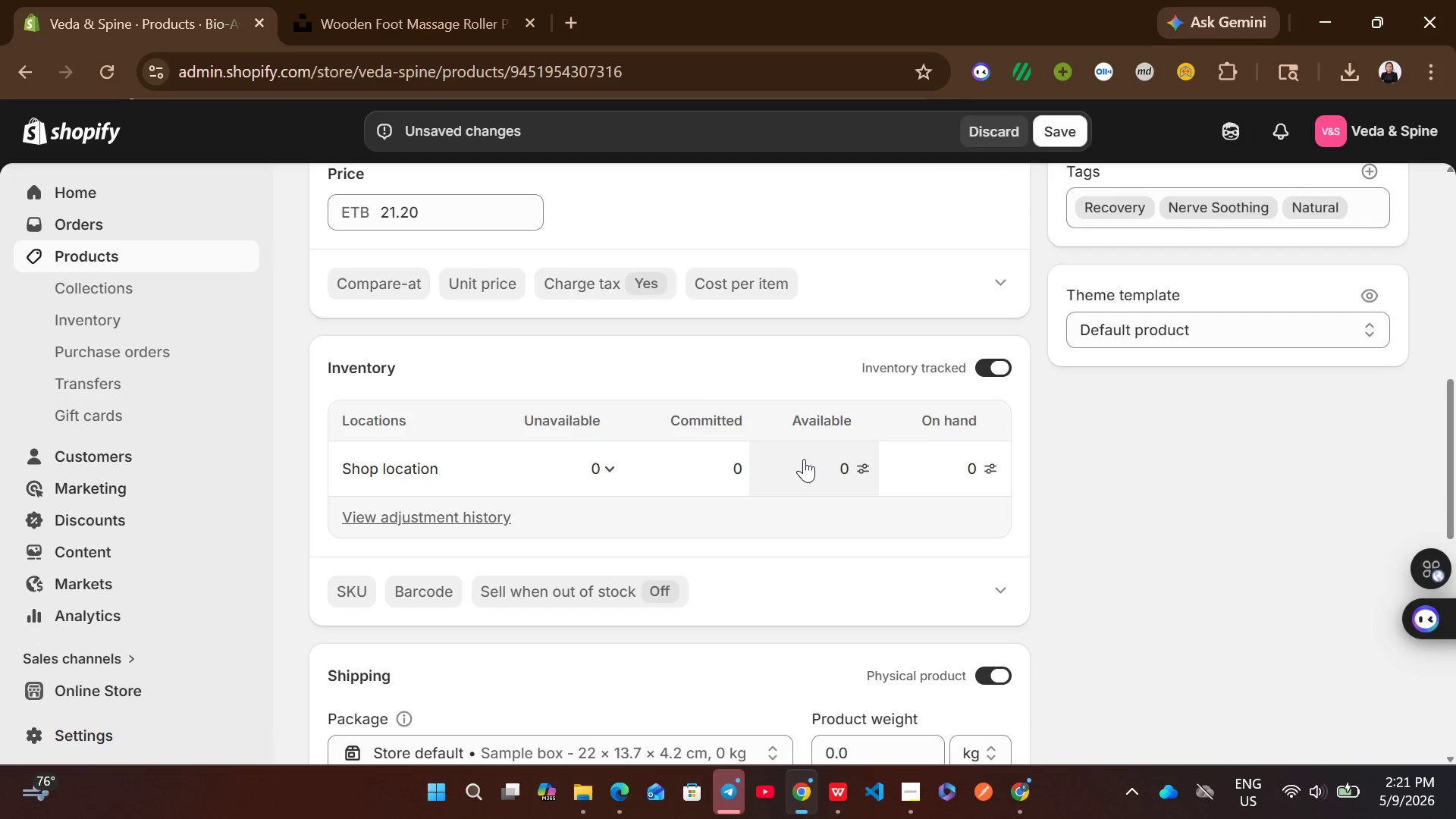 
left_click([794, 460])
 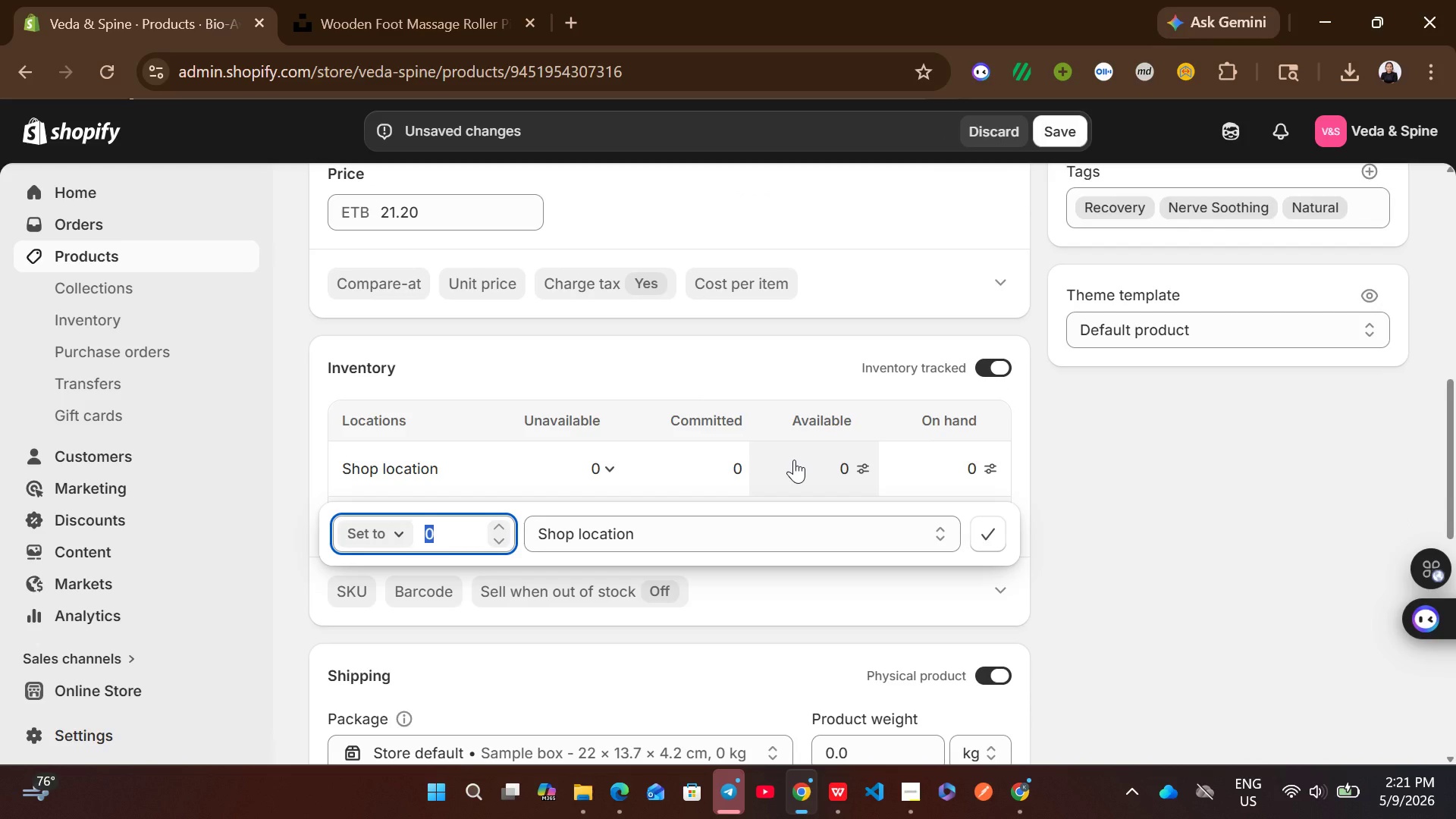 
type(4)
key(Backspace)
type(50)
 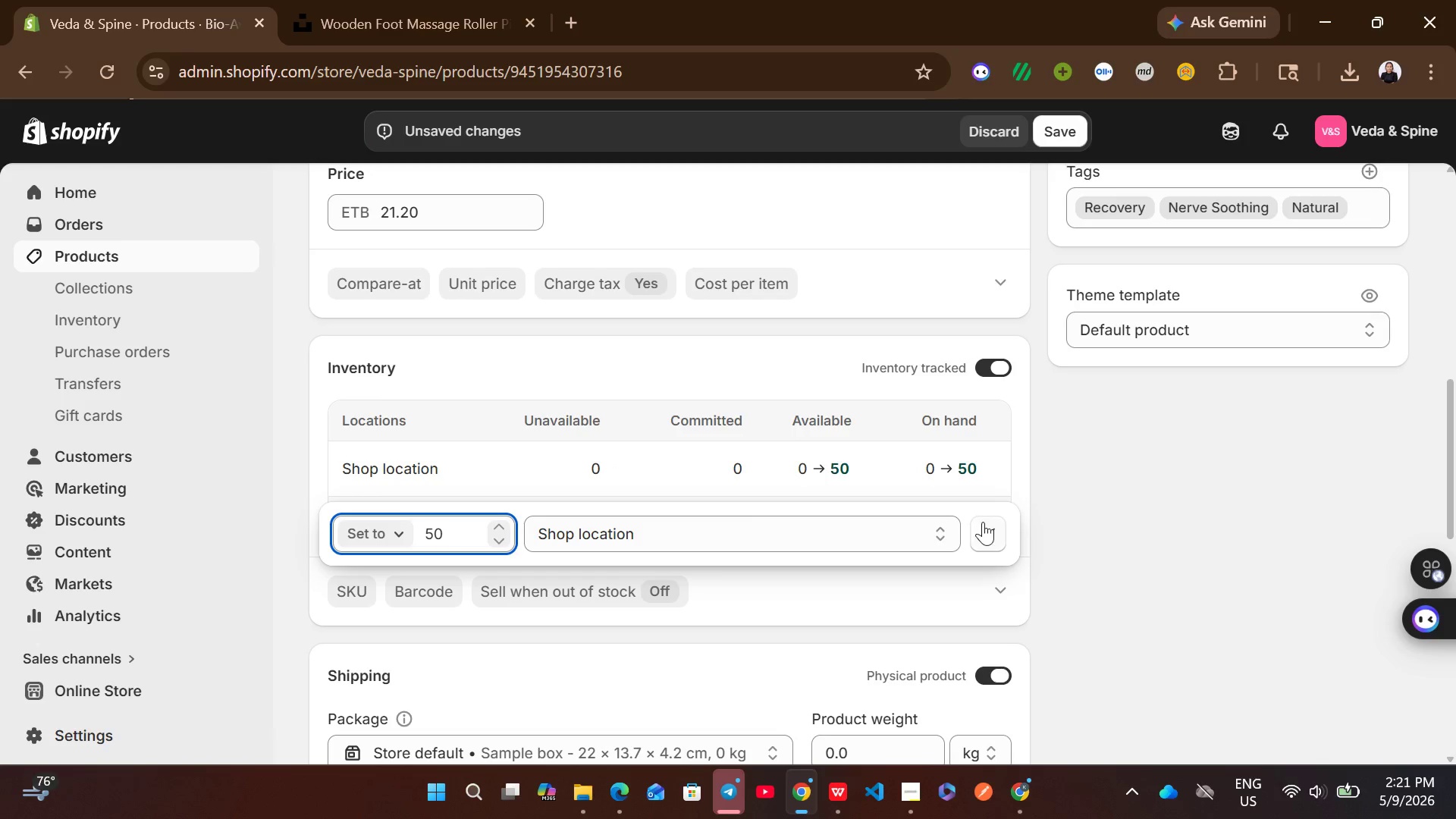 
left_click([995, 532])
 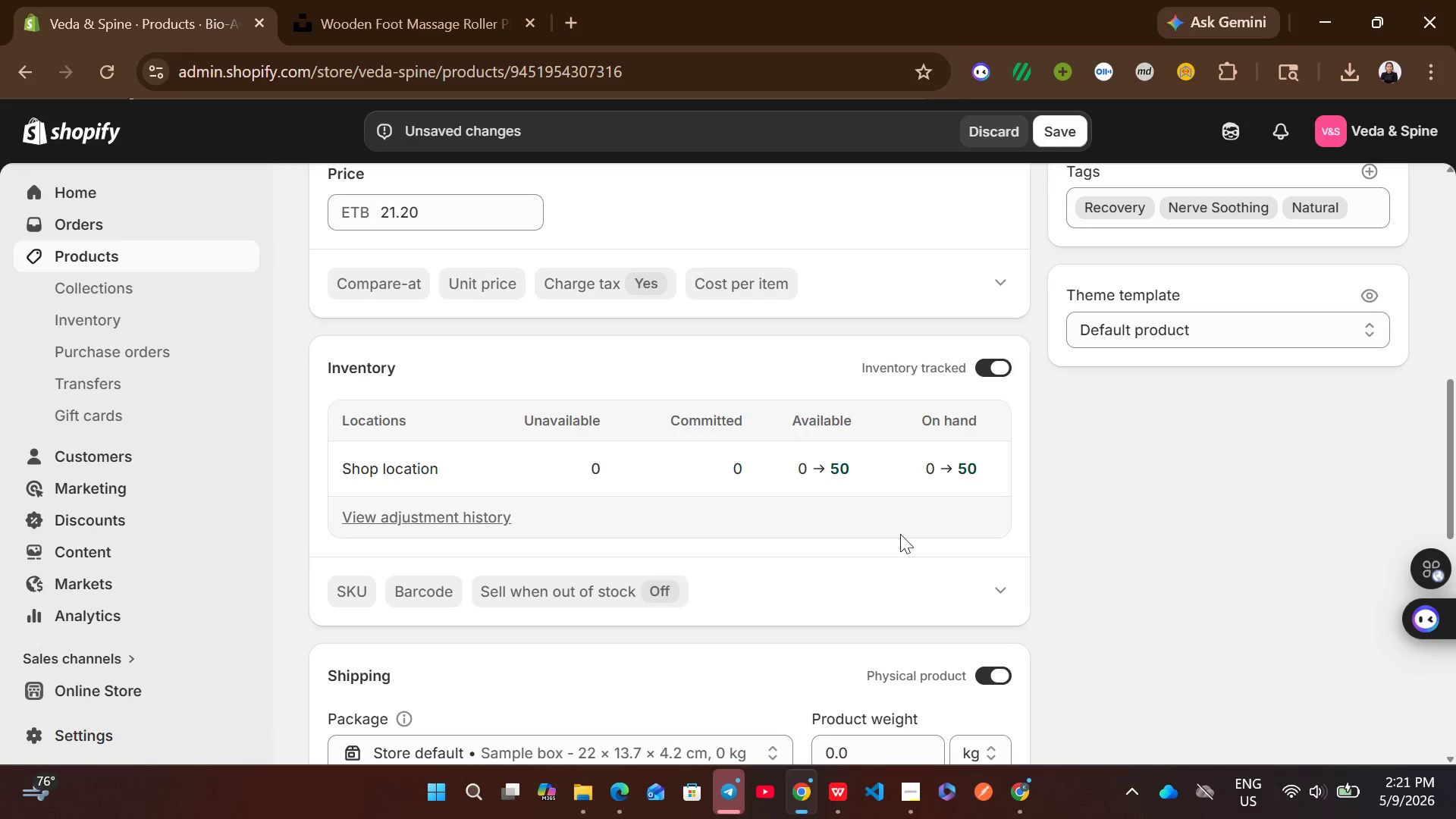 
mouse_move([858, 529])
 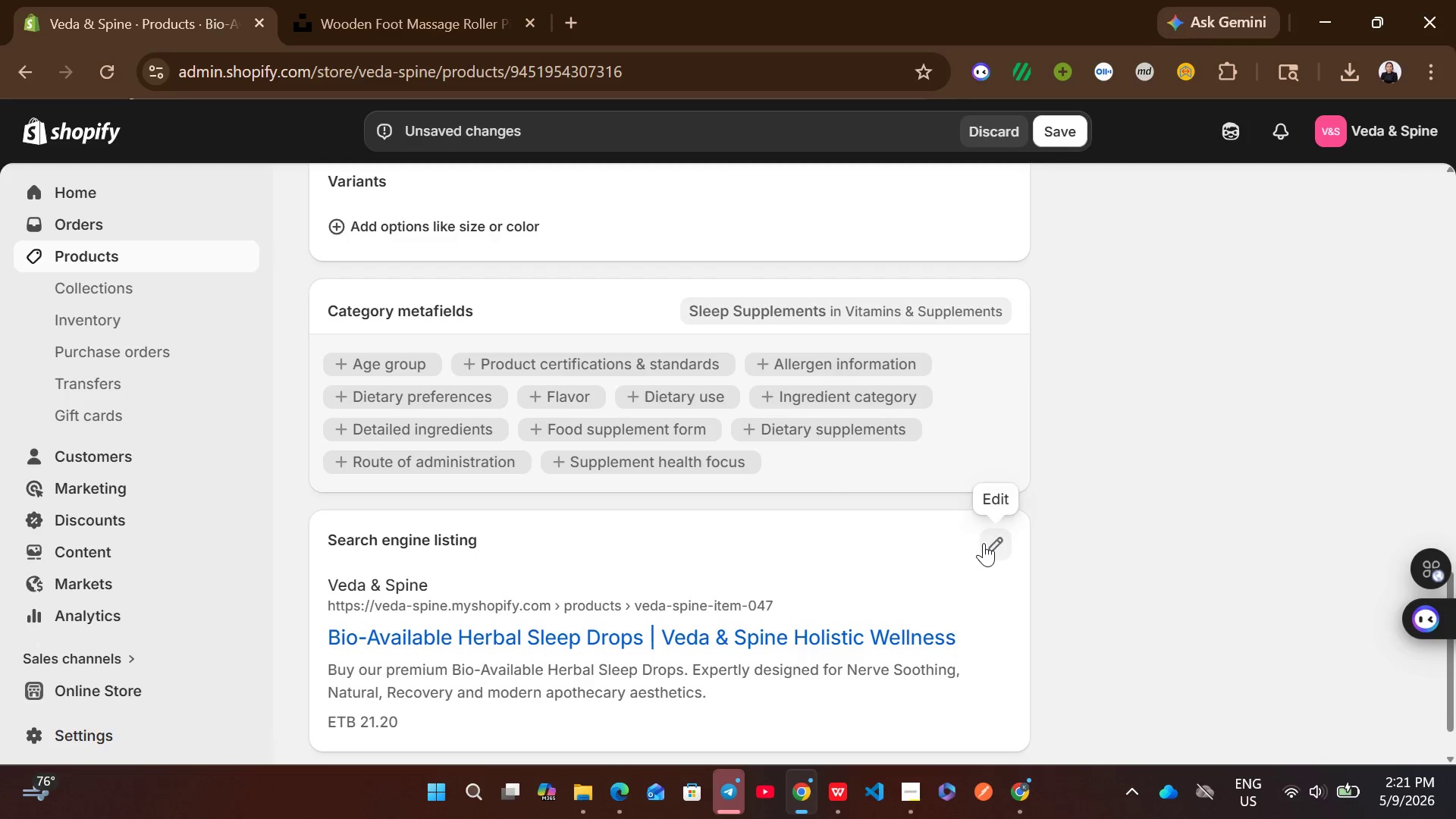 
left_click([984, 543])
 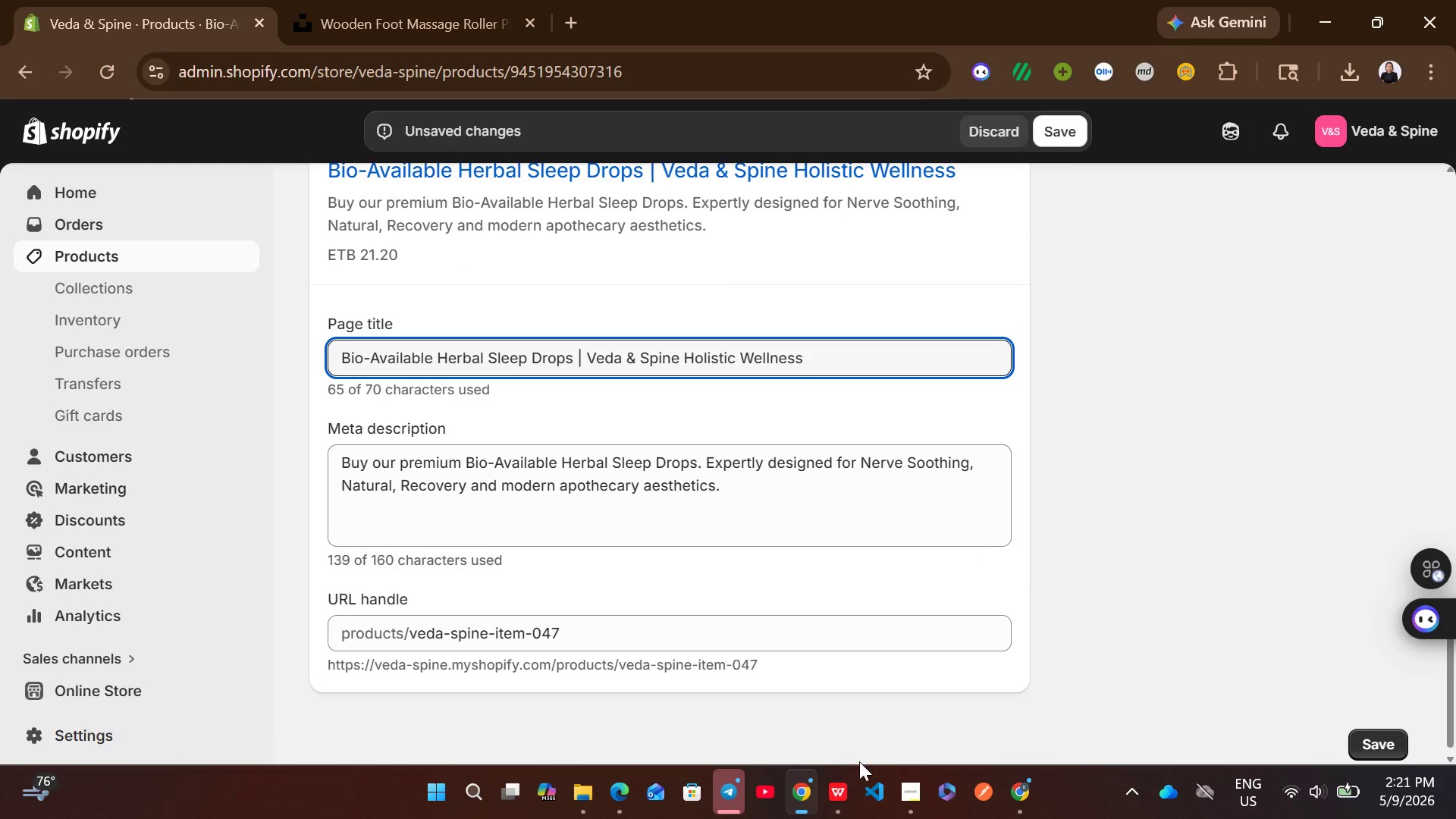 
left_click([834, 785])
 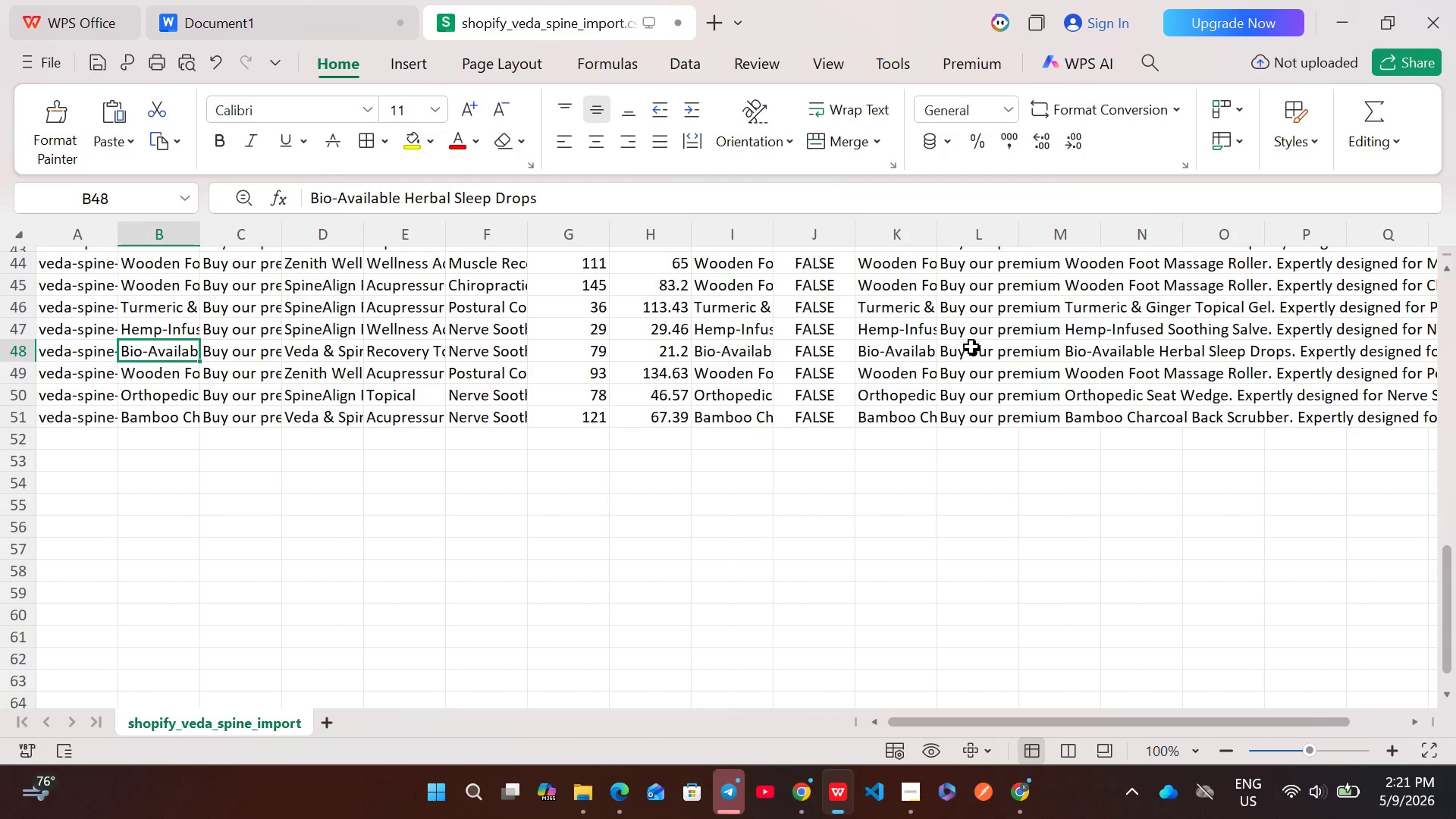 
double_click([961, 354])
 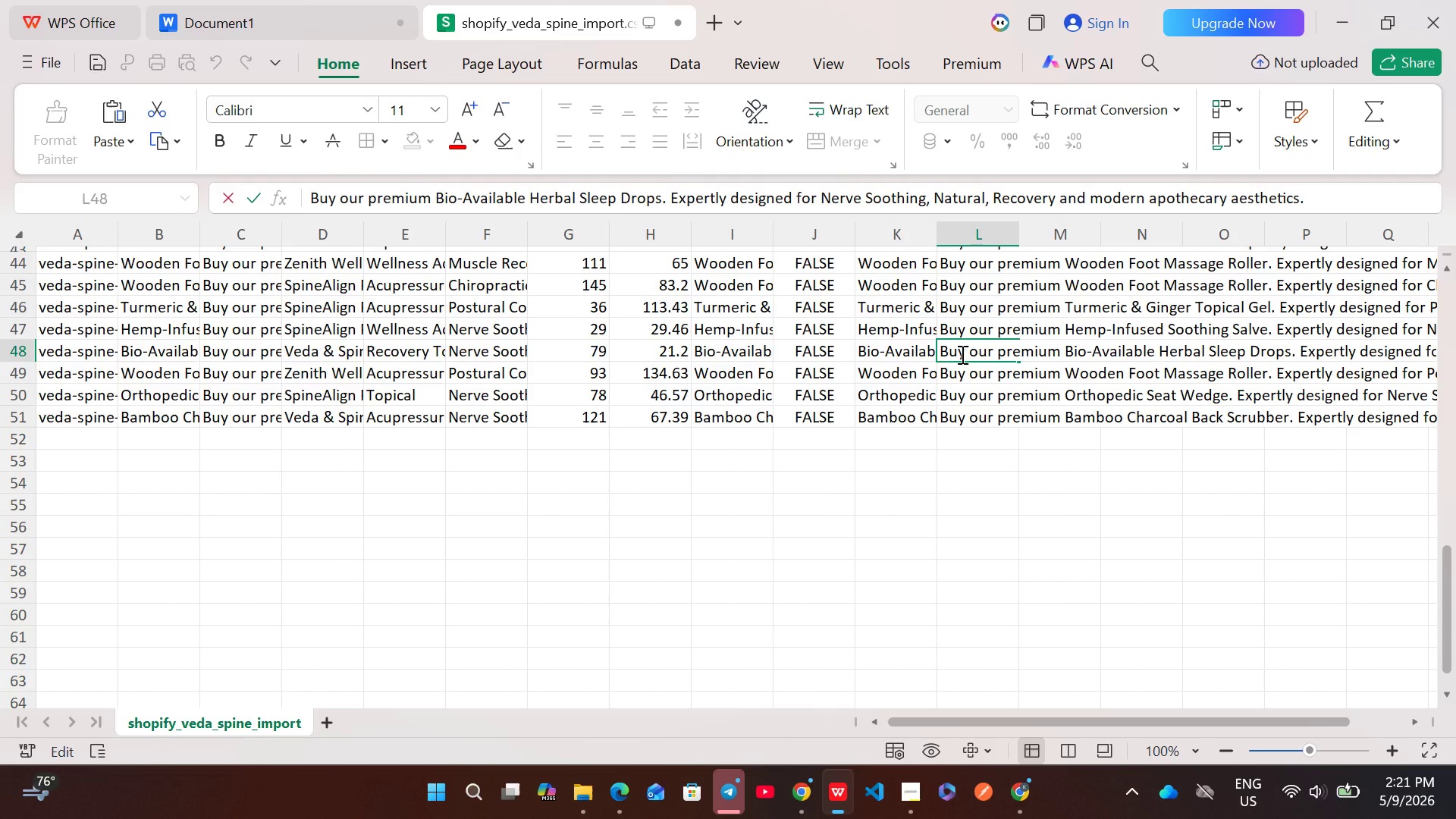 
key(Control+A)
 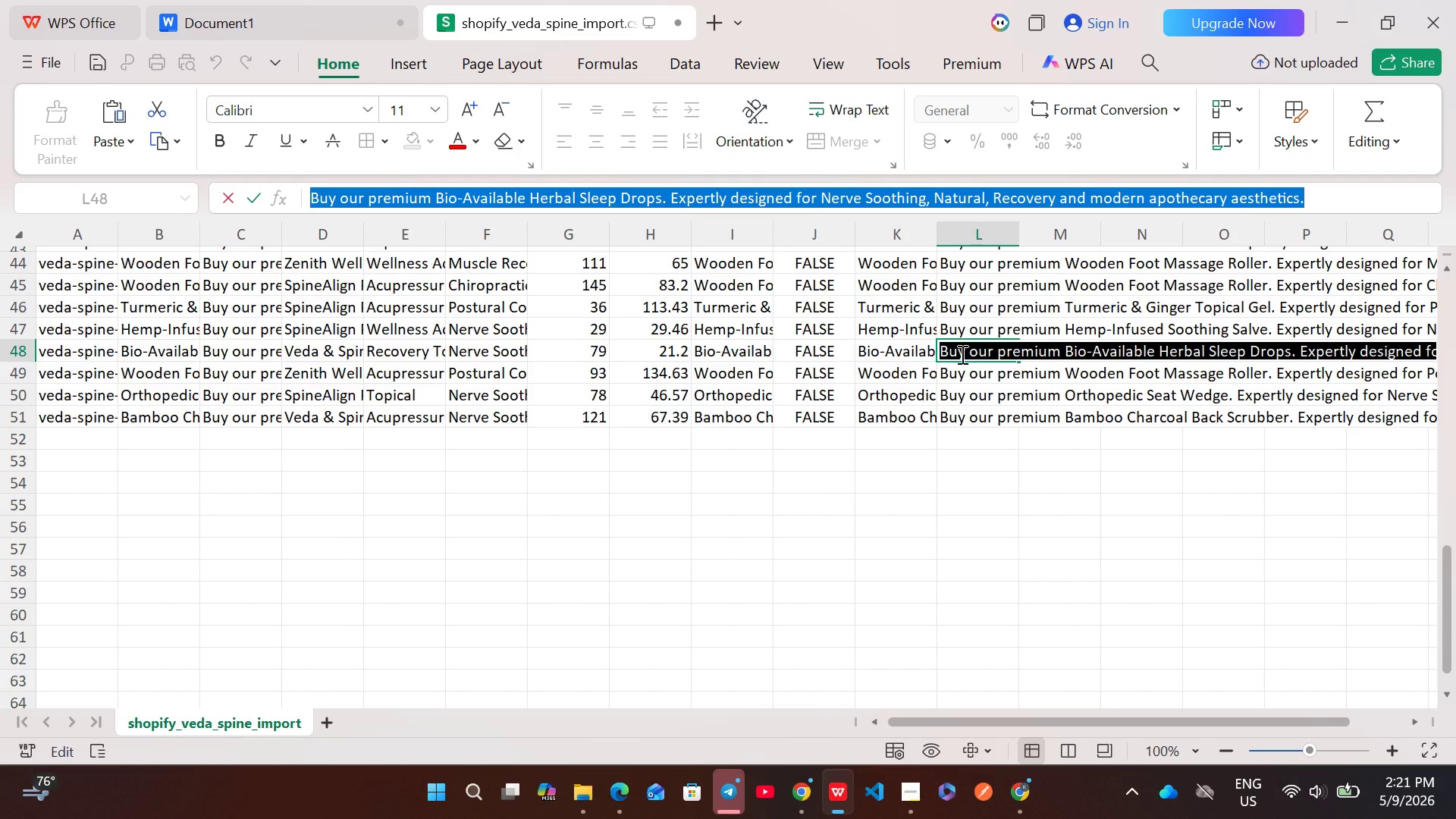 
hold_key(key=ControlLeft, duration=1.33)
 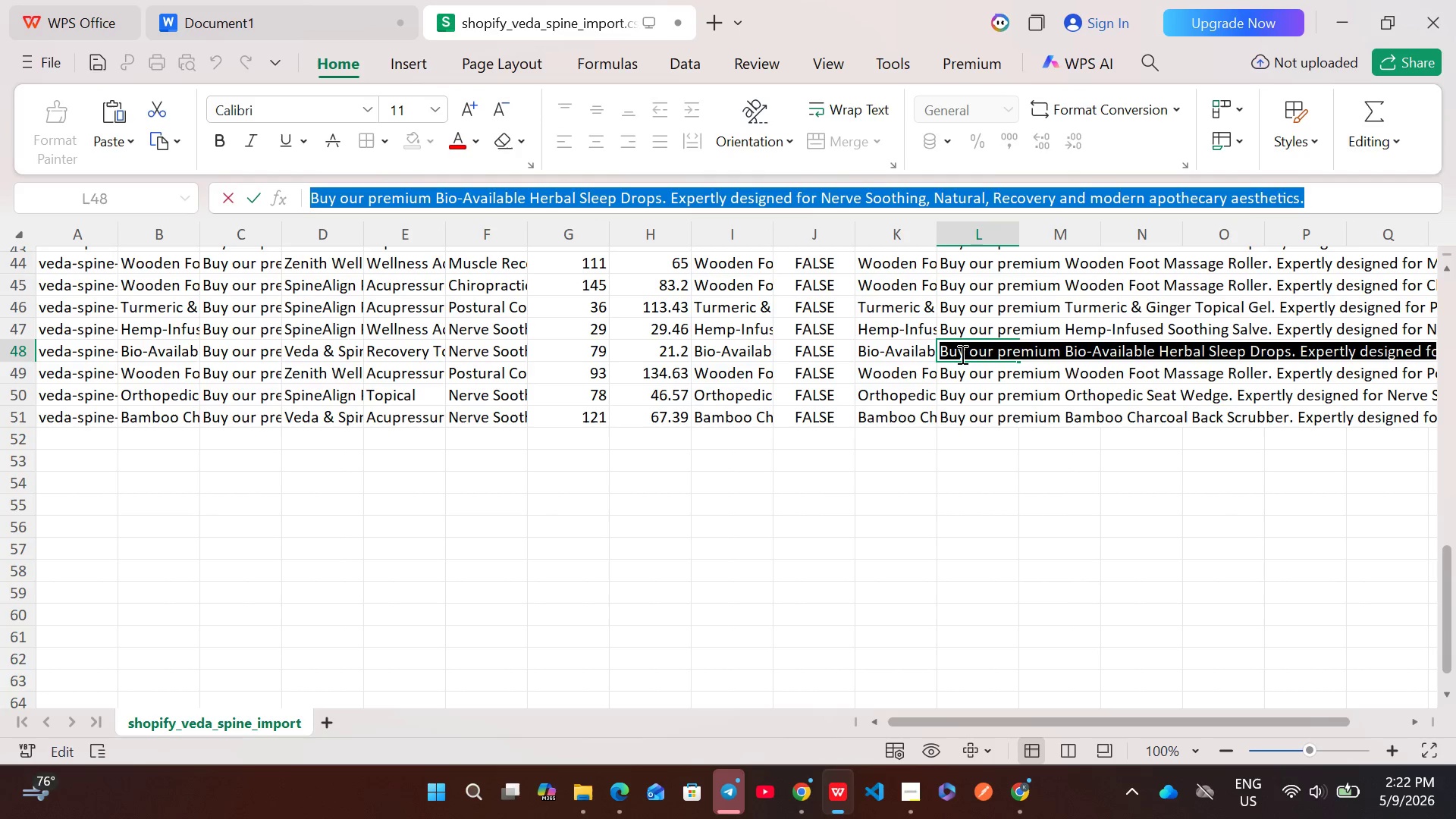 
hold_key(key=C, duration=0.31)
 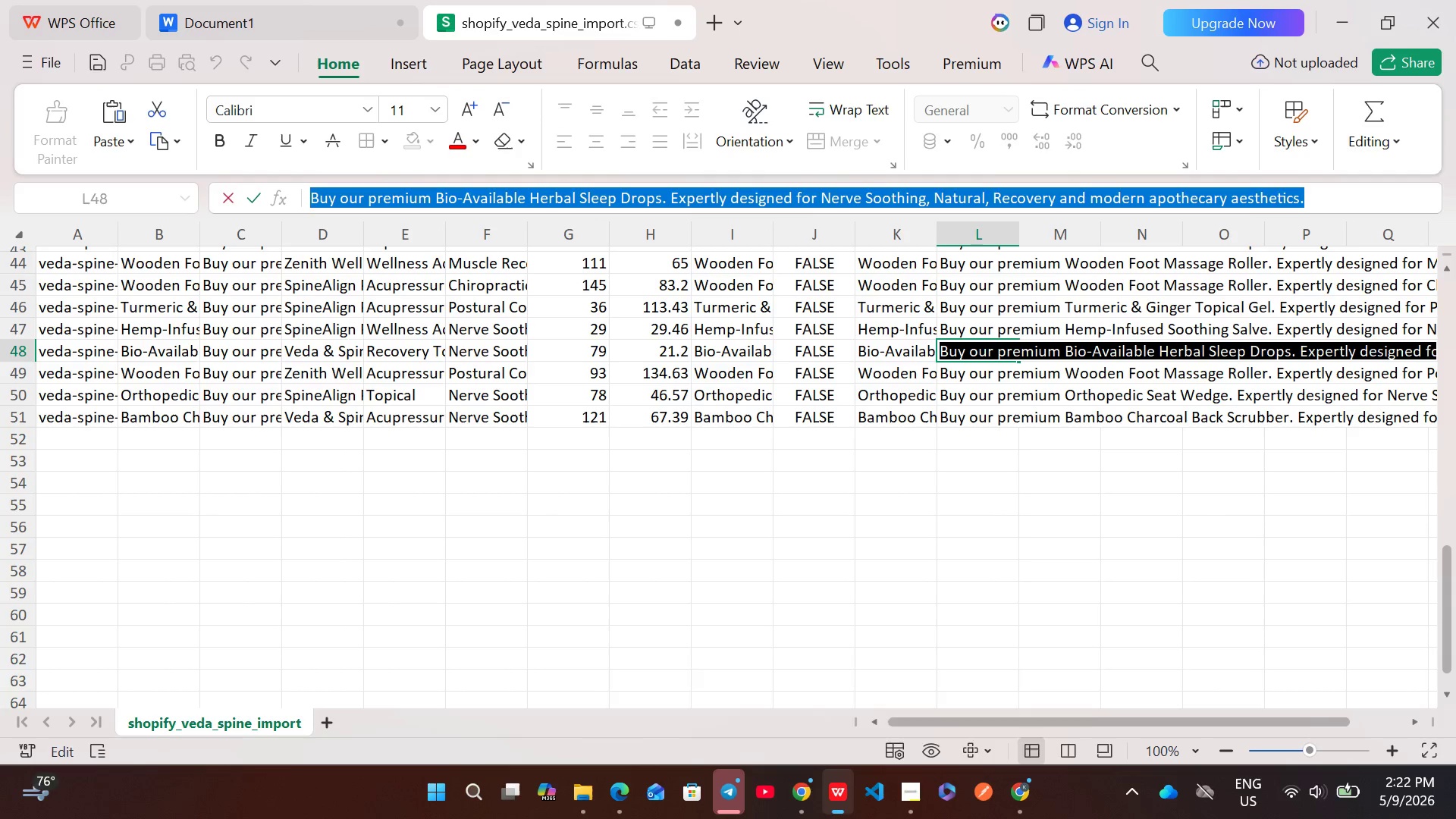 
left_click([812, 794])
 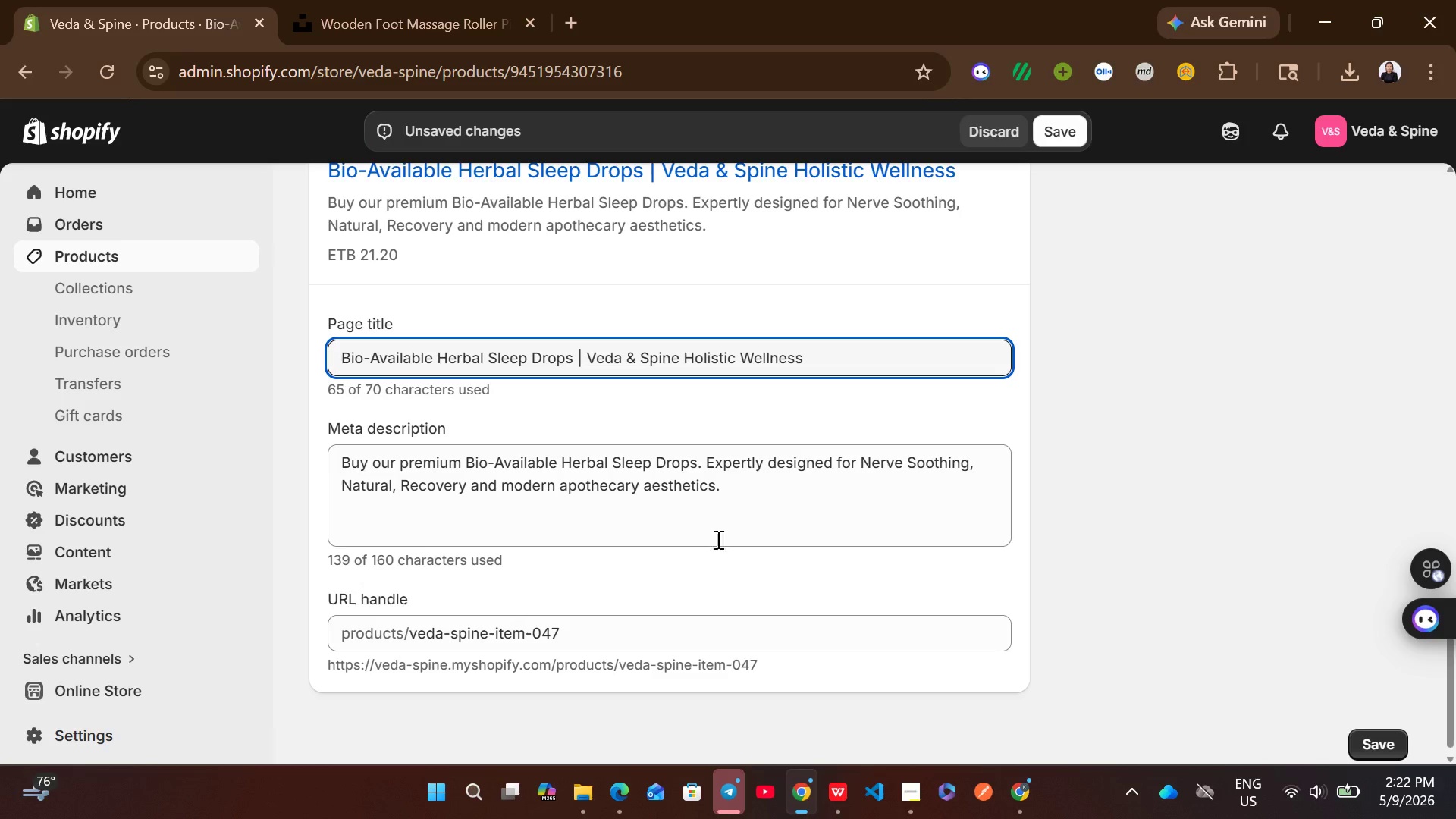 
left_click([704, 518])
 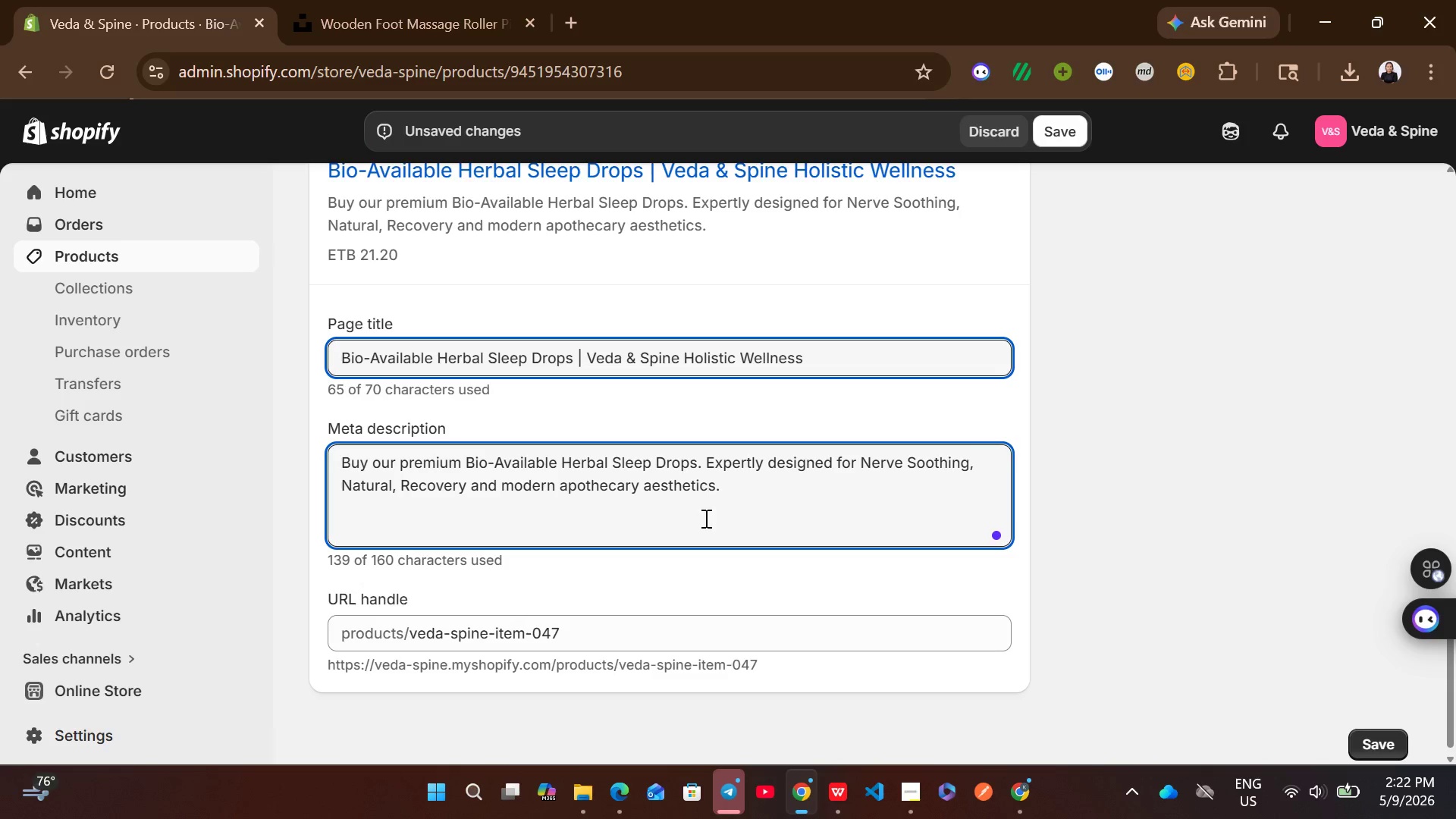 
key(Control+A)
 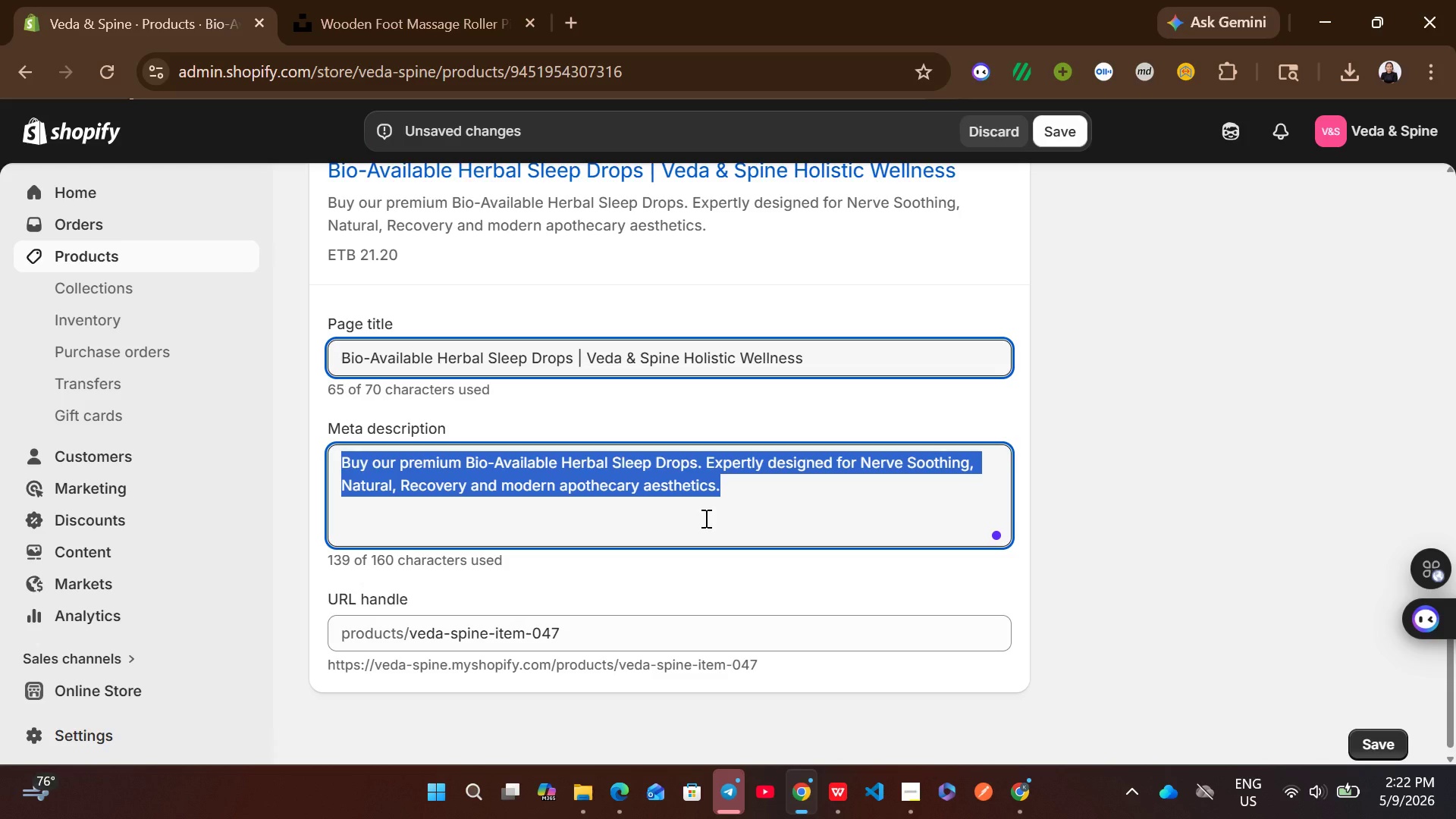 
key(Control+V)
 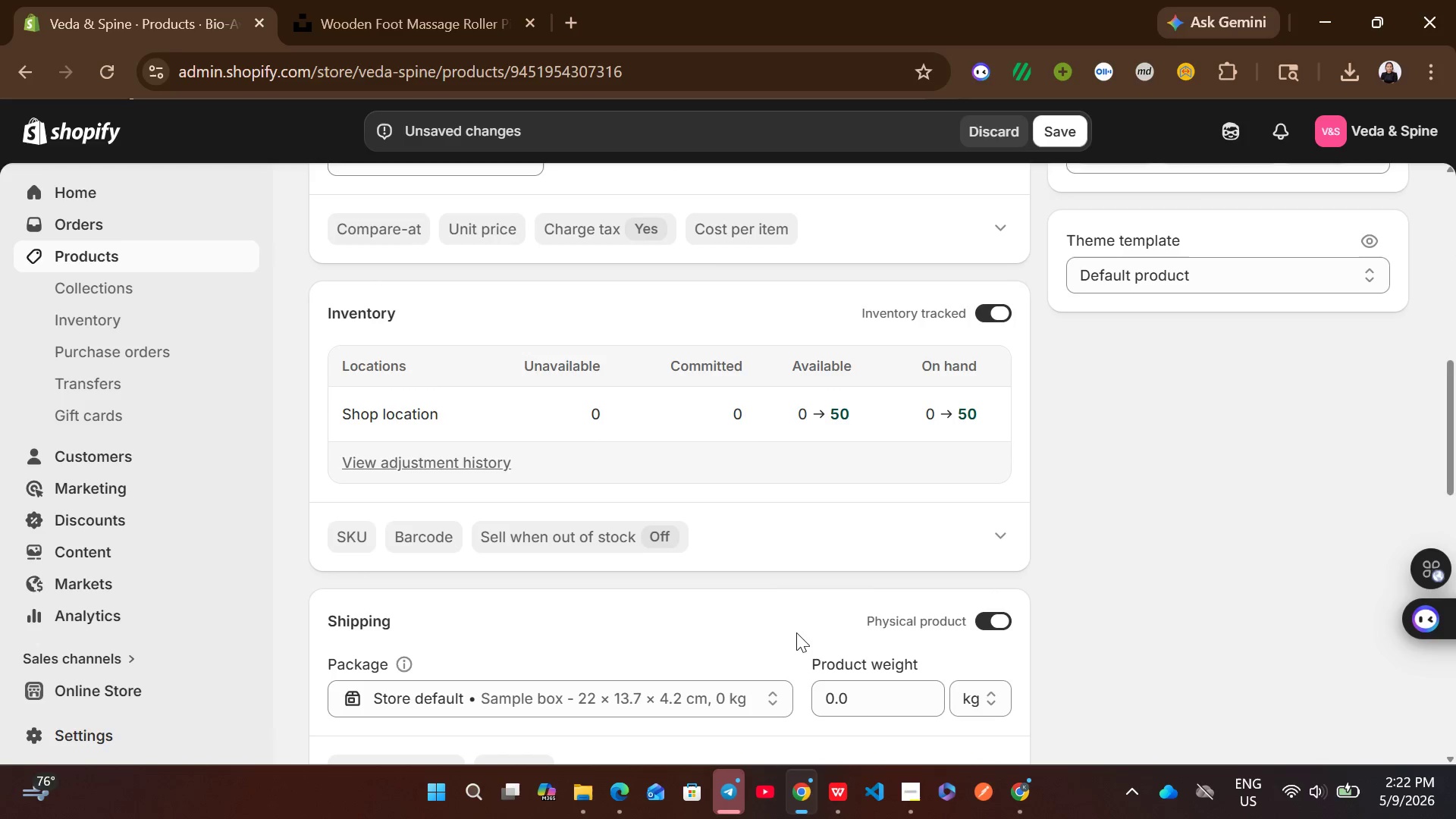 
left_click([837, 437])
 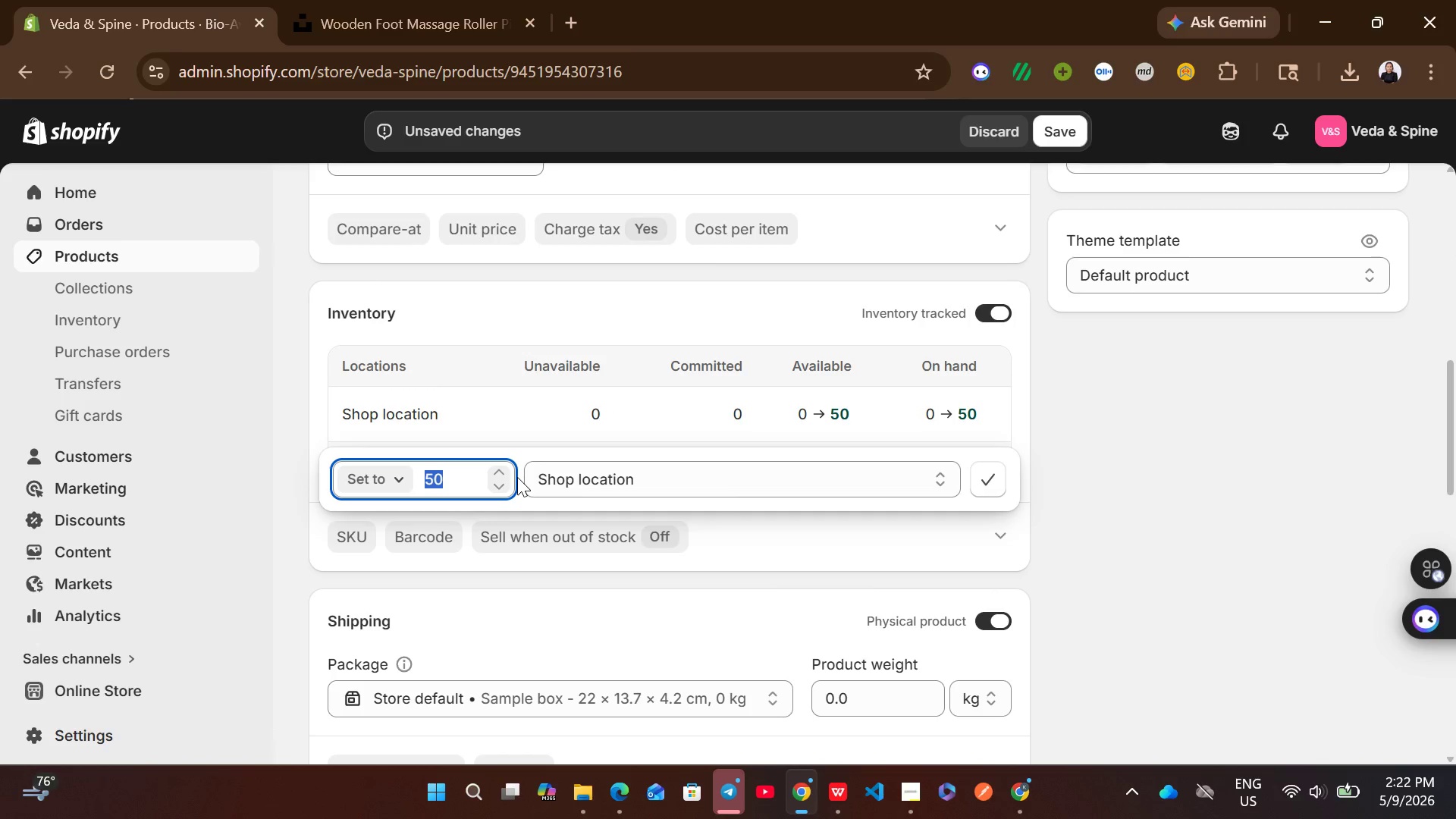 
type(79)
 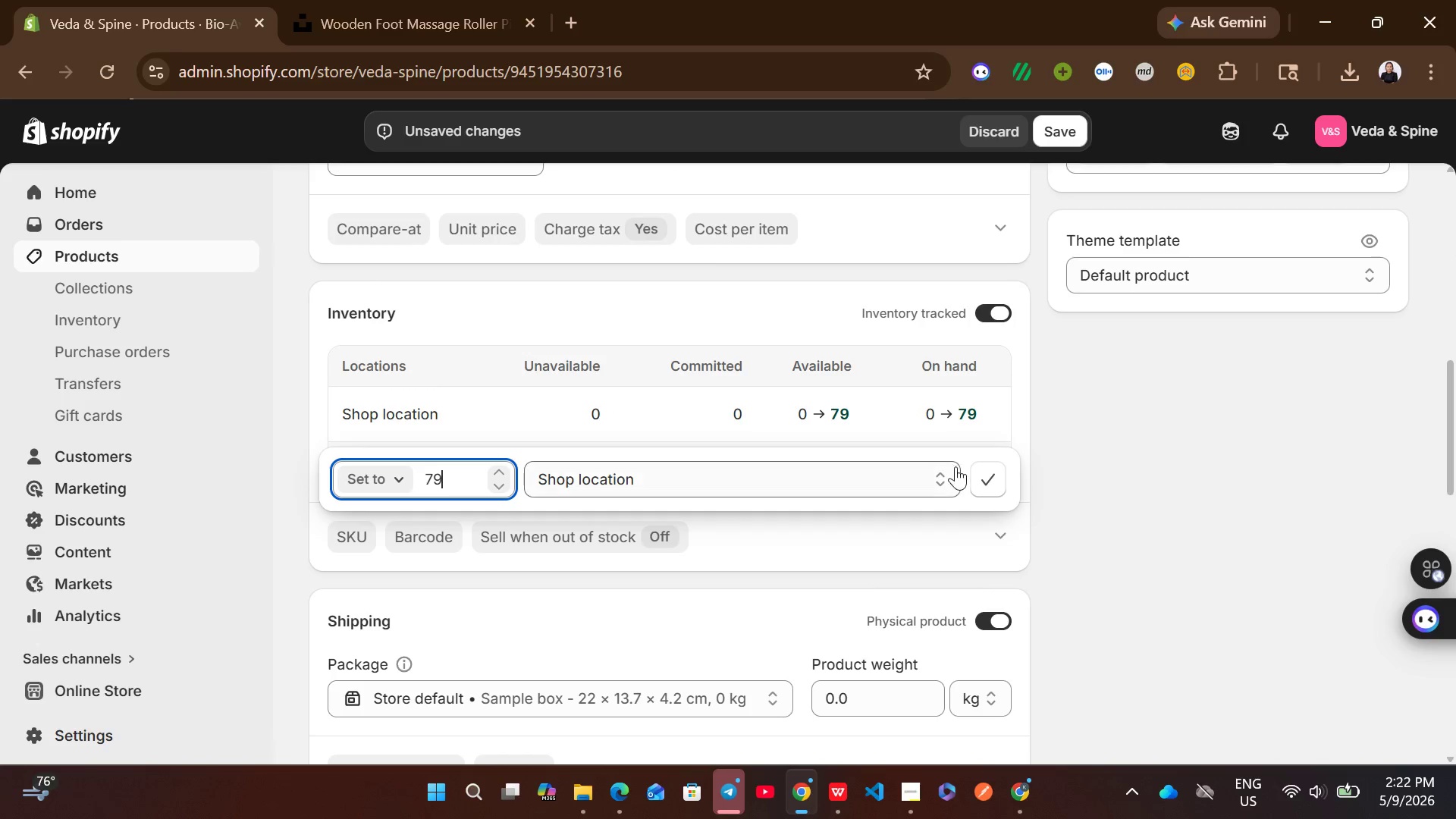 
left_click([996, 485])
 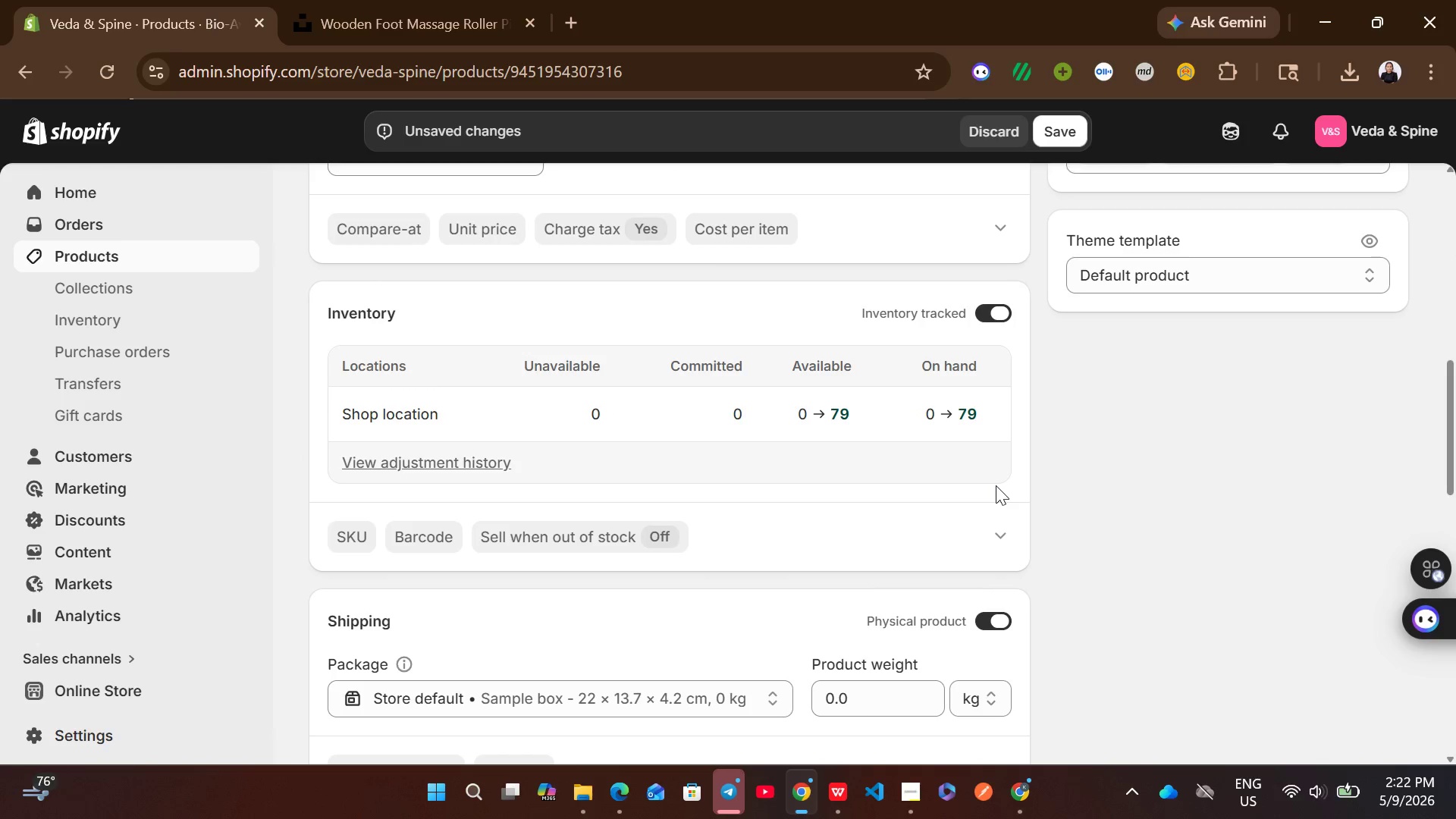 
mouse_move([677, 419])
 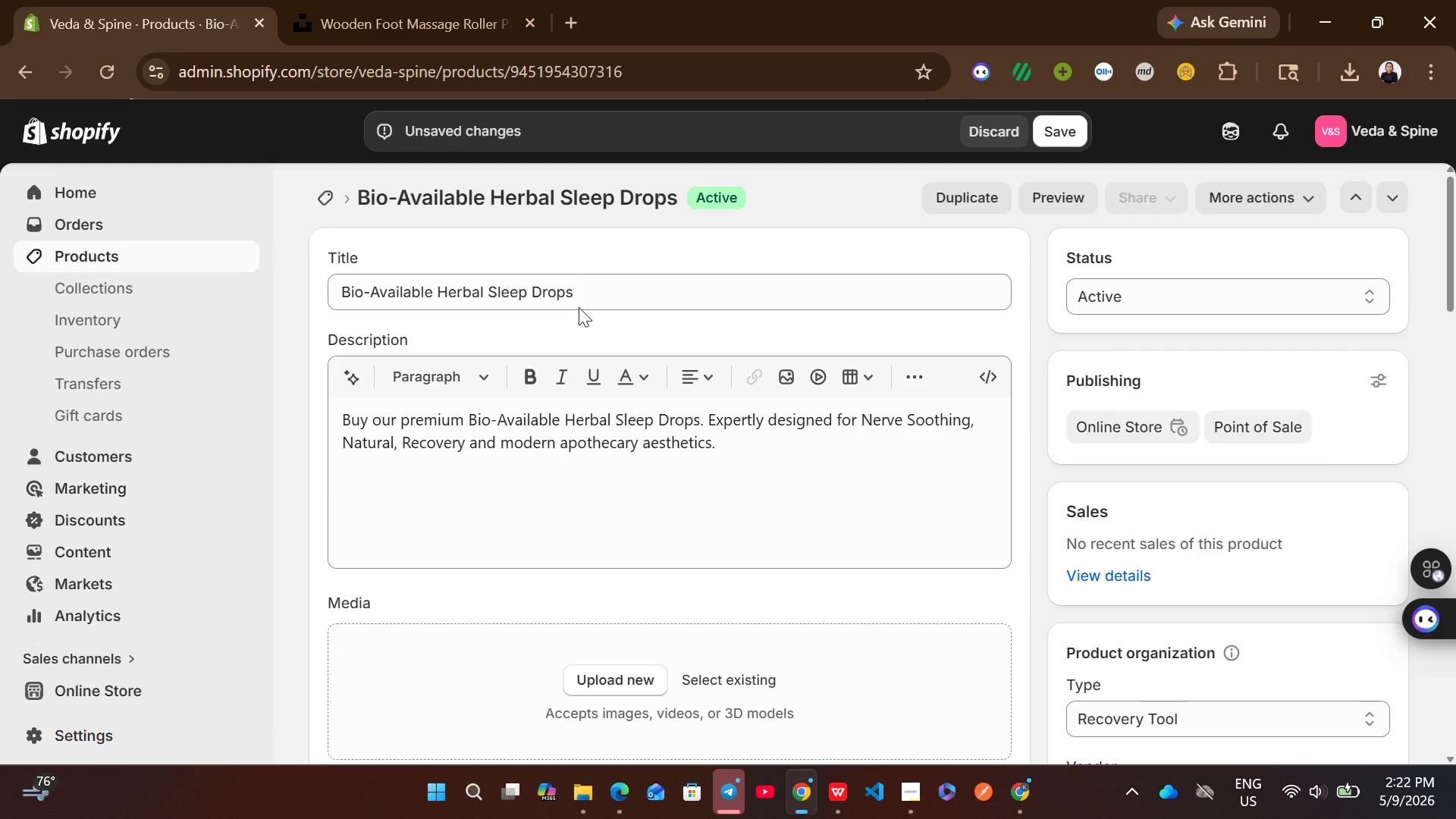 
left_click([579, 305])
 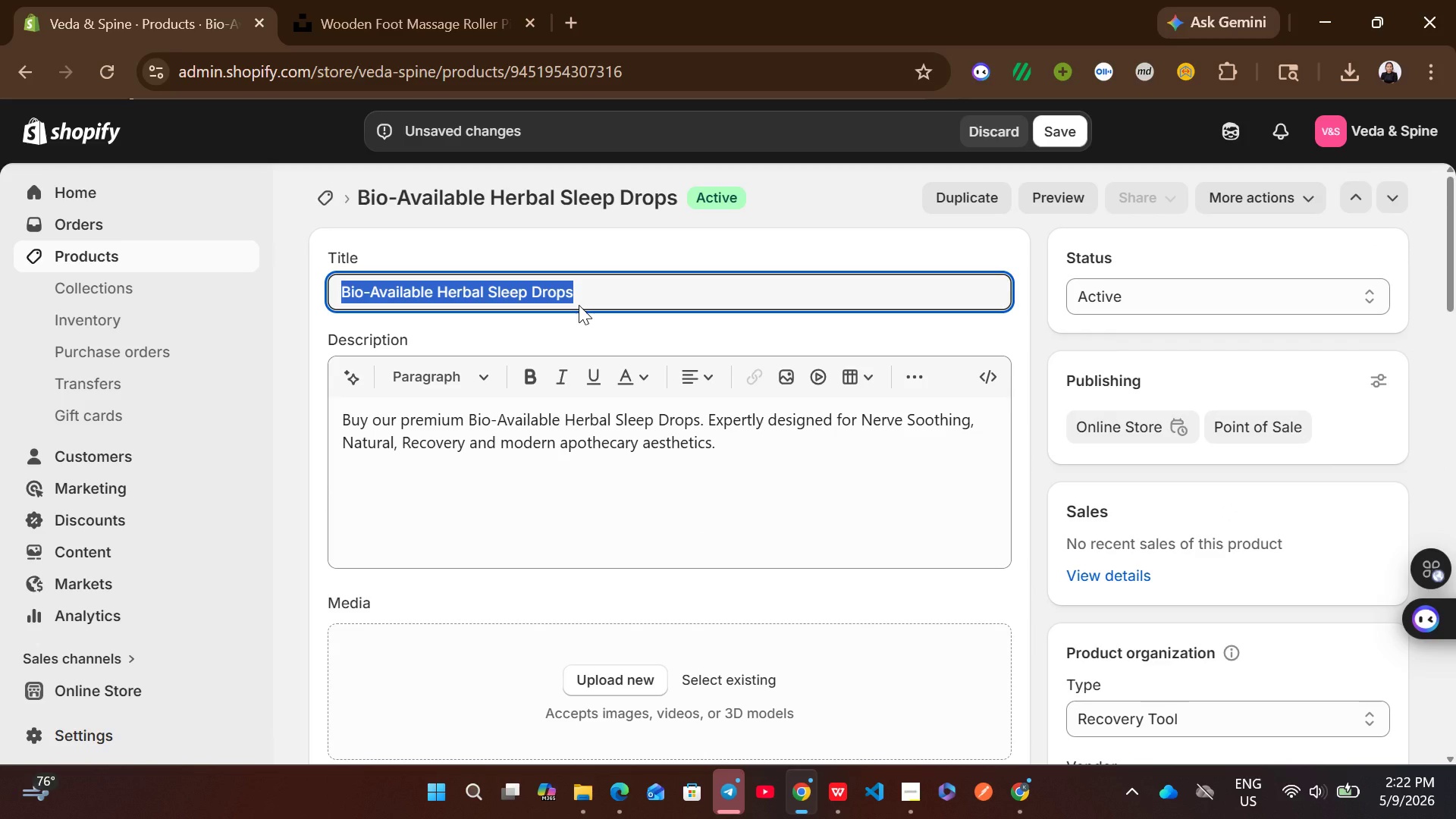 
key(Control+C)
 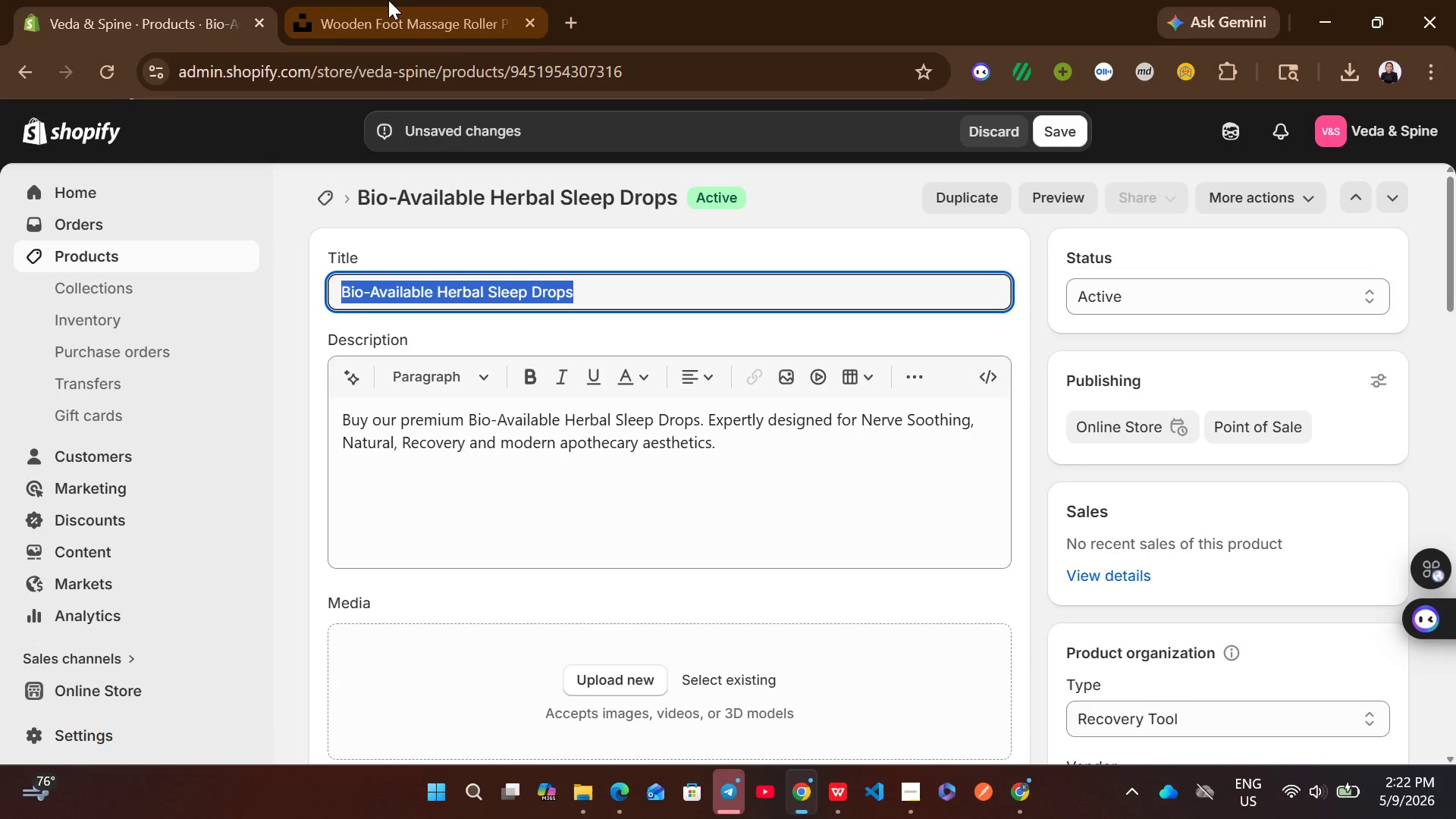 
left_click([388, 0])
 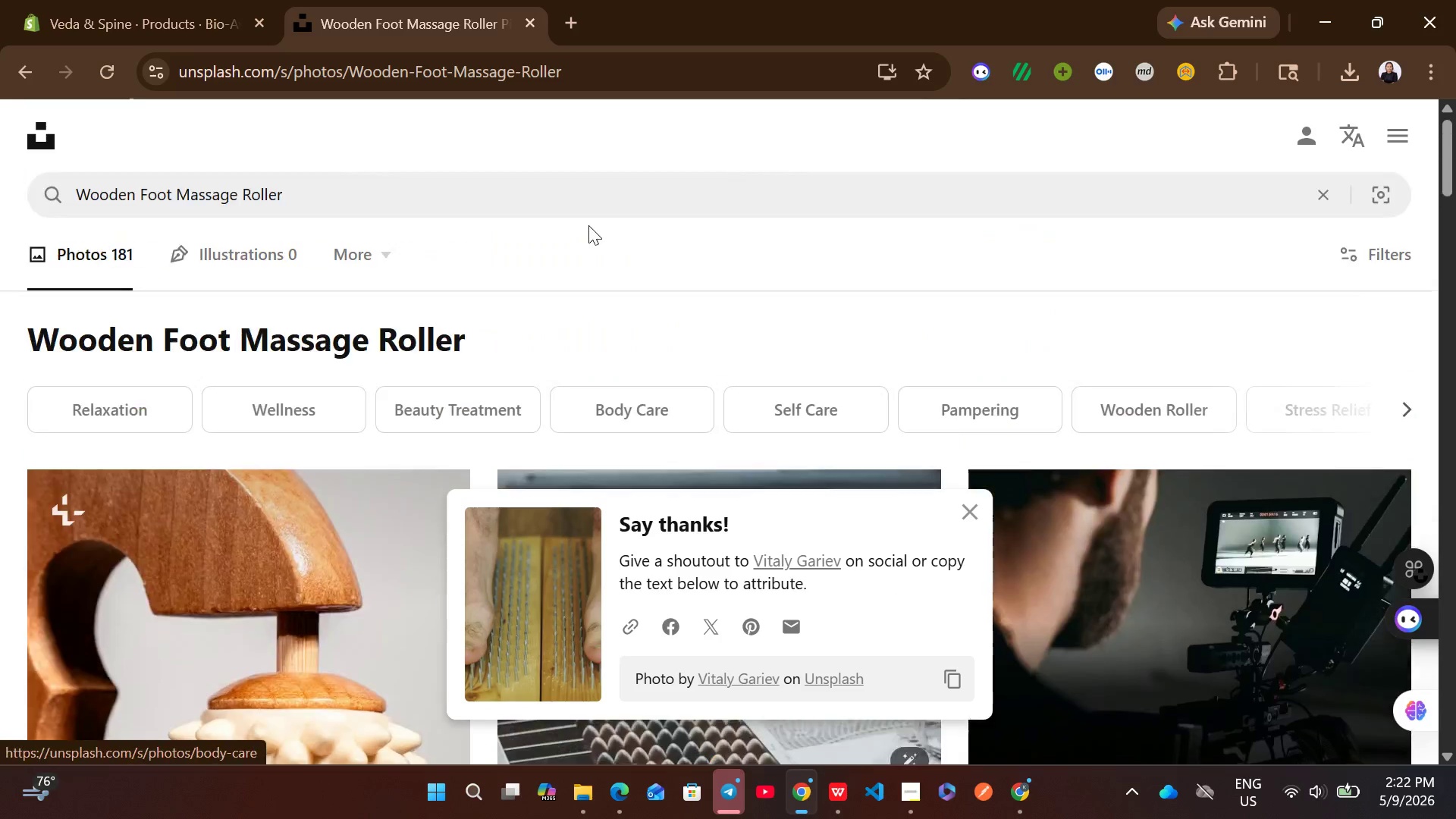 
left_click([473, 204])
 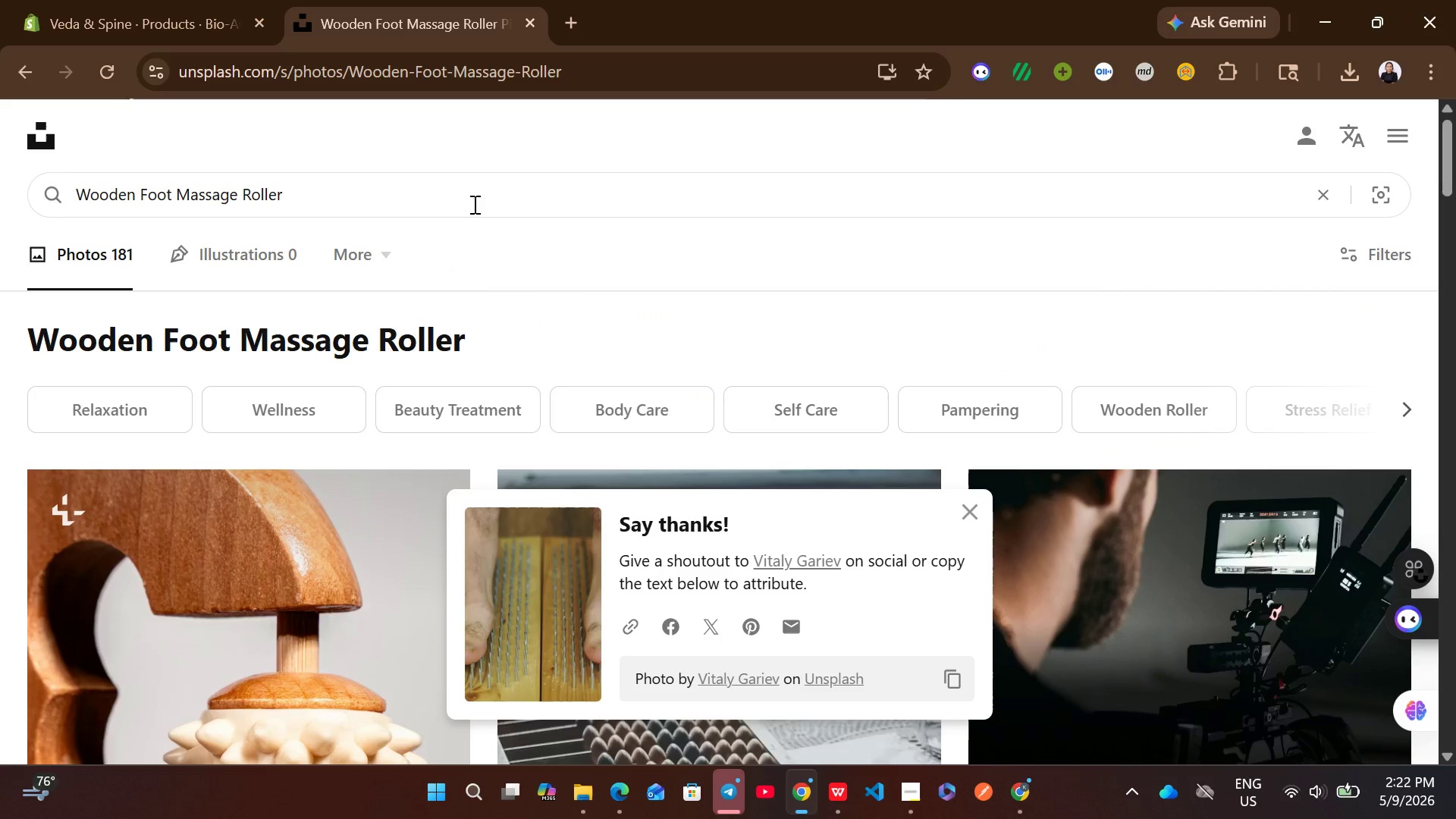 
key(Control+ControlLeft)
 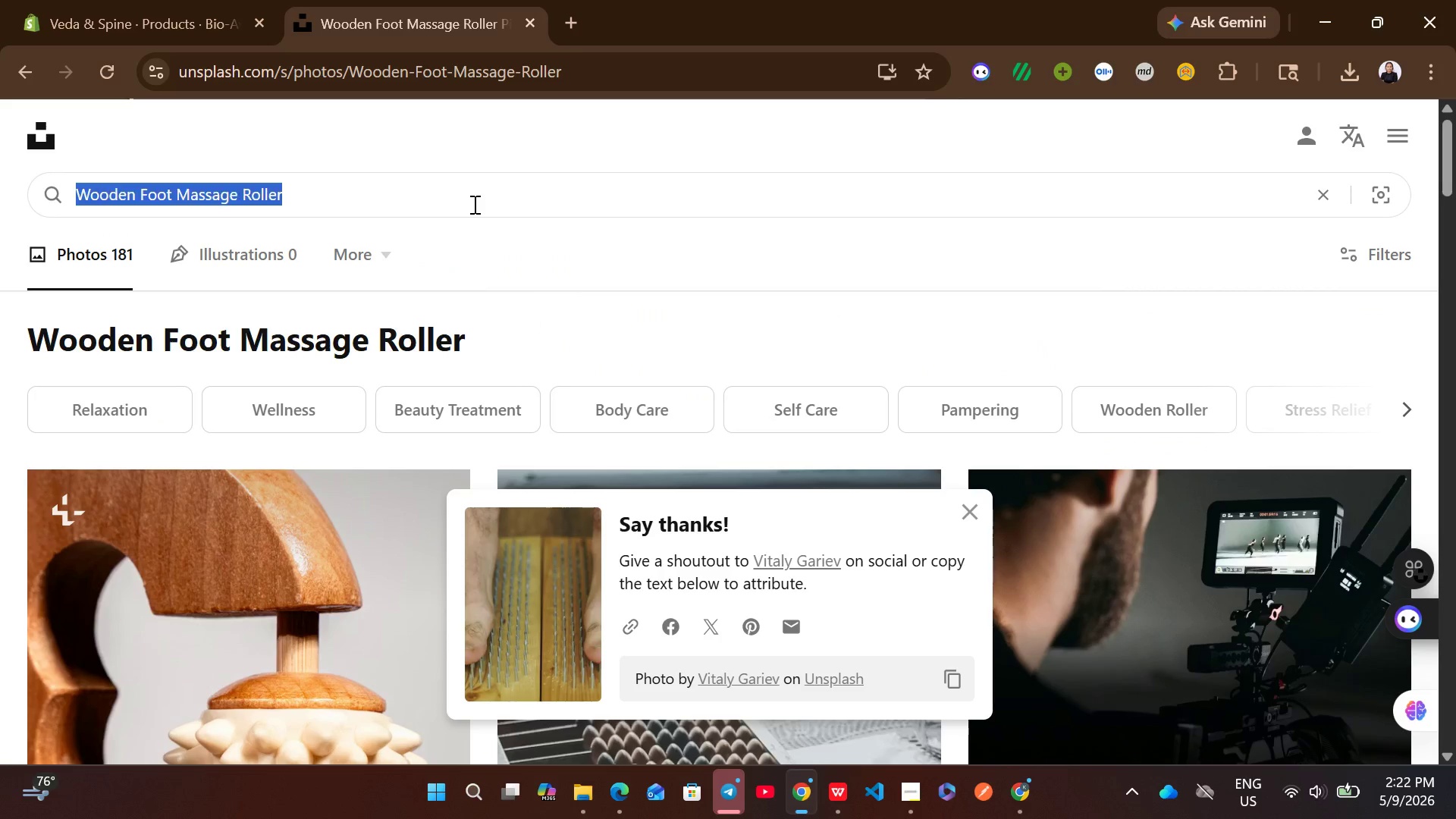 
key(Control+A)
 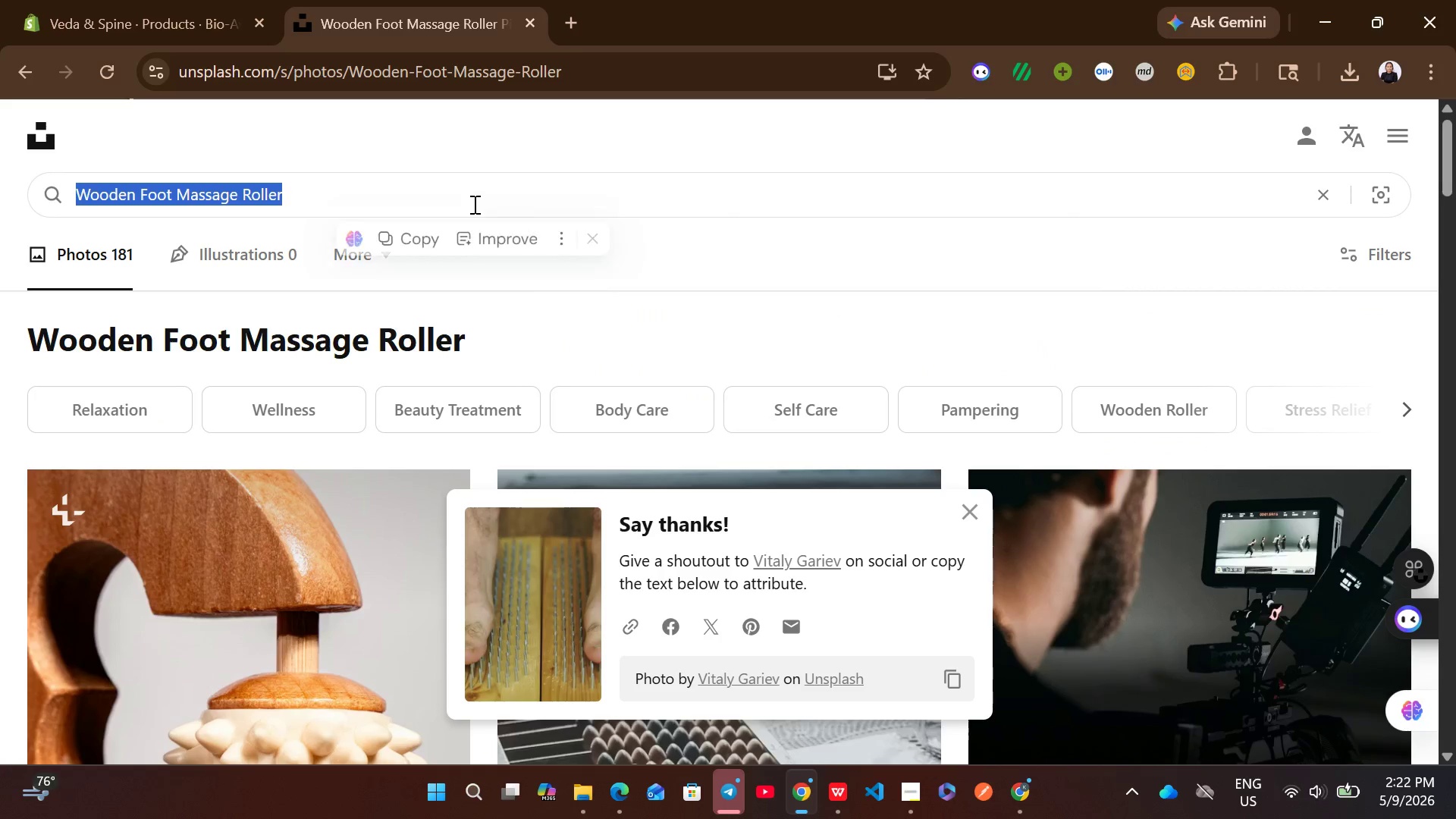 
key(Control+V)
 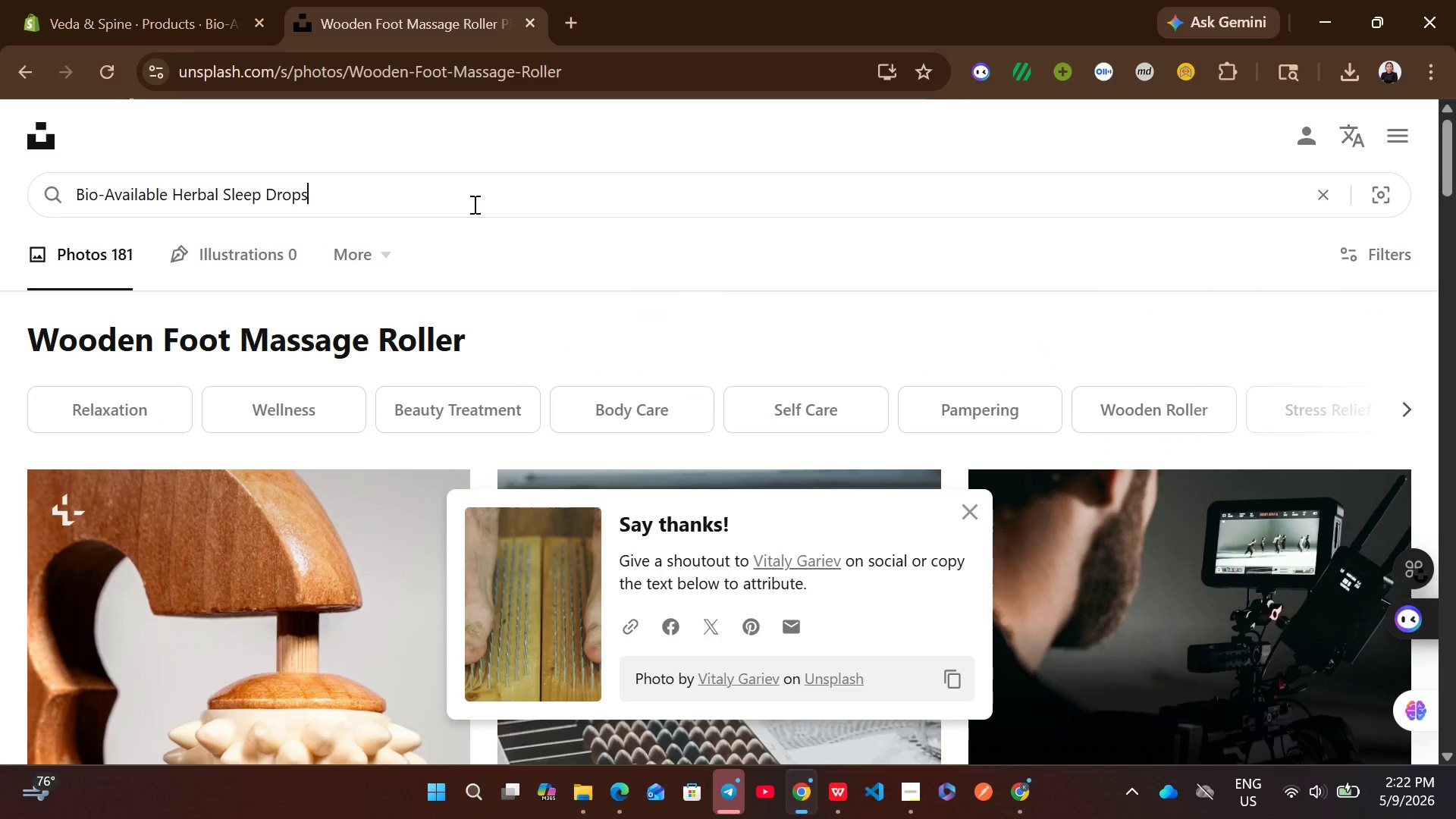 
key(Enter)
 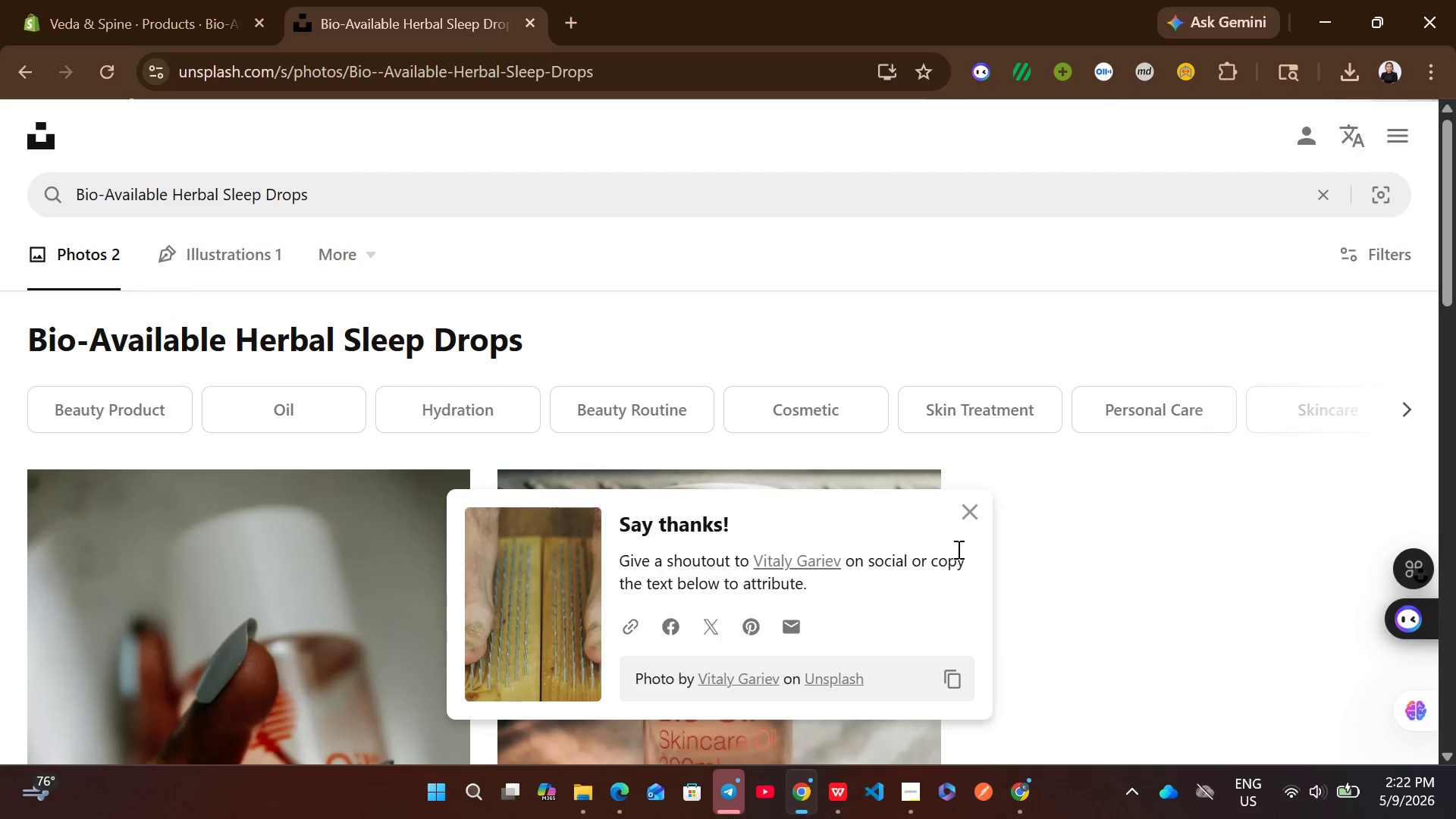 
left_click([965, 525])
 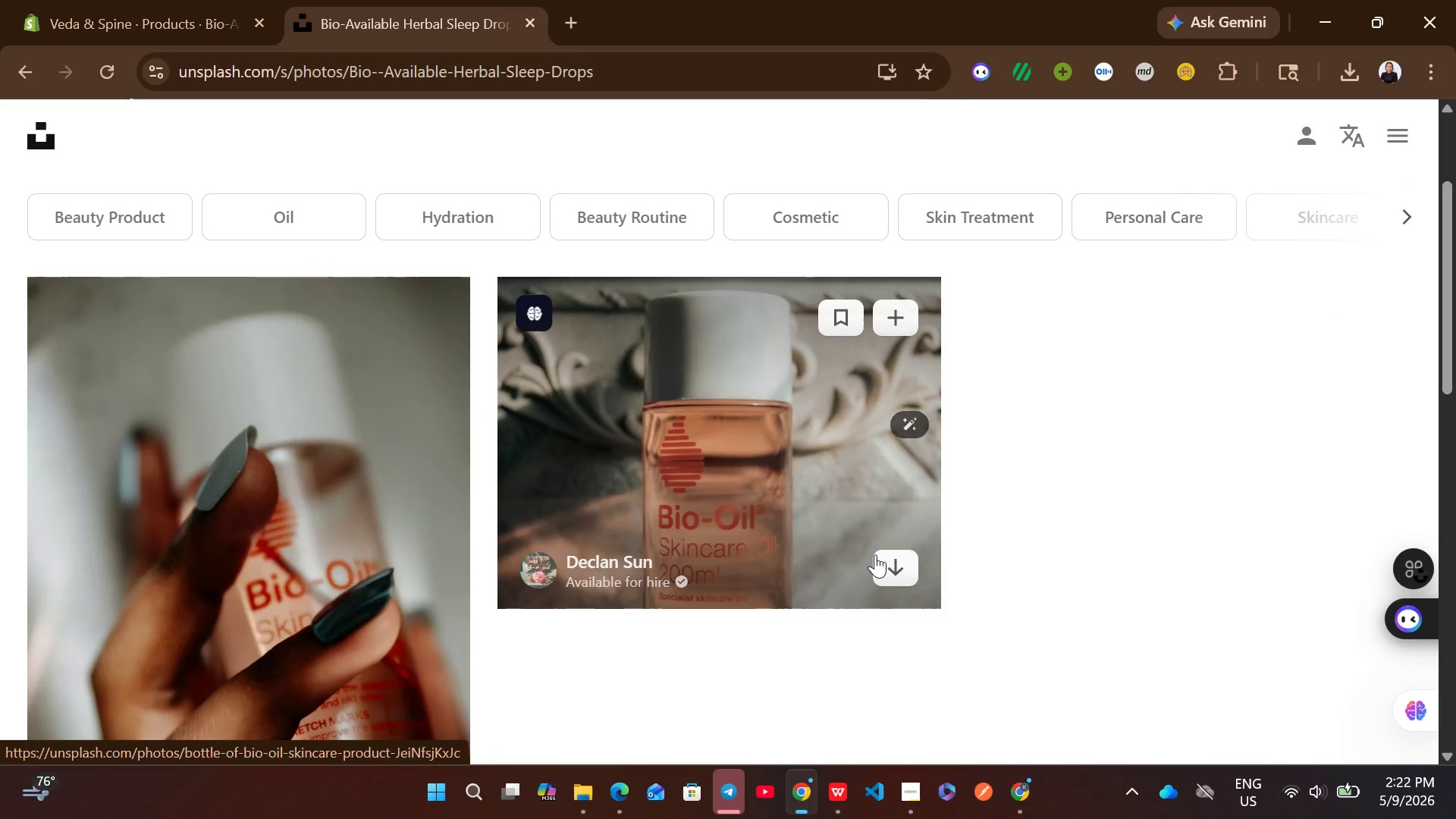 
left_click([899, 561])
 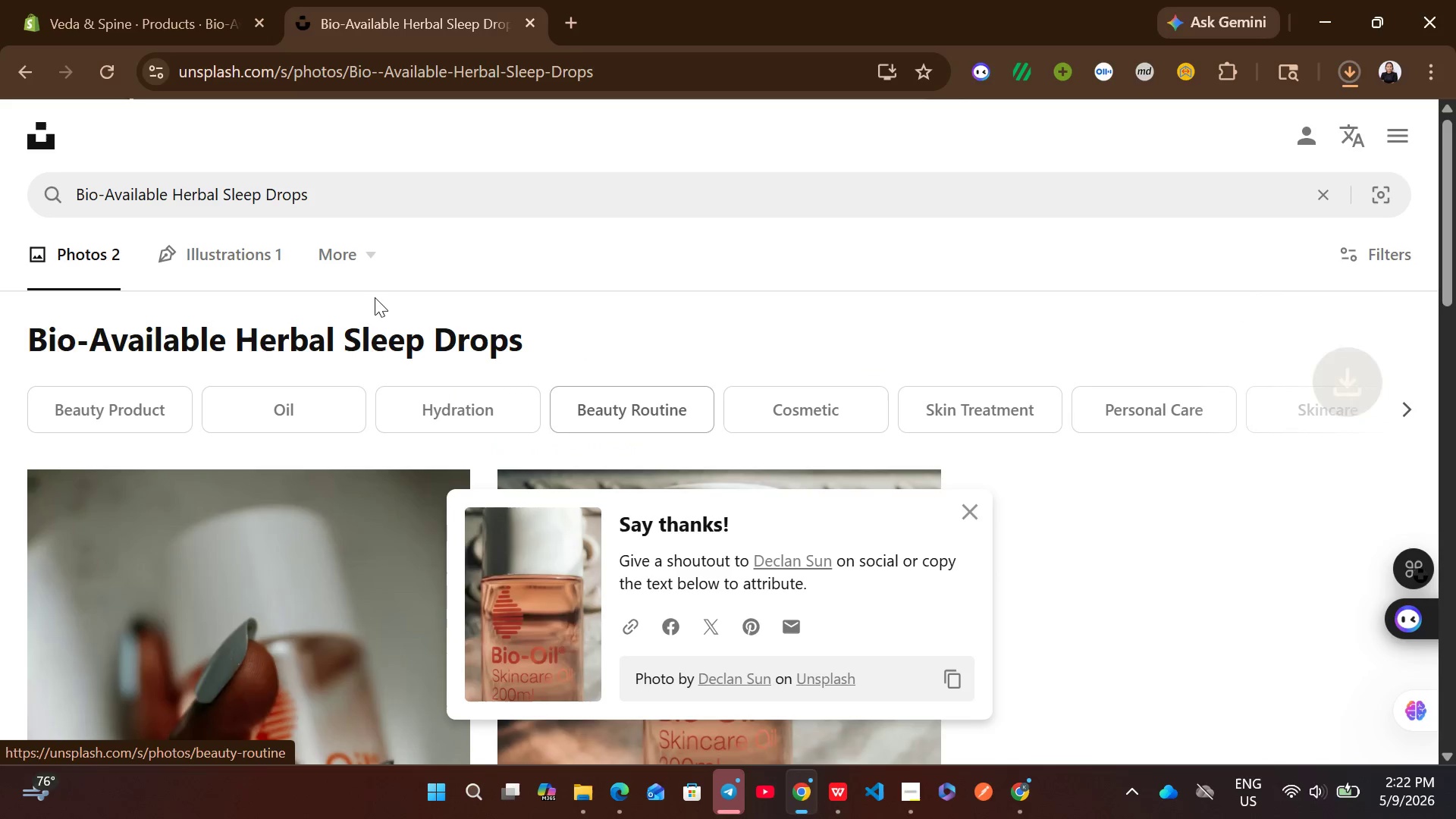 
left_click([113, 0])
 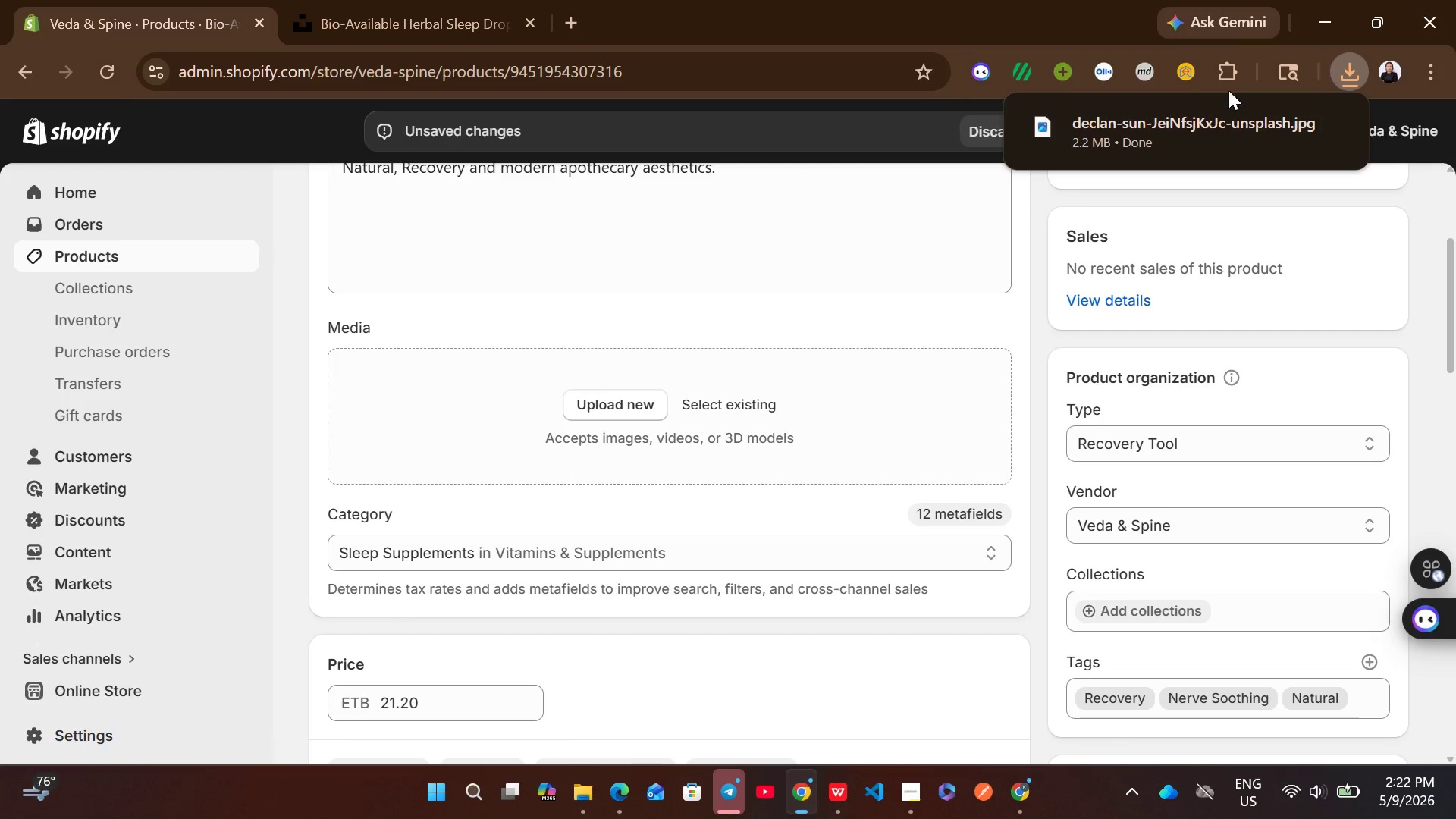 
left_click_drag(start_coordinate=[1148, 121], to_coordinate=[755, 437])
 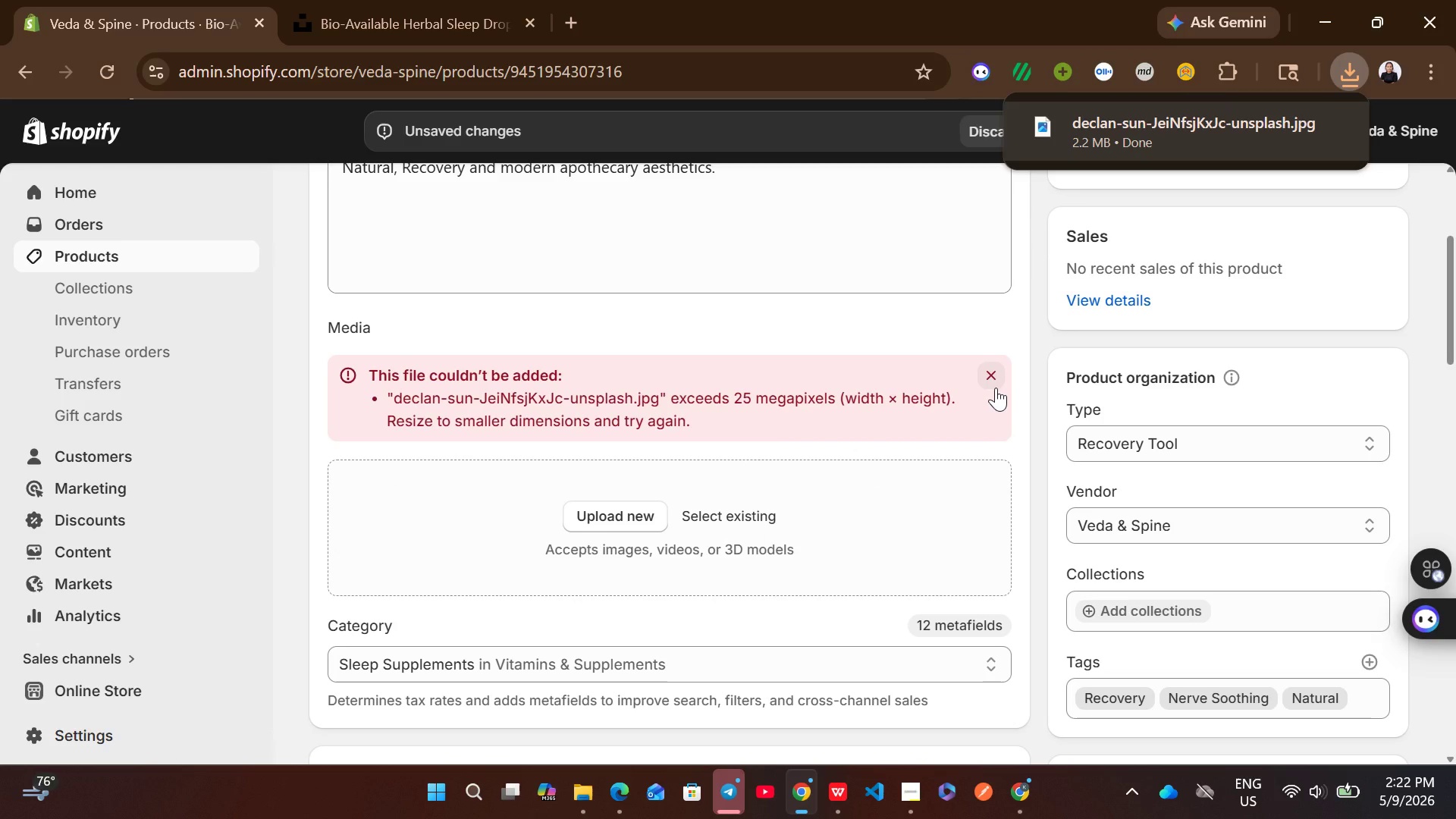 
left_click([996, 388])
 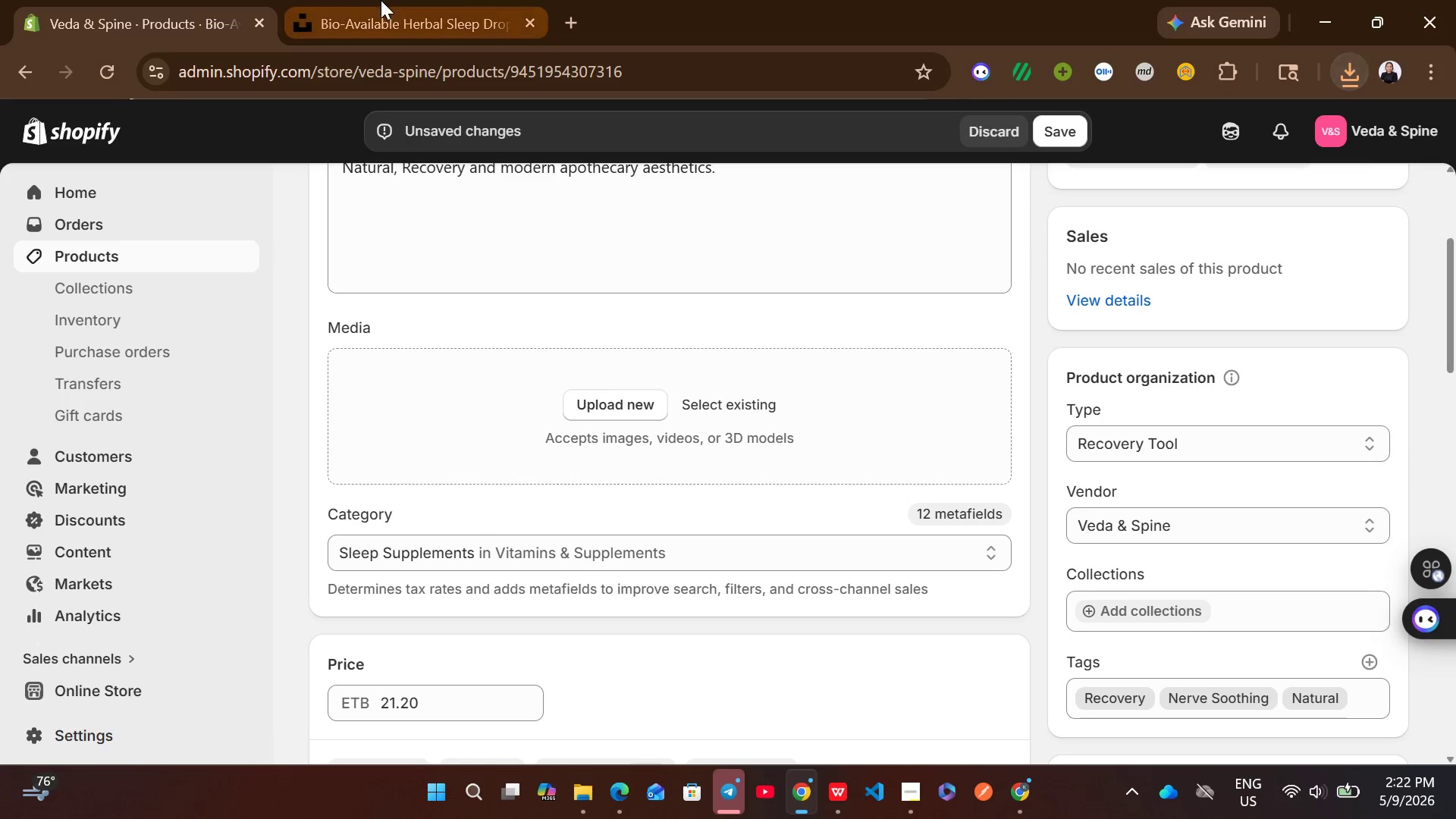 
left_click([381, 0])
 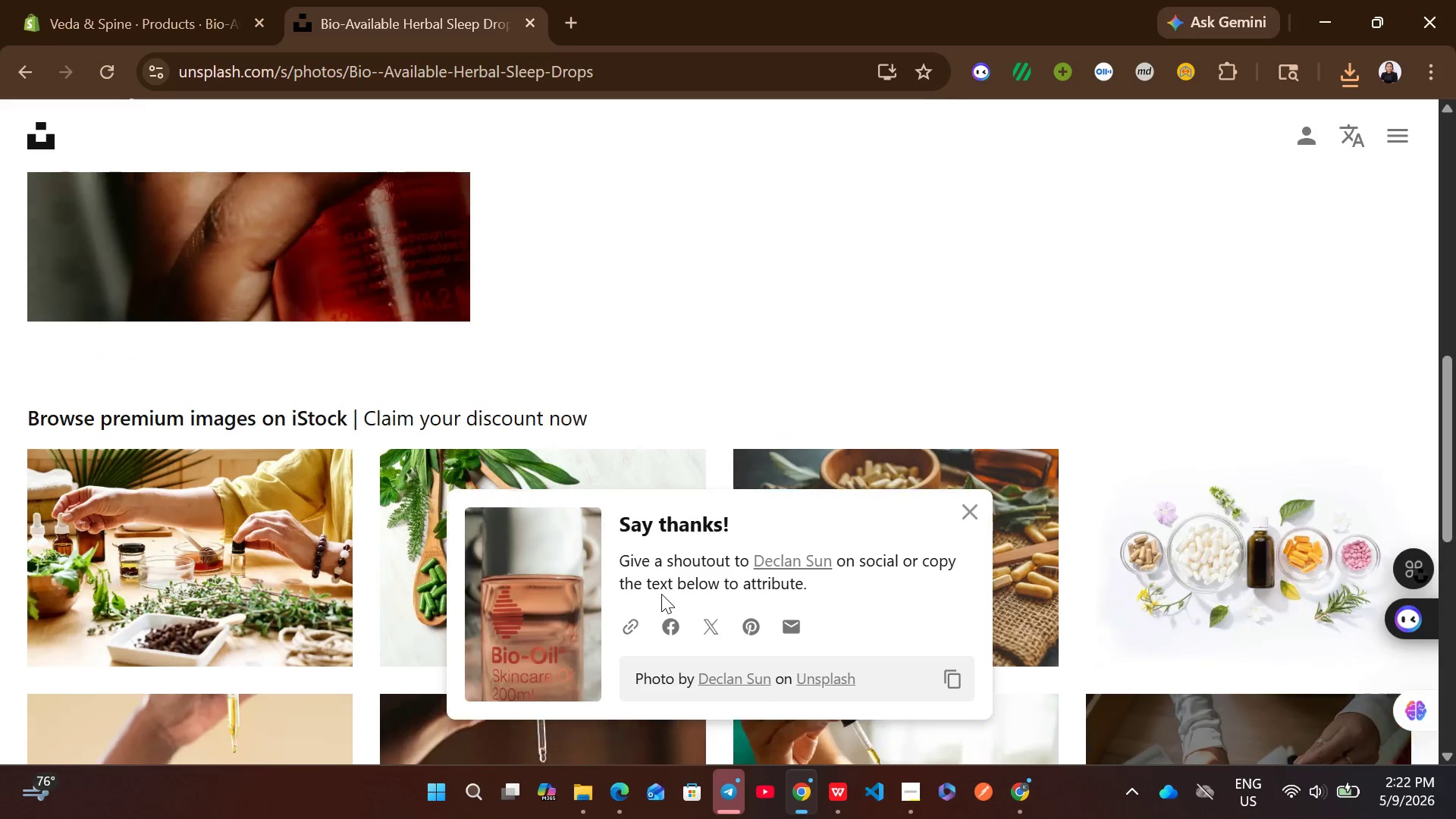 
left_click([411, 287])
 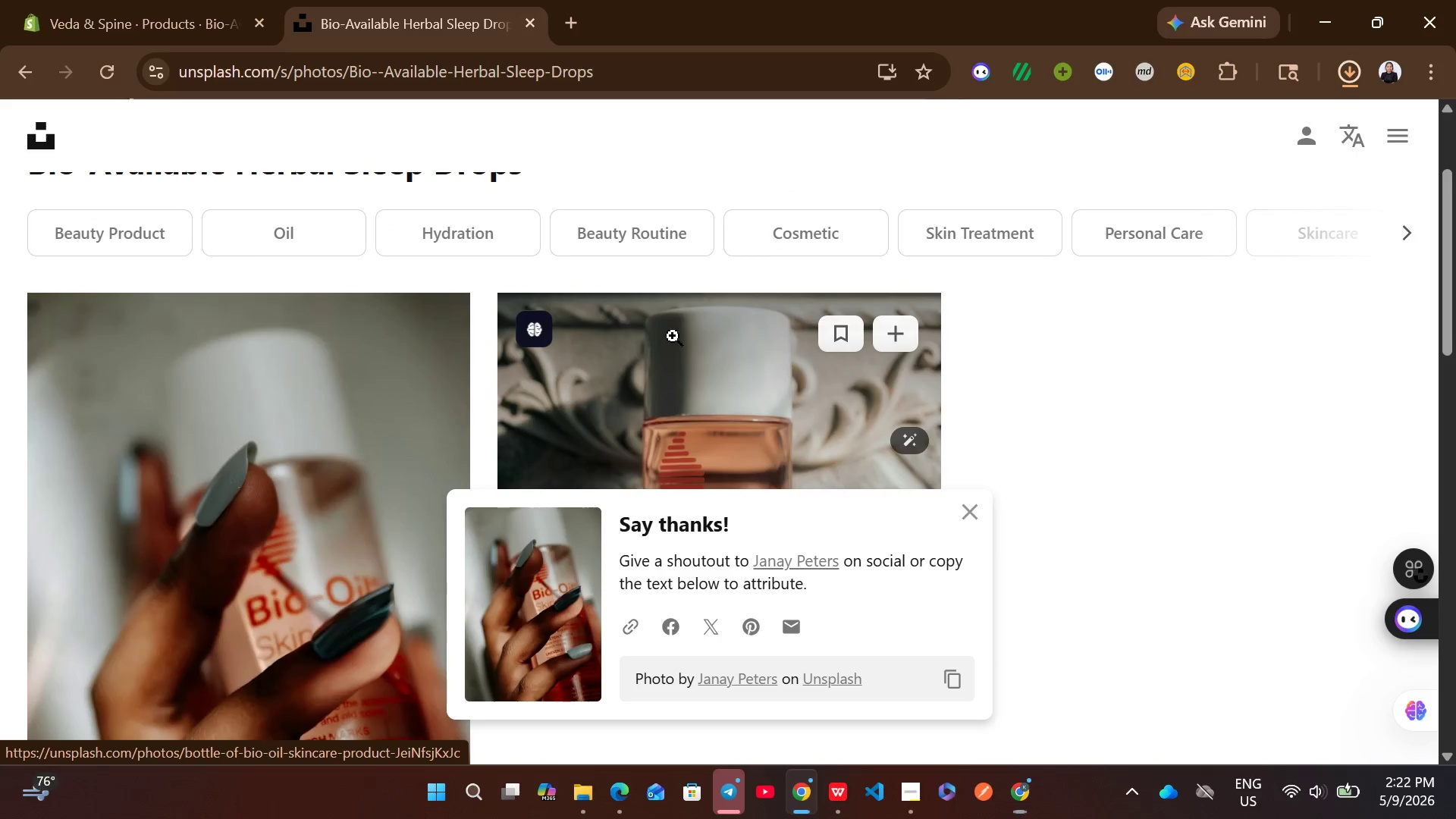 
left_click([191, 0])
 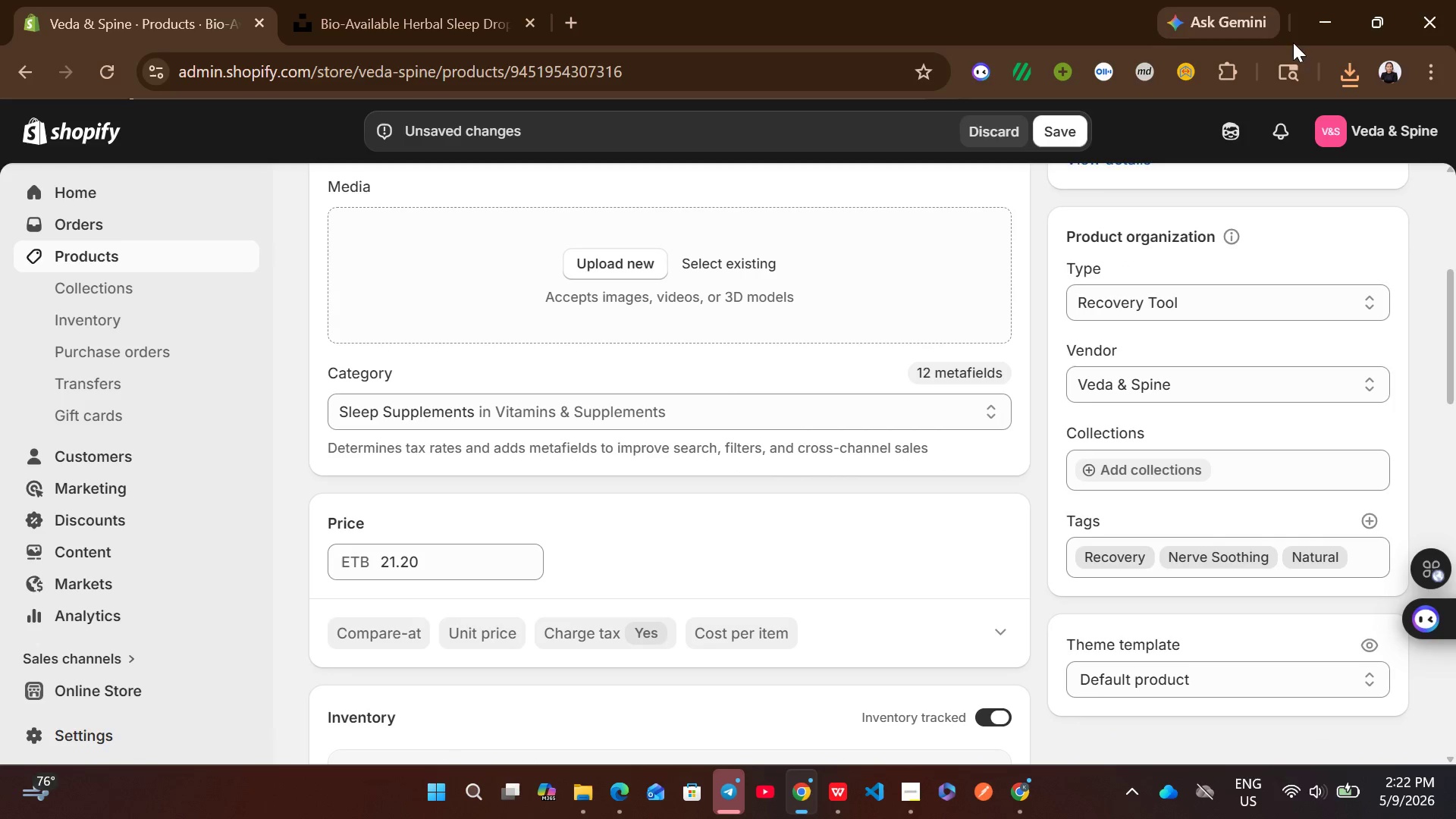 
left_click([1349, 59])
 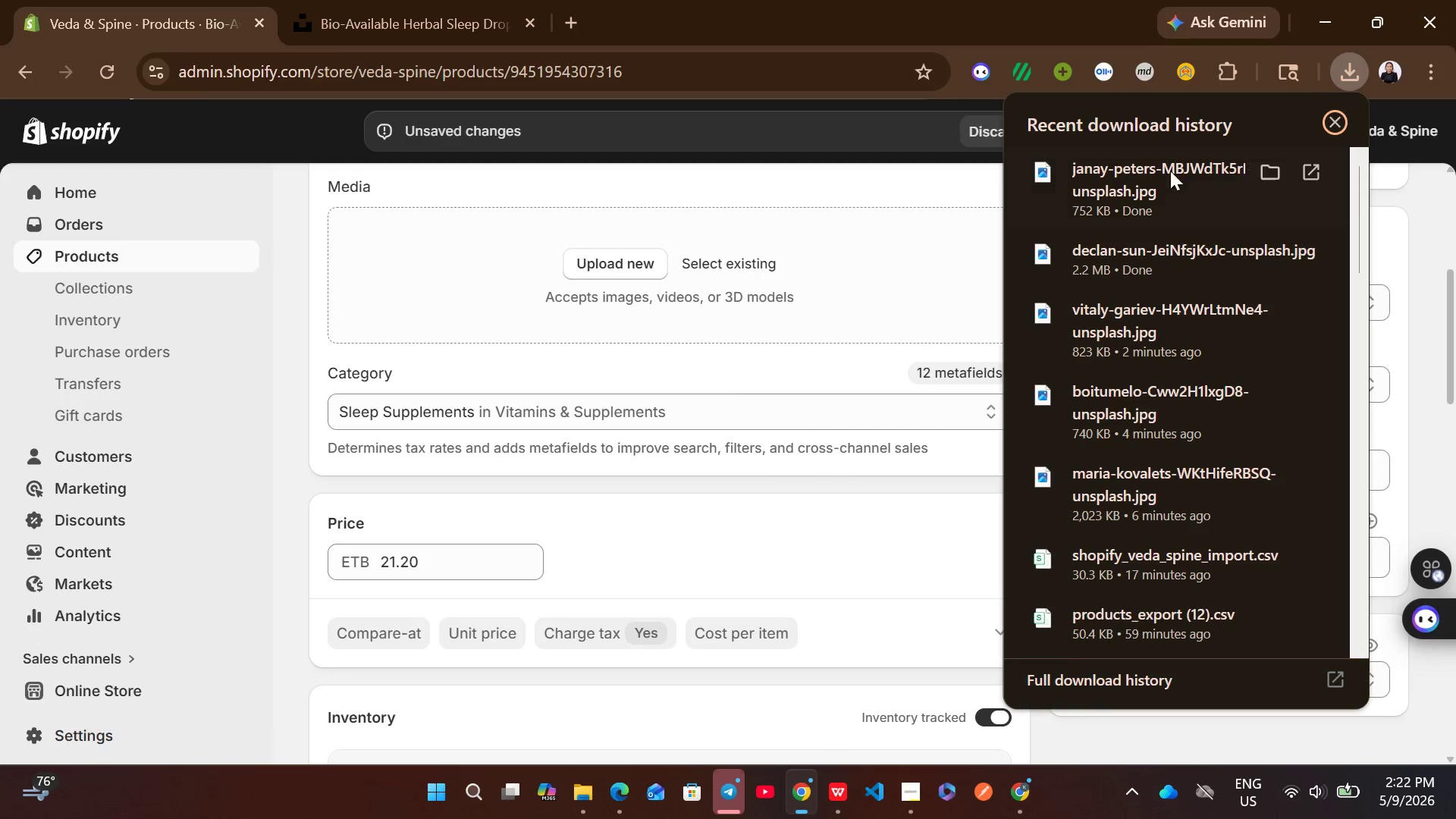 
left_click_drag(start_coordinate=[1157, 178], to_coordinate=[788, 310])
 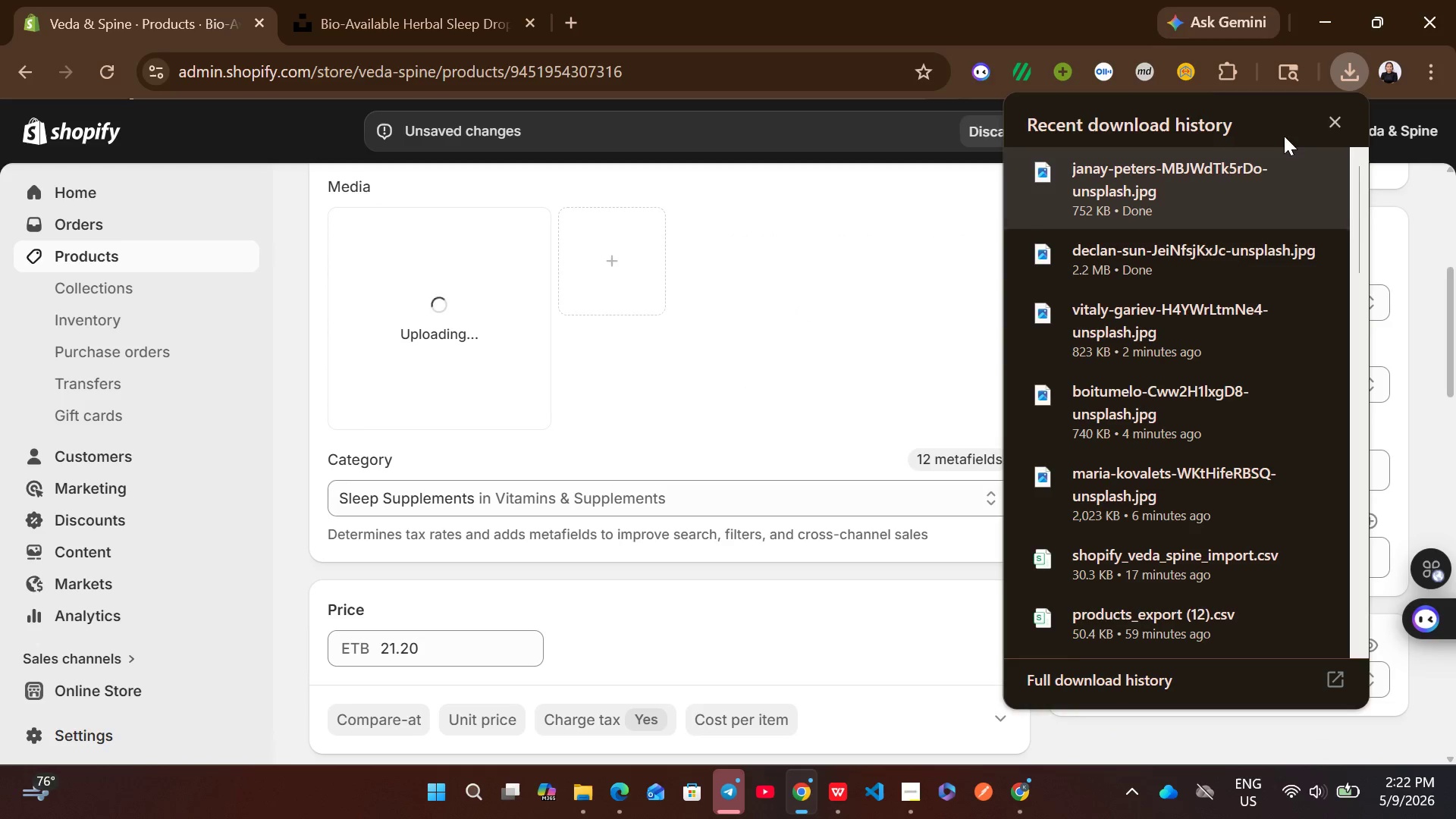 
left_click([1321, 115])
 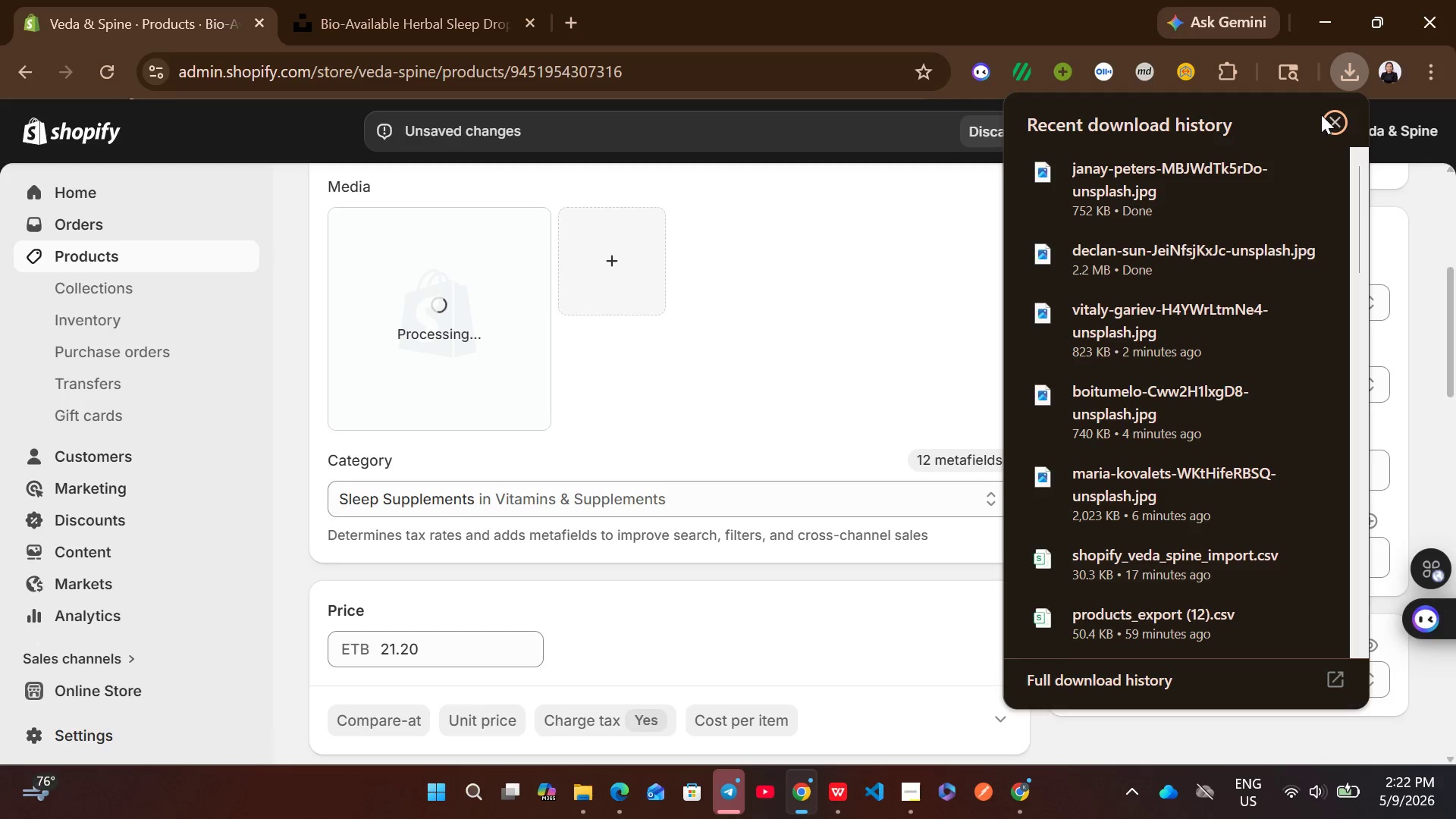 
wait(6.49)
 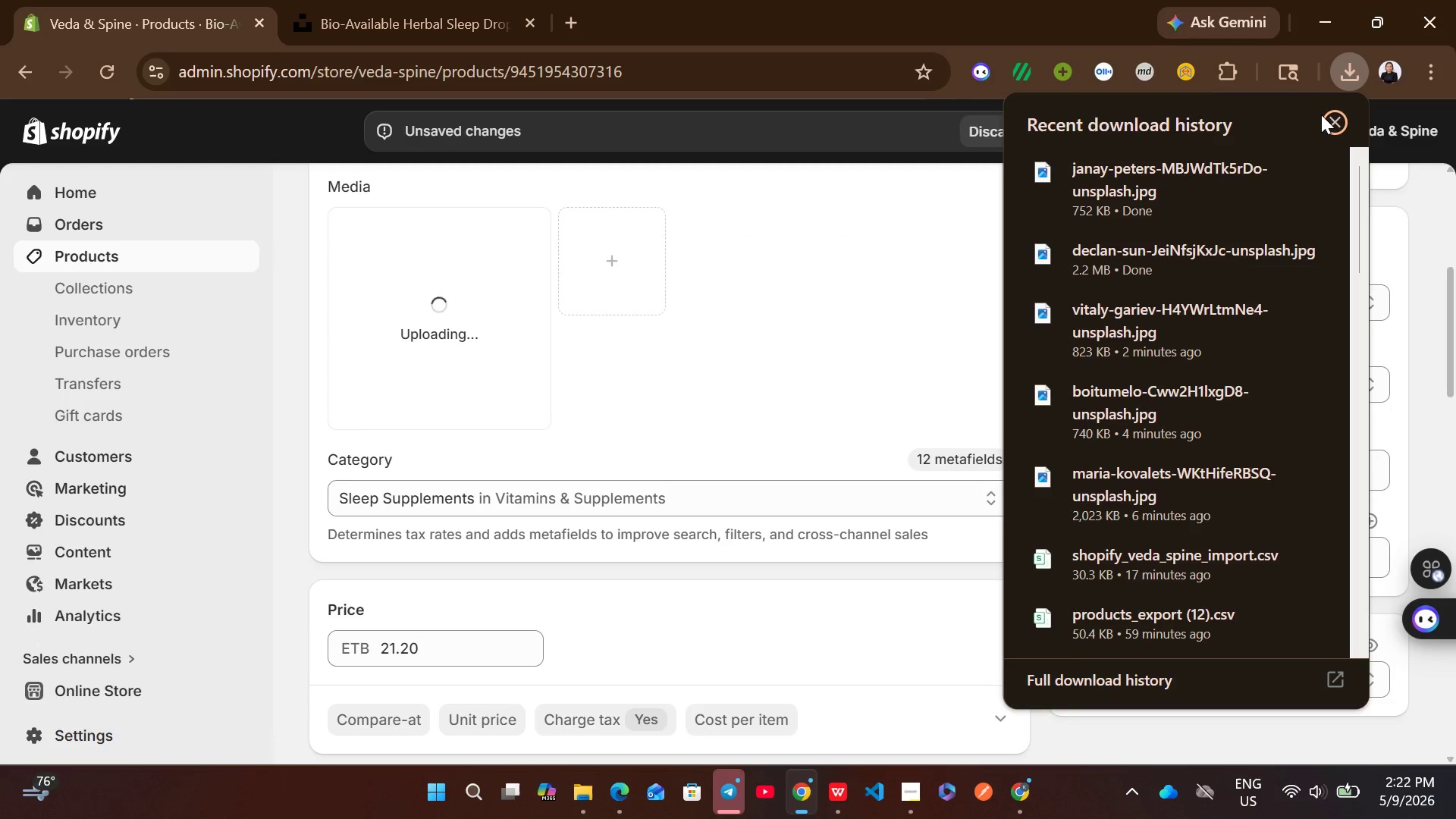 
left_click([902, 348])
 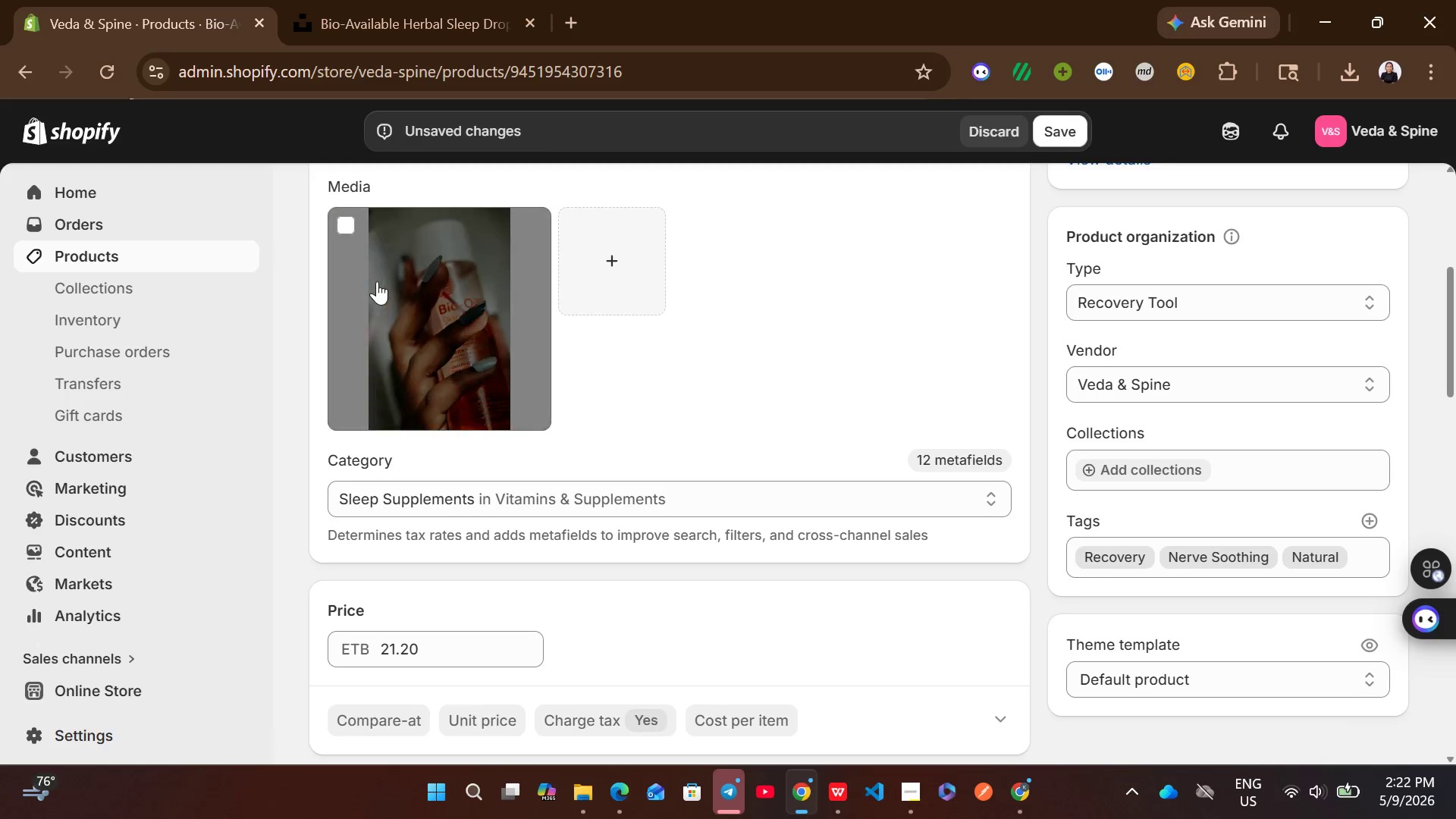 
left_click([461, 306])
 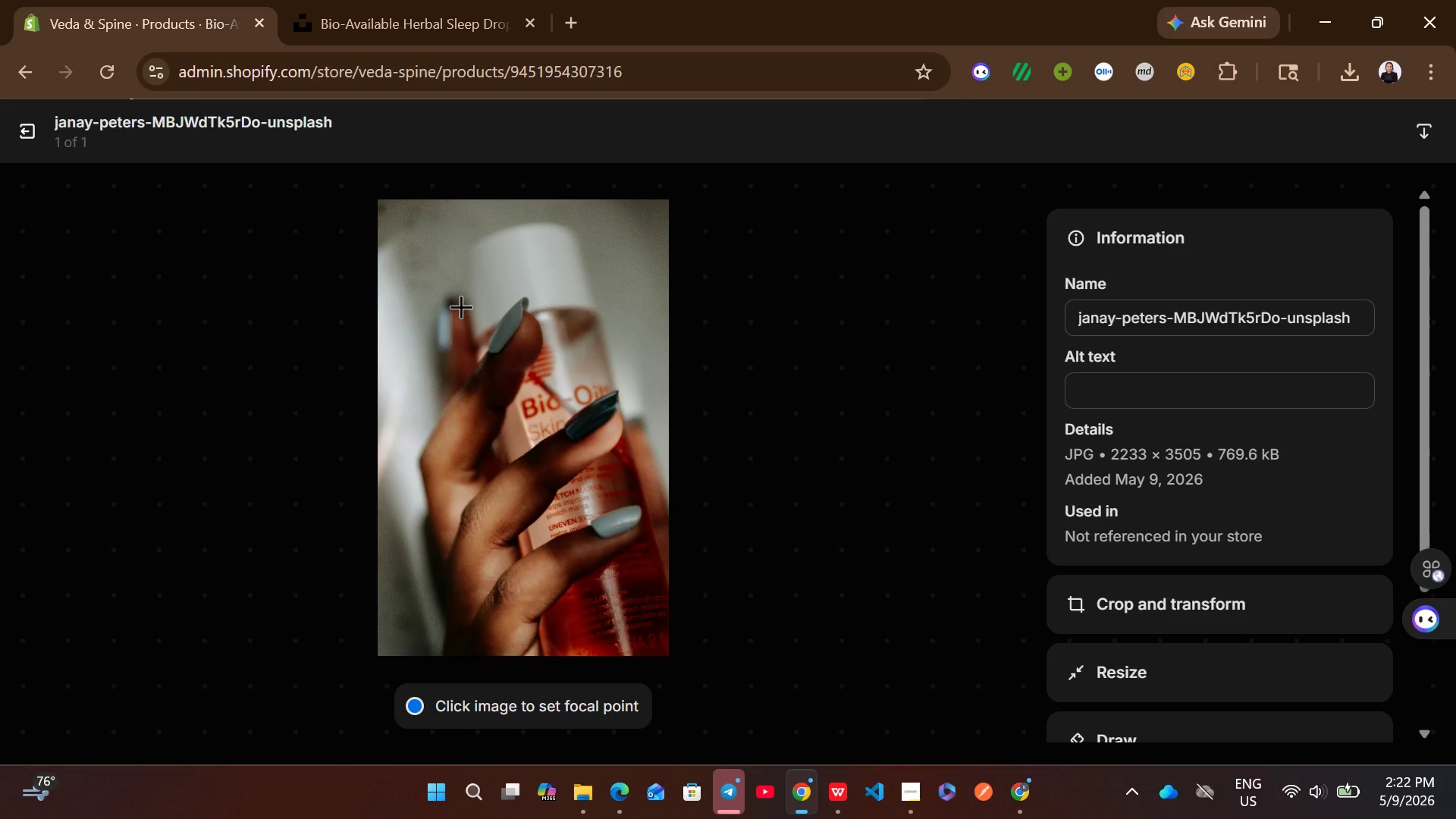 
left_click([1171, 389])
 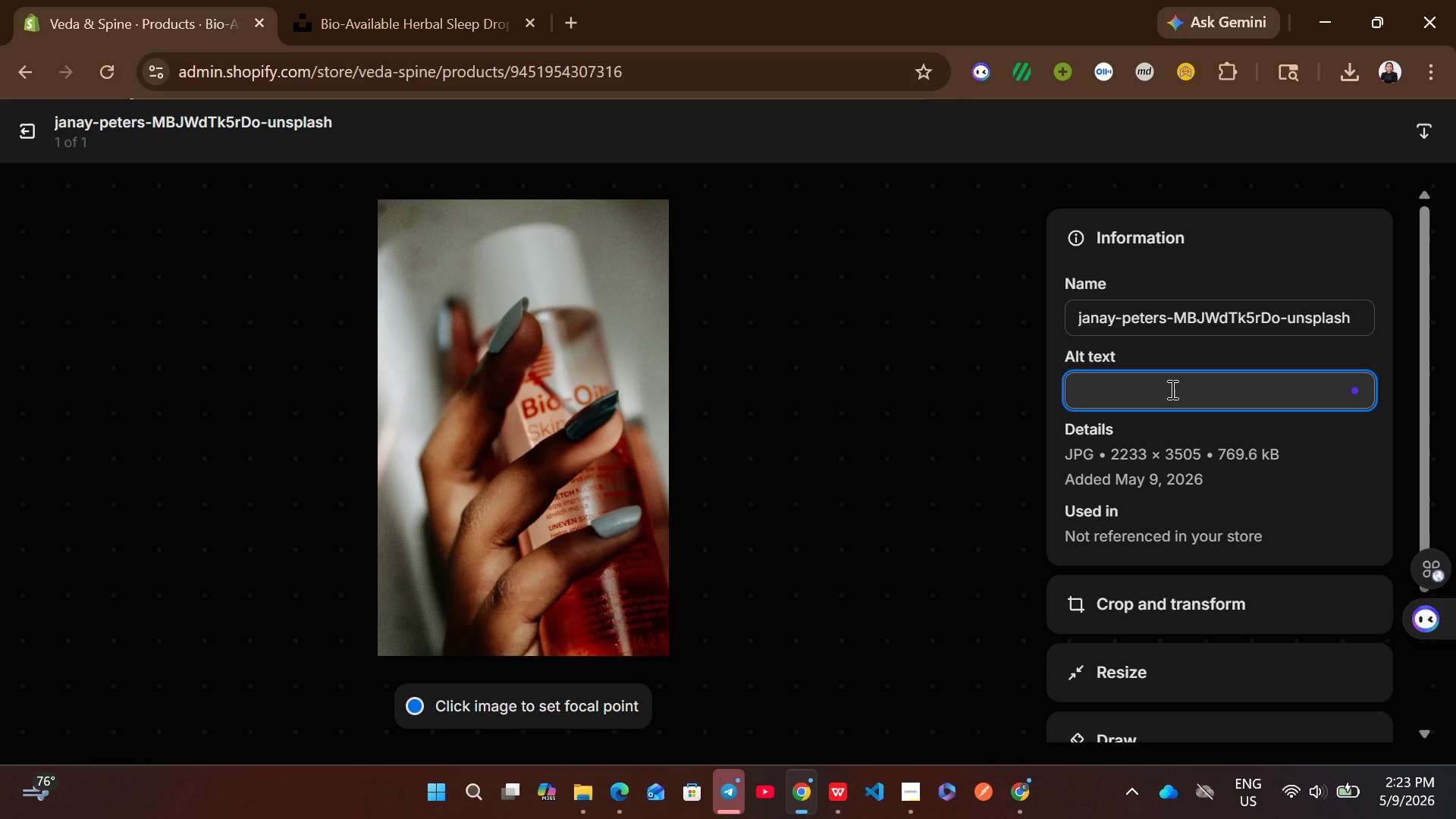 
key(Control+V)
 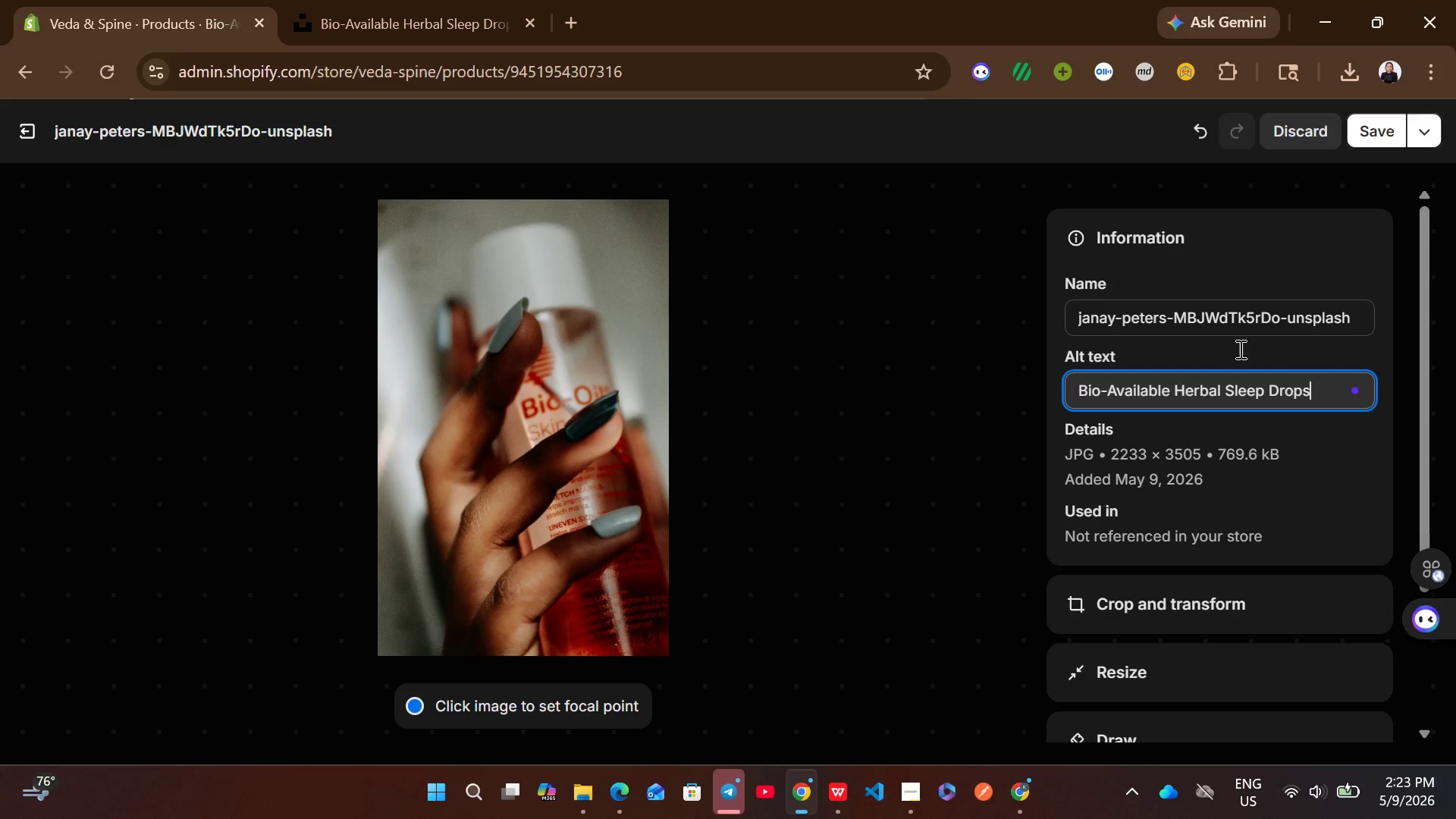 
left_click([1362, 136])
 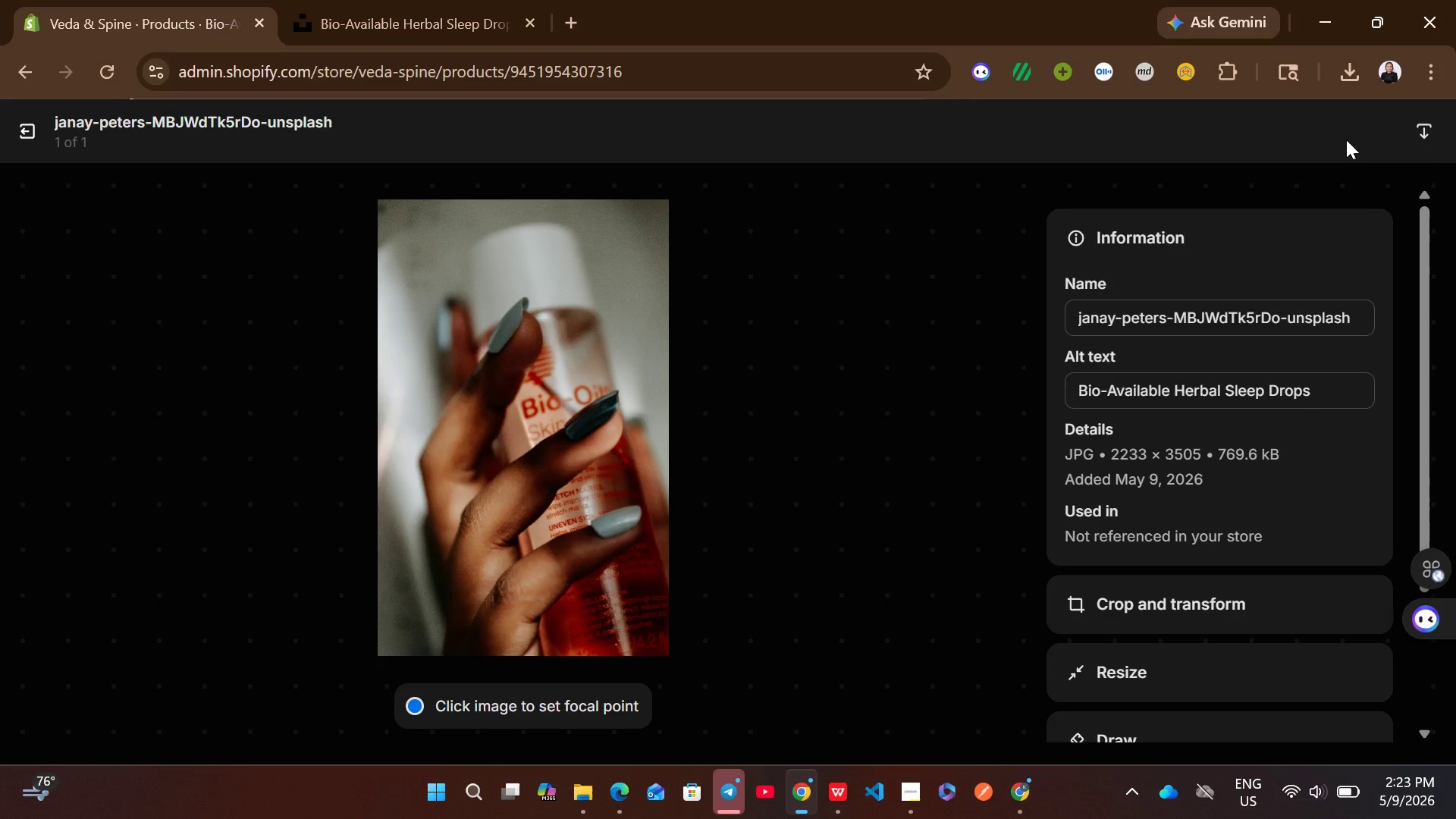 
wait(6.02)
 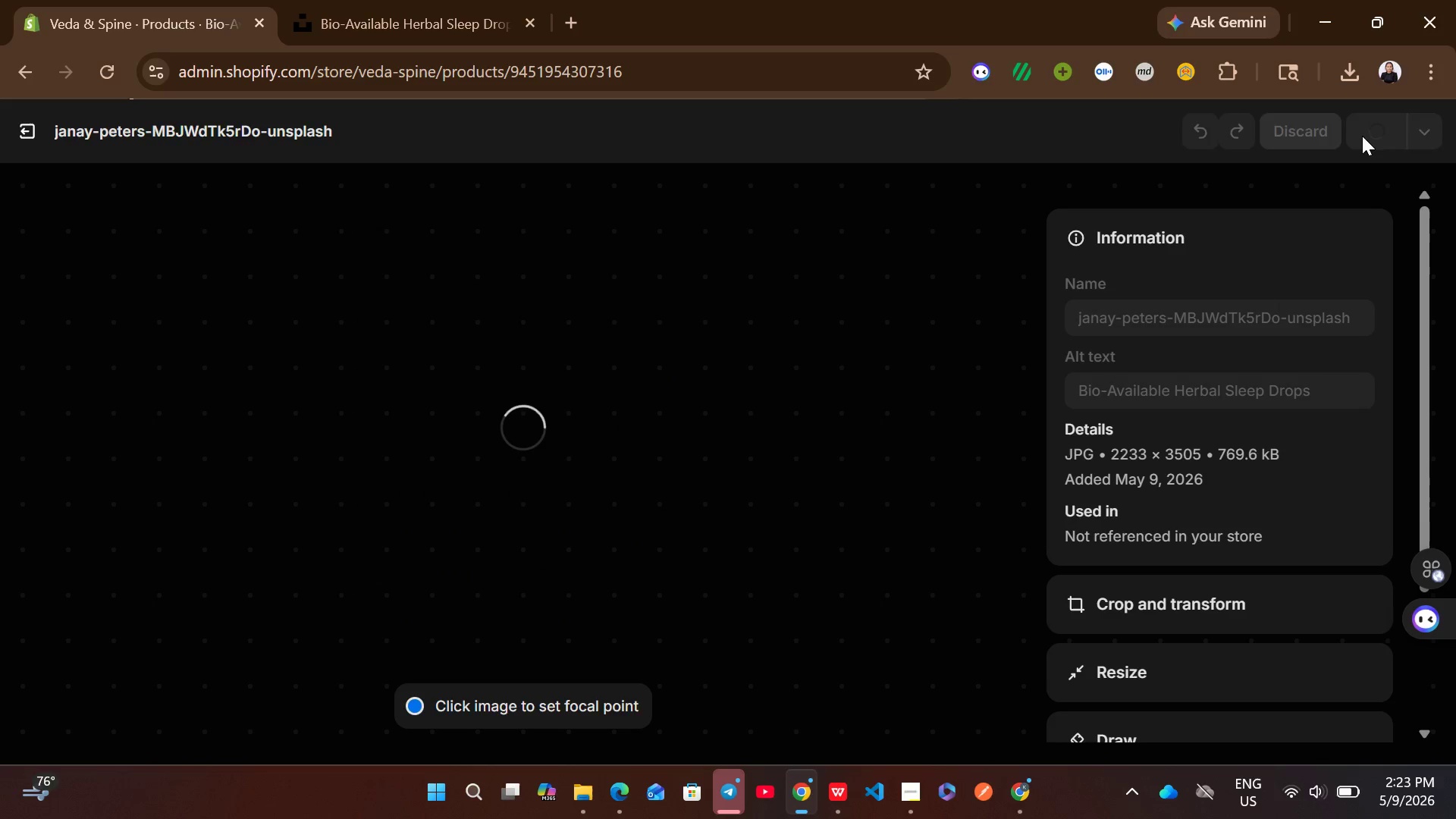 
left_click([42, 136])
 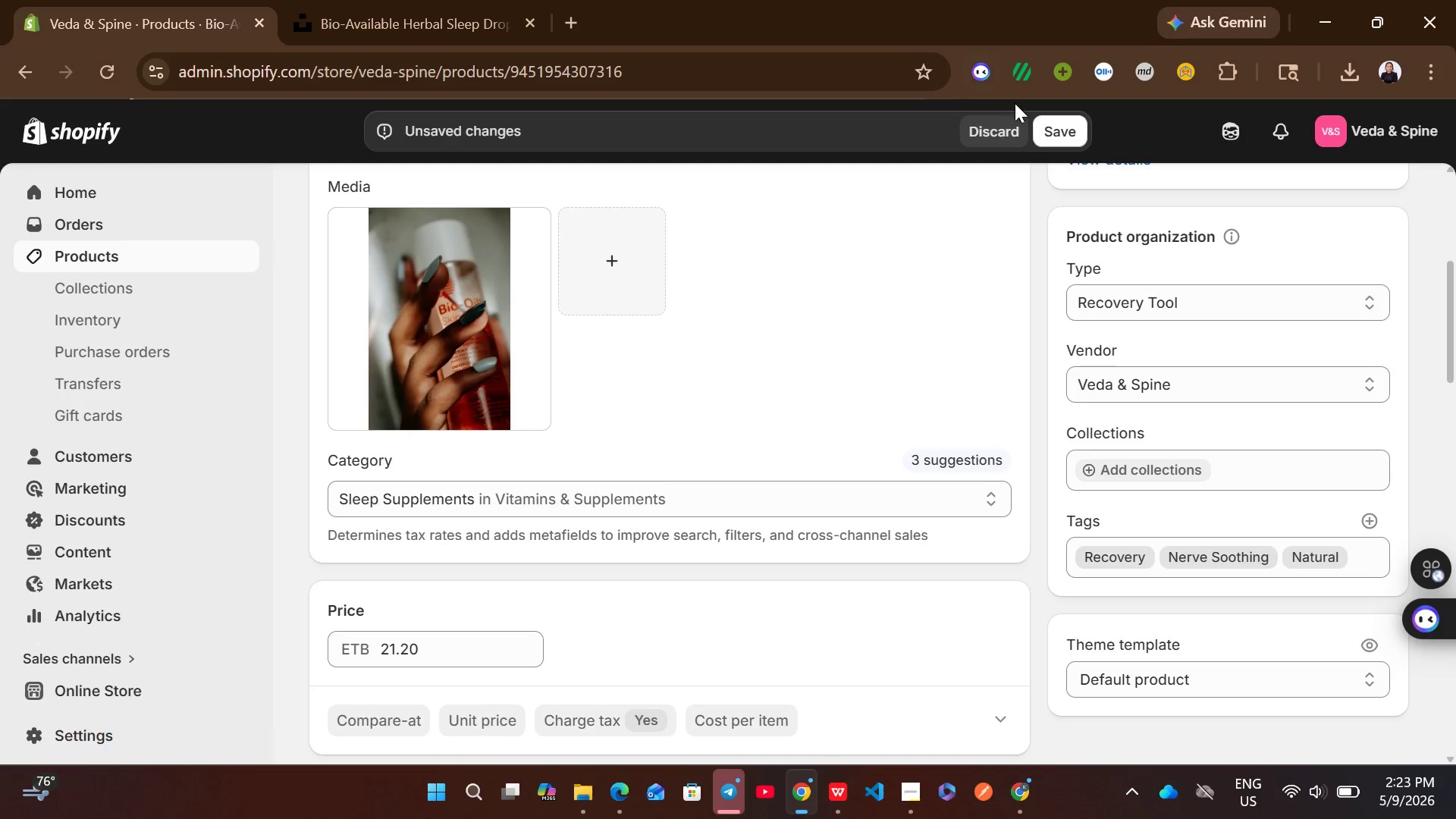 
left_click([1084, 133])
 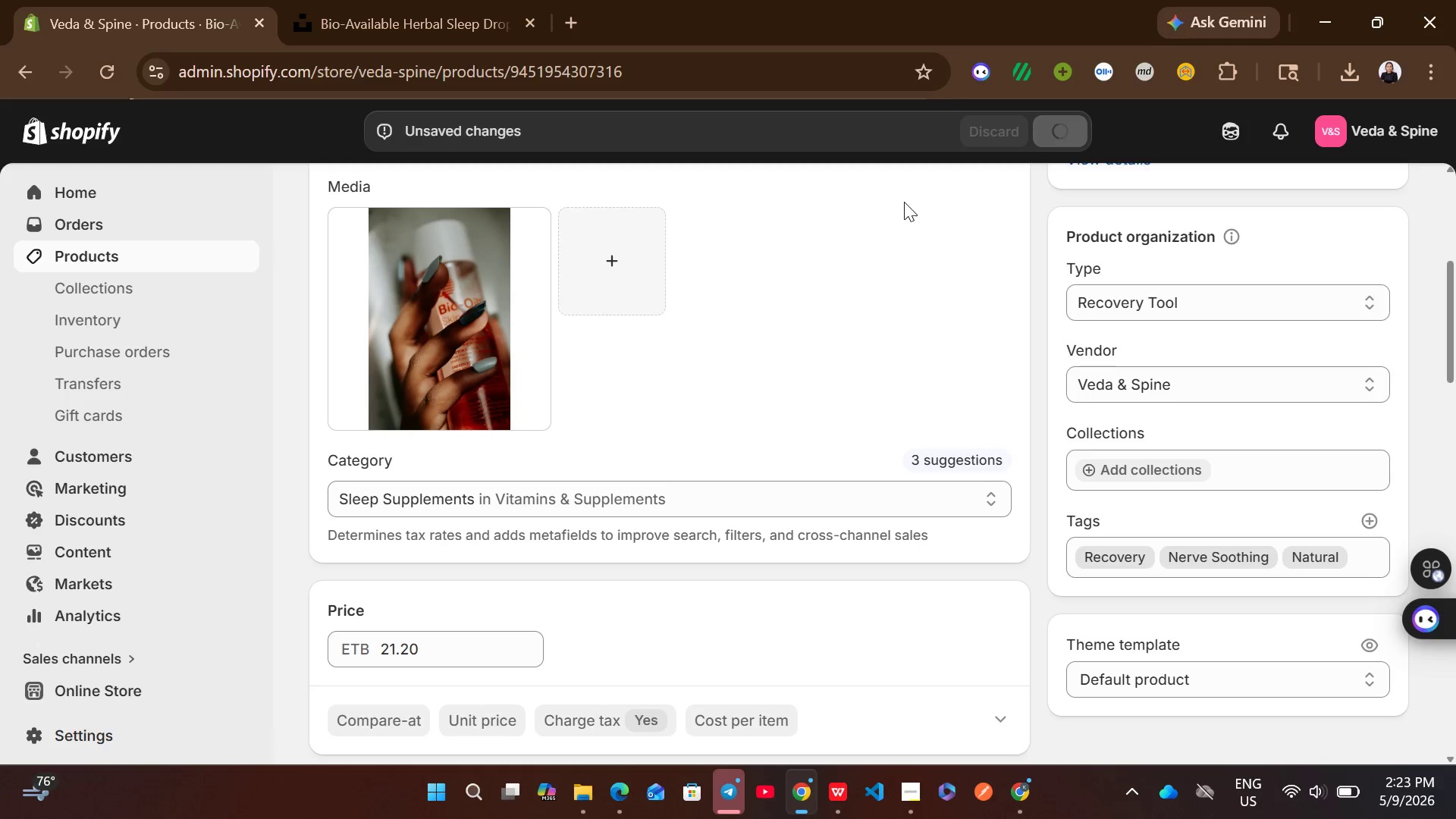 
wait(8.22)
 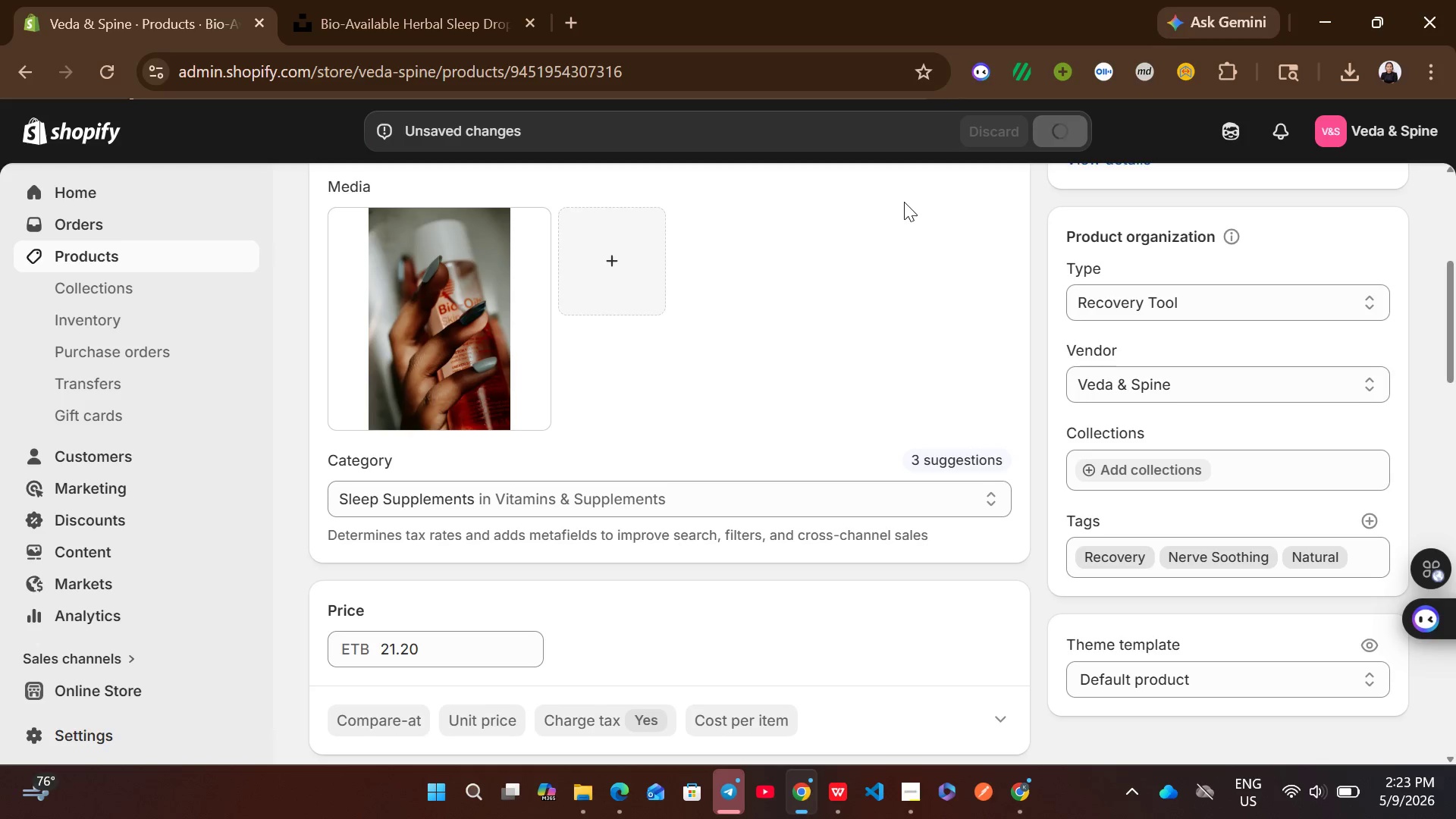 
left_click([321, 200])
 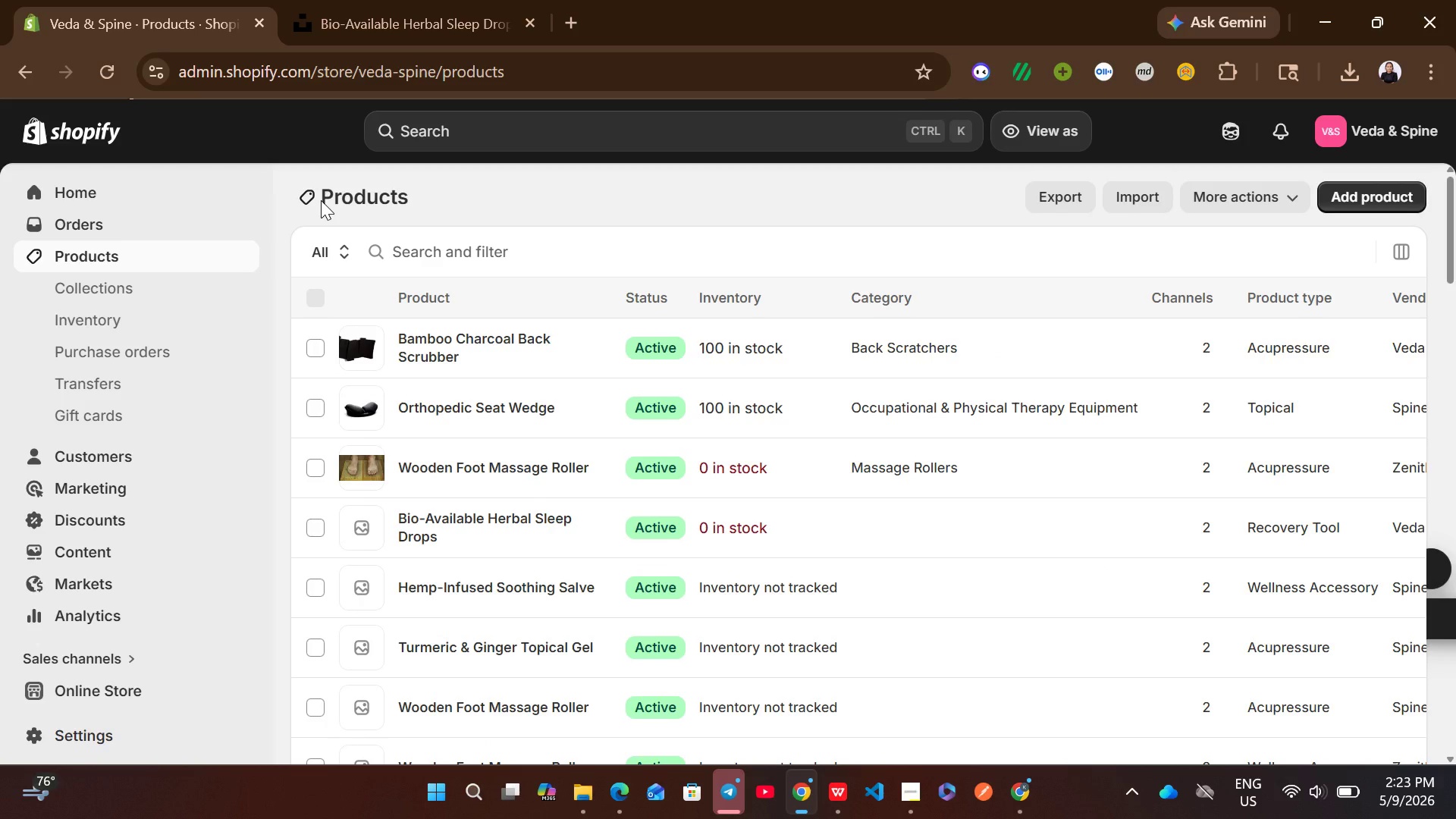 
wait(8.08)
 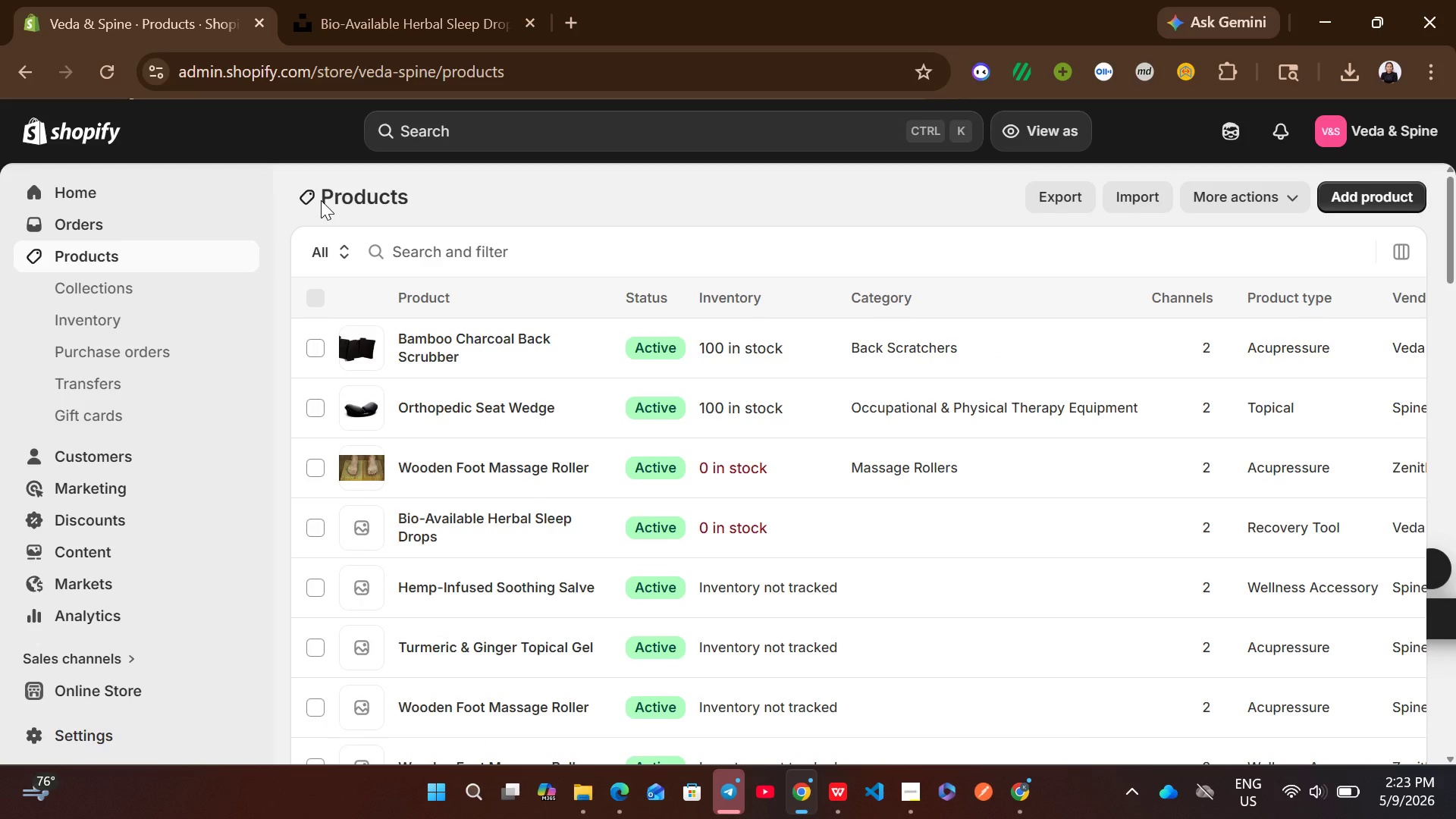 
left_click([885, 598])
 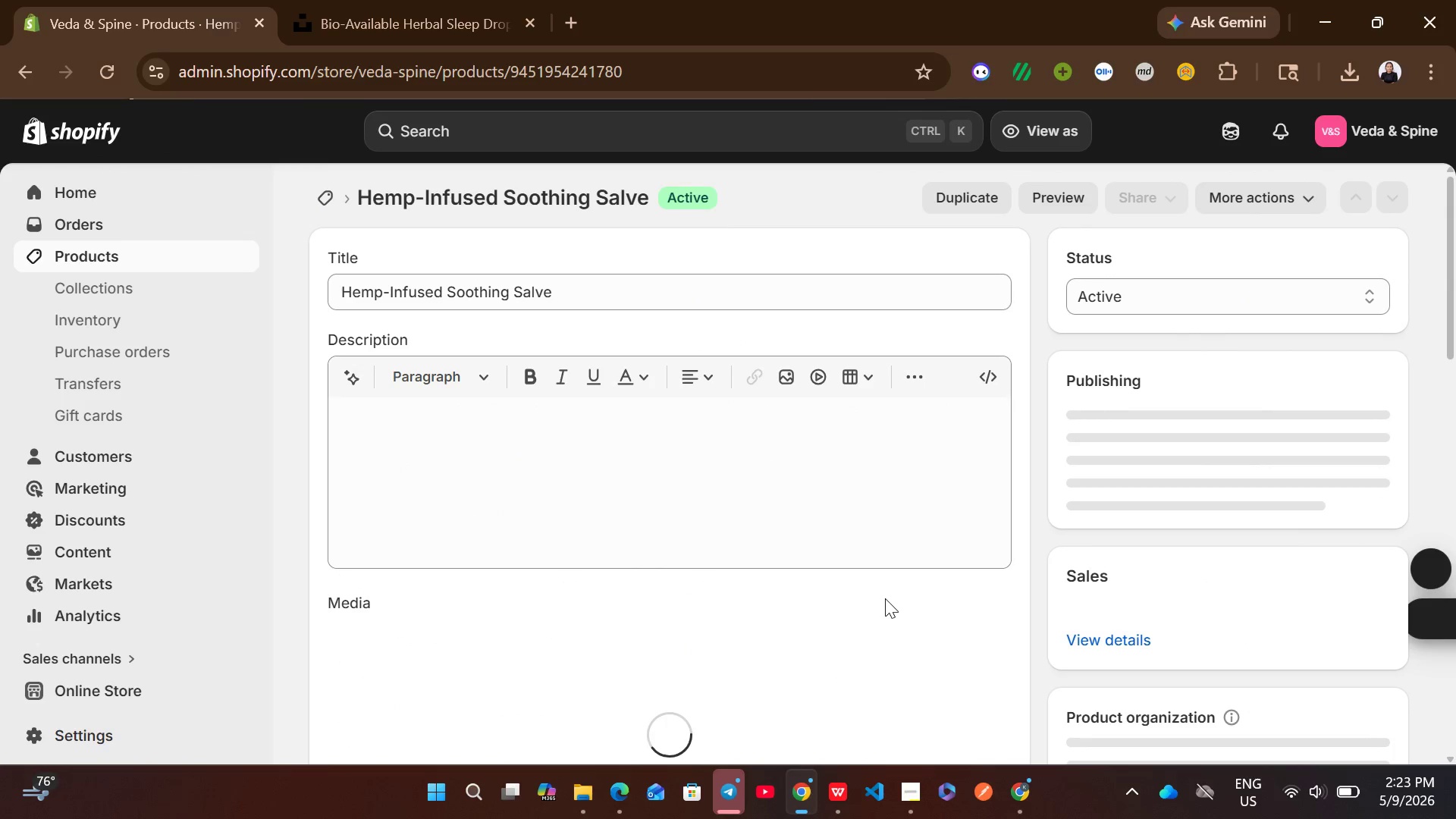 
left_click([705, 498])
 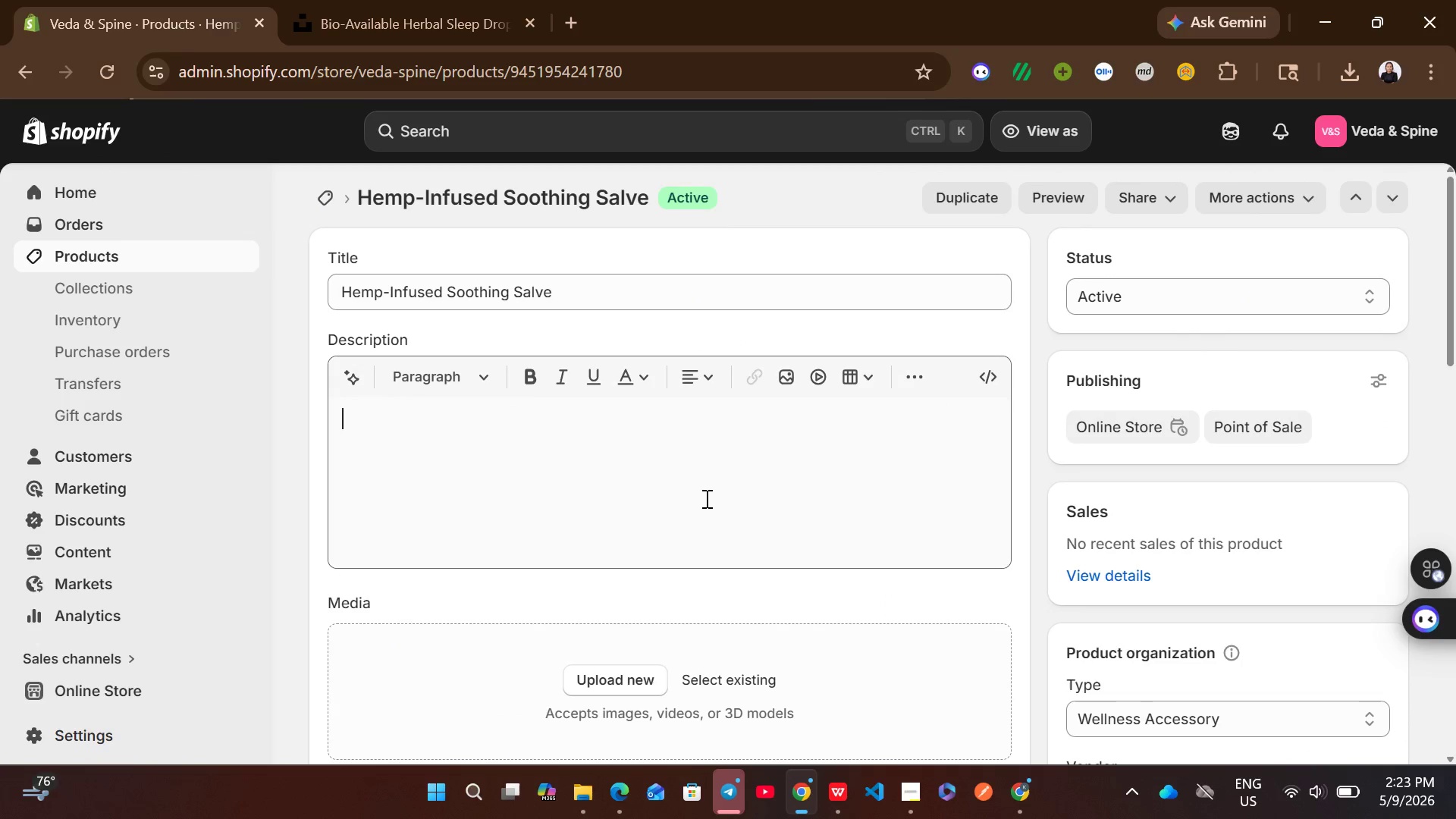 
left_click([705, 498])
 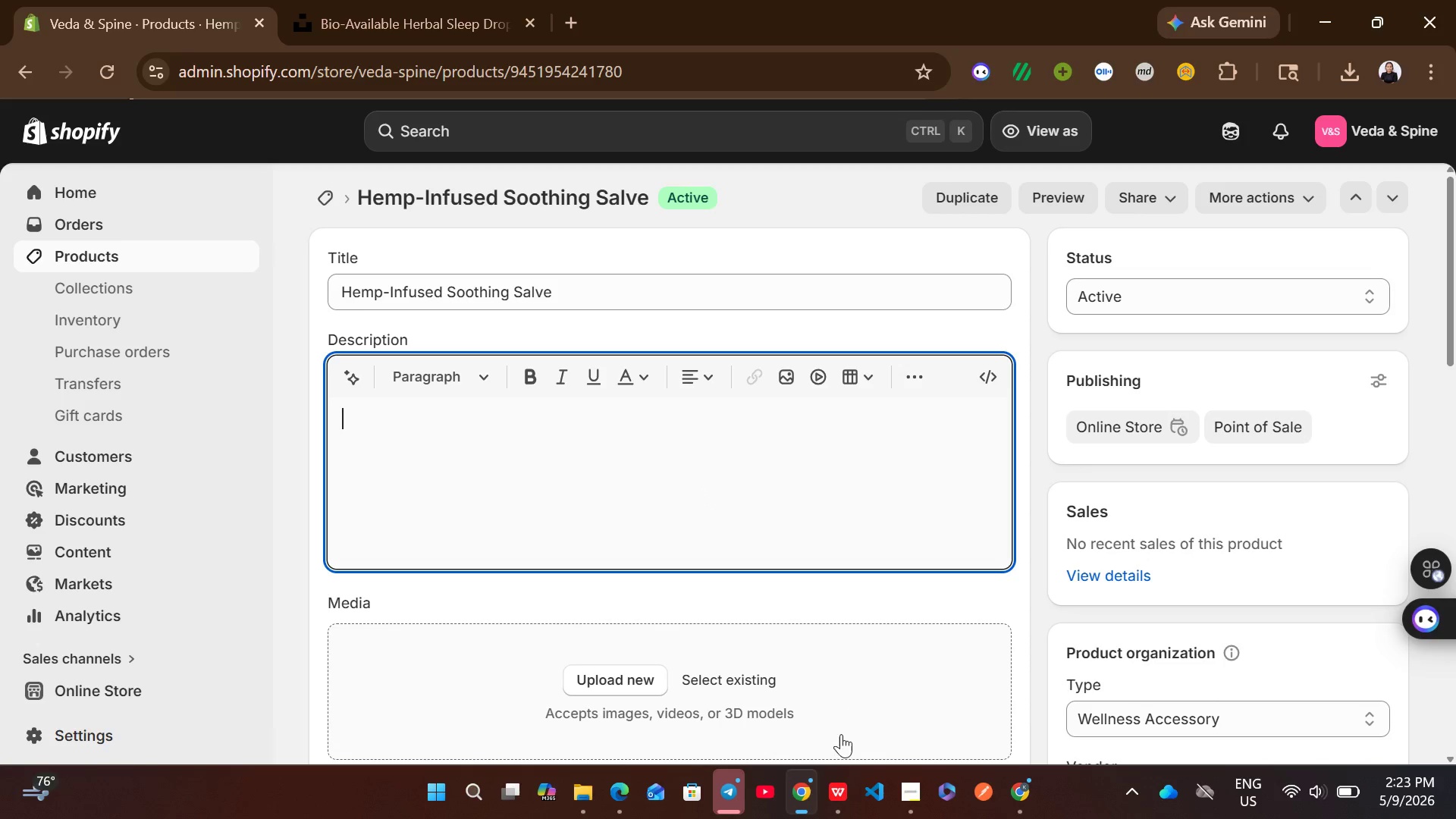 
left_click([829, 774])
 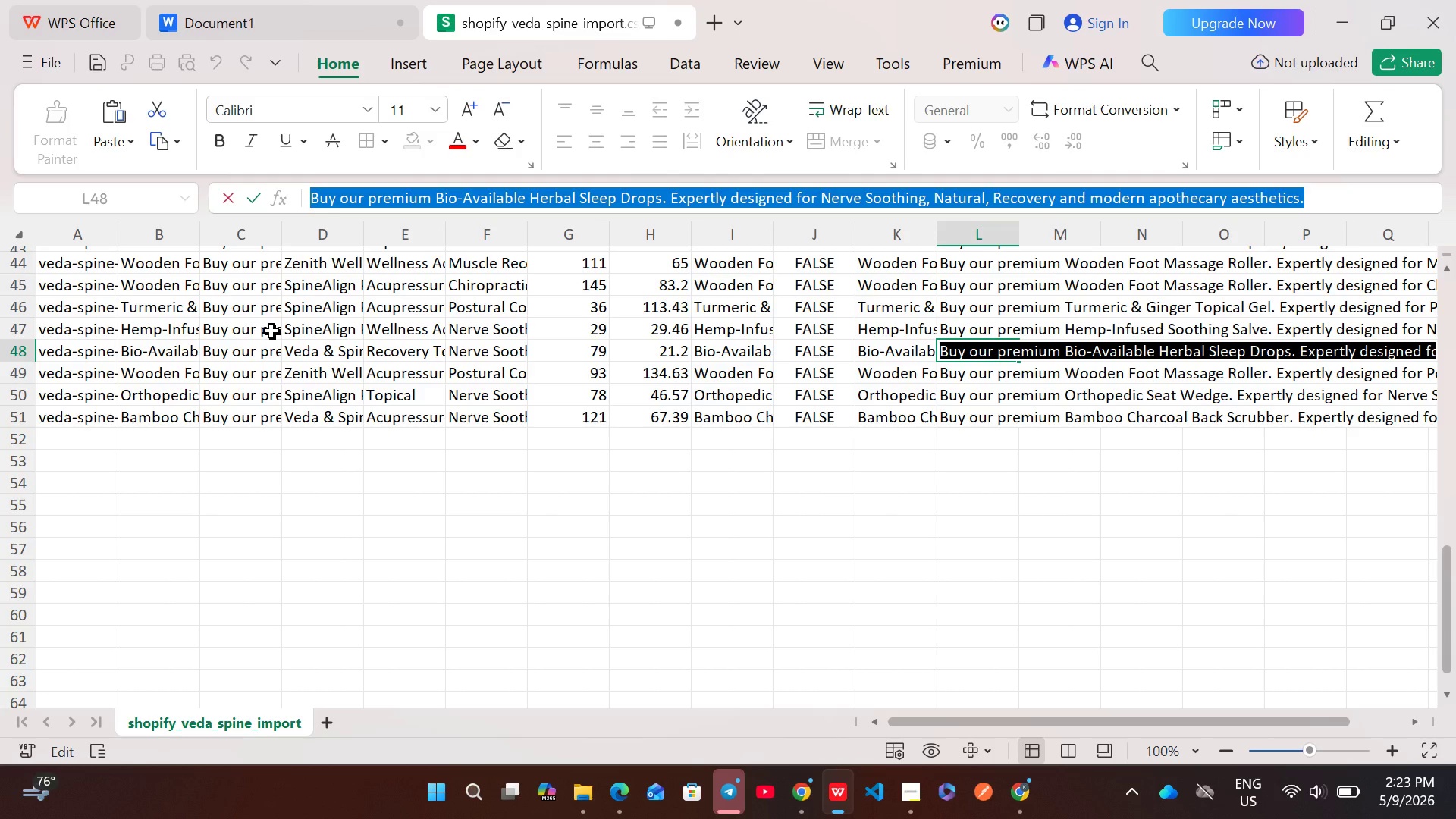 
double_click([271, 331])
 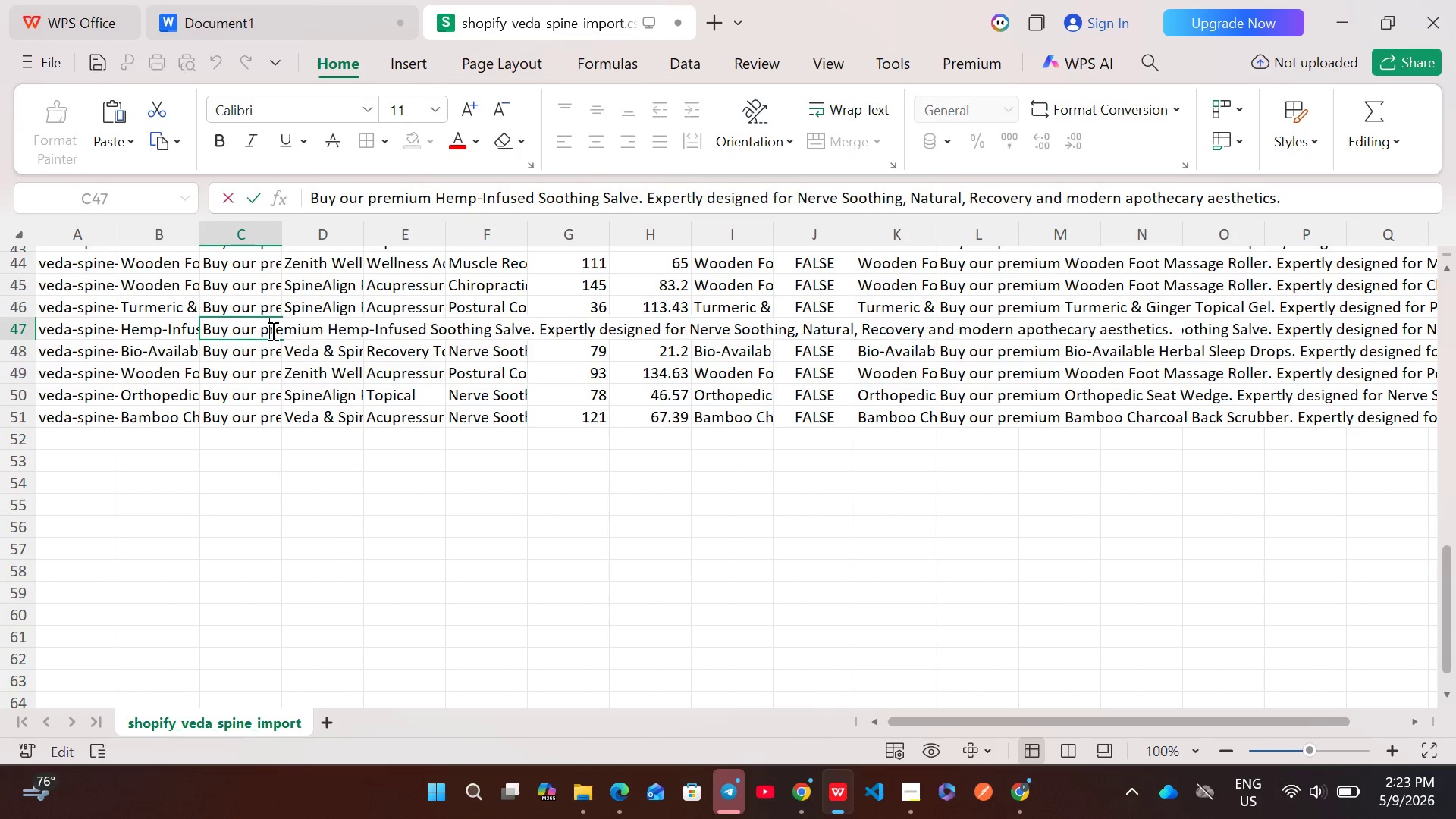 
triple_click([271, 331])
 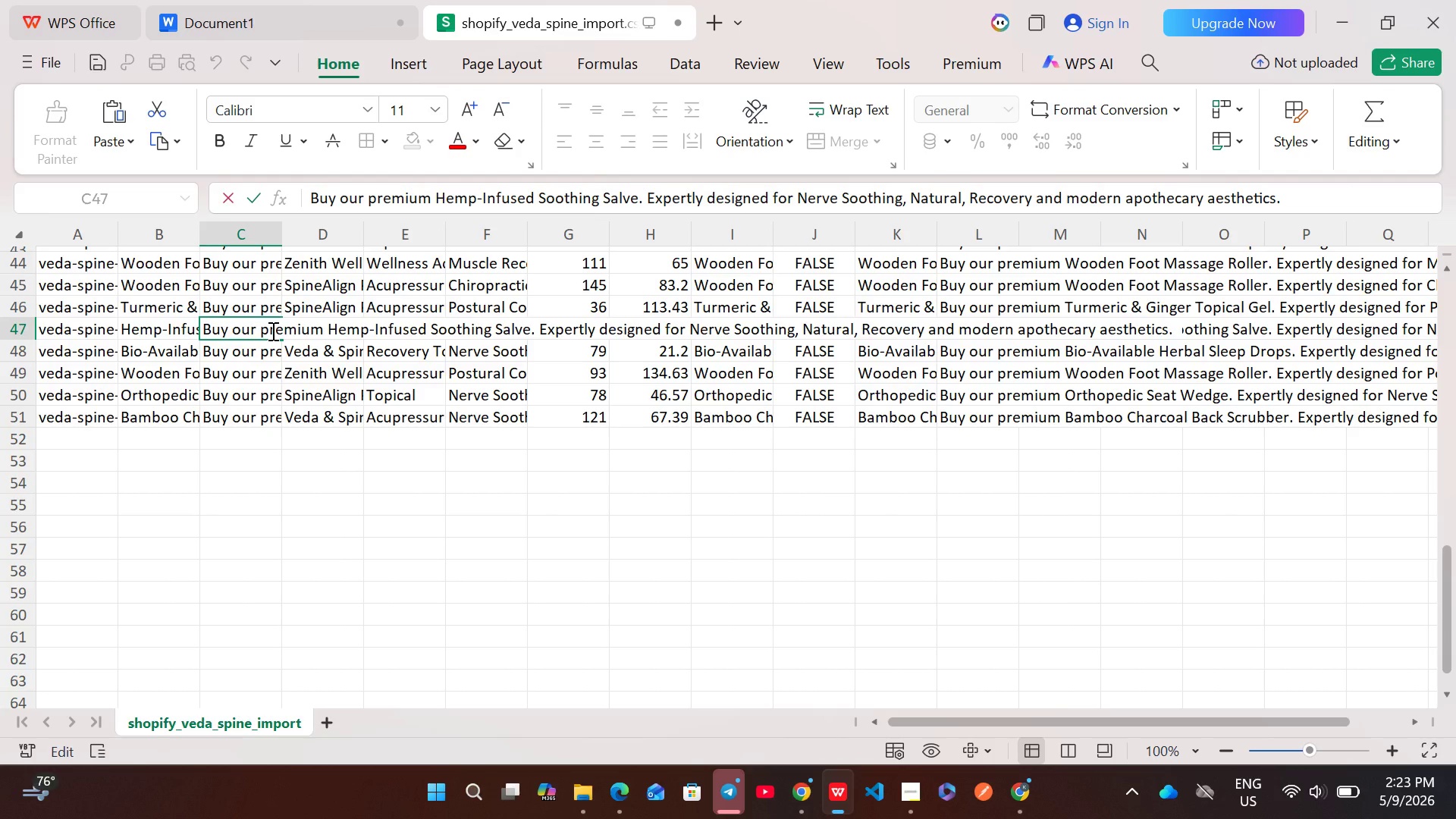 
key(Control+ControlLeft)
 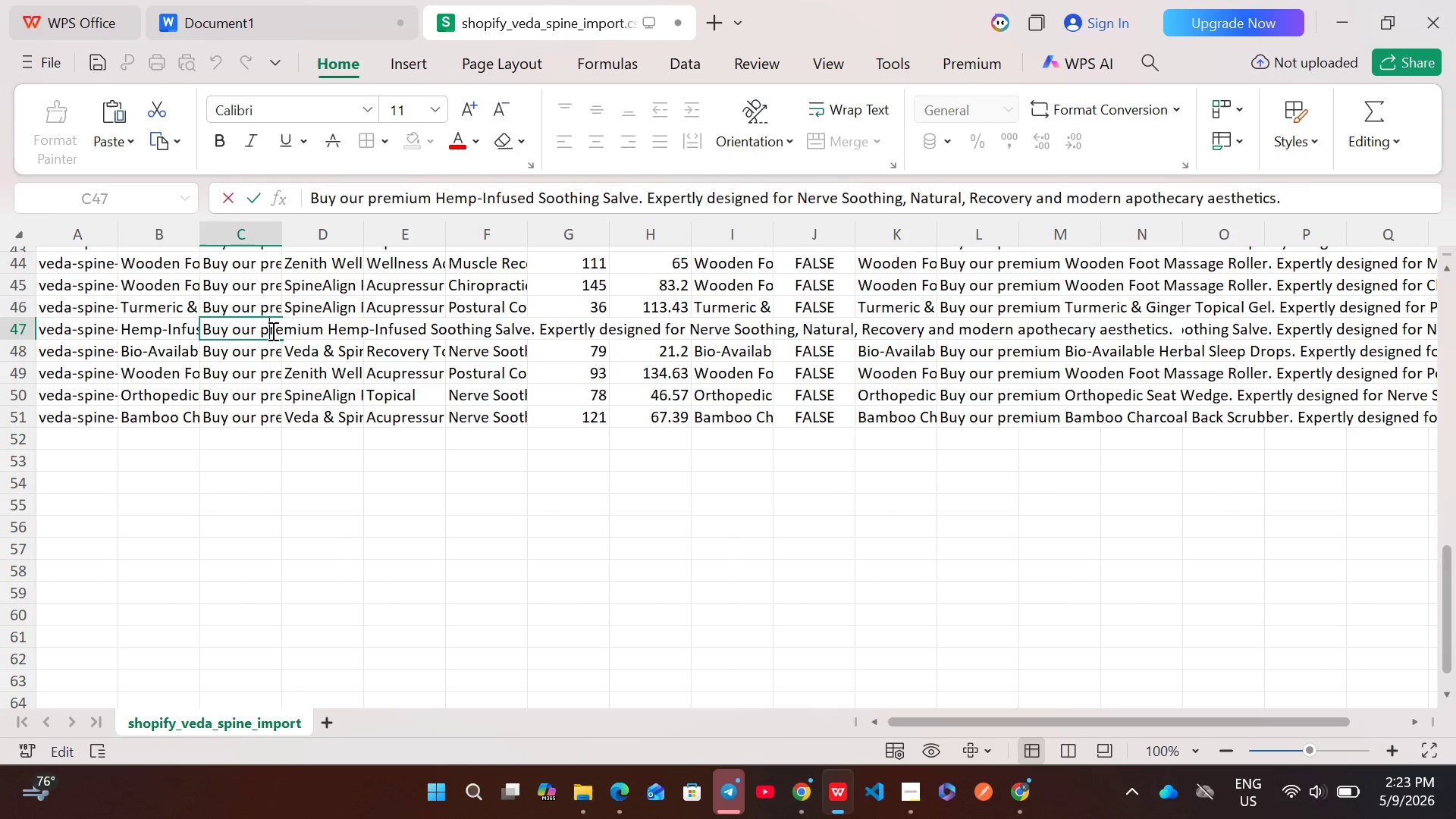 
key(Control+A)
 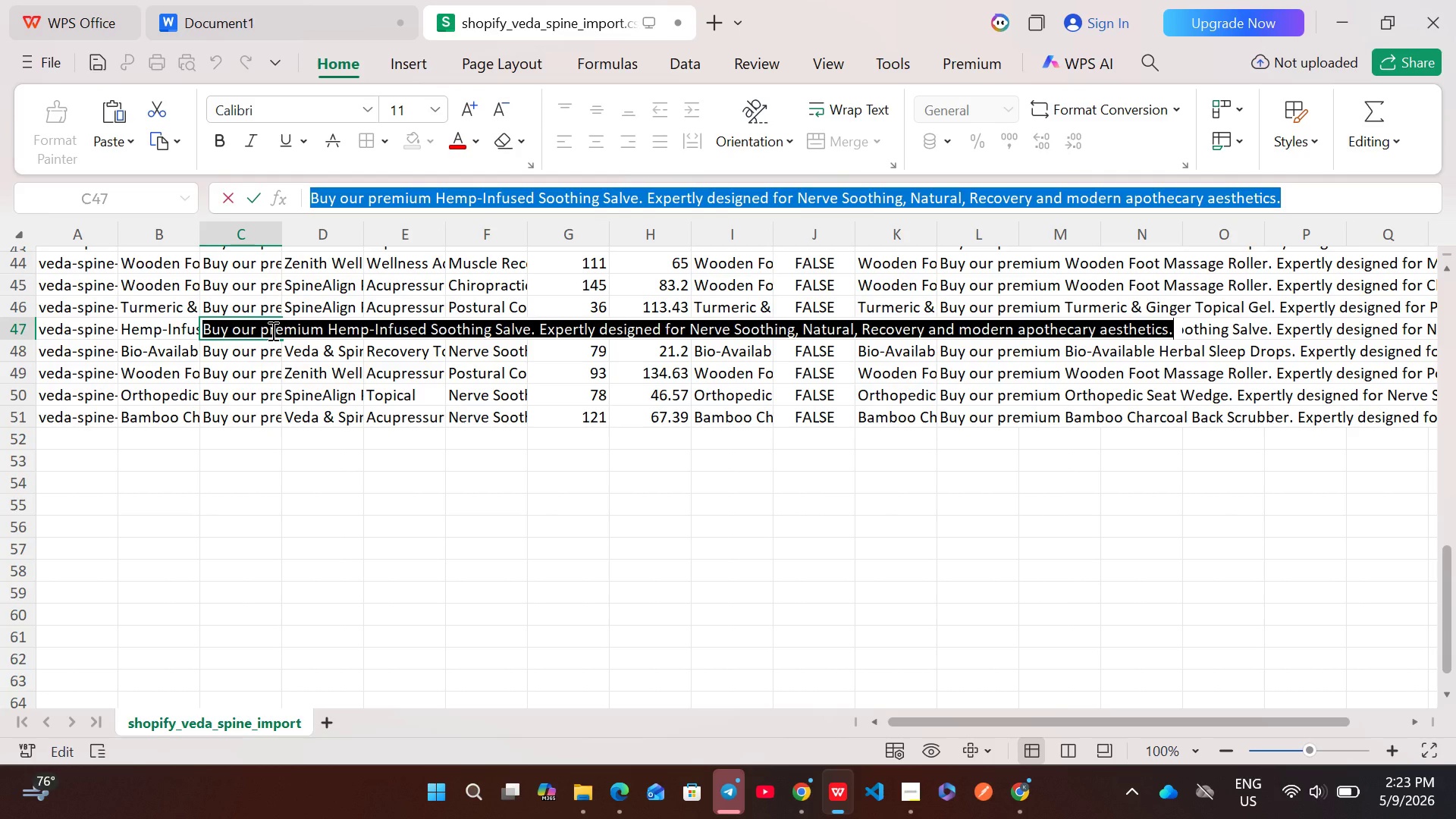 
key(Control+C)
 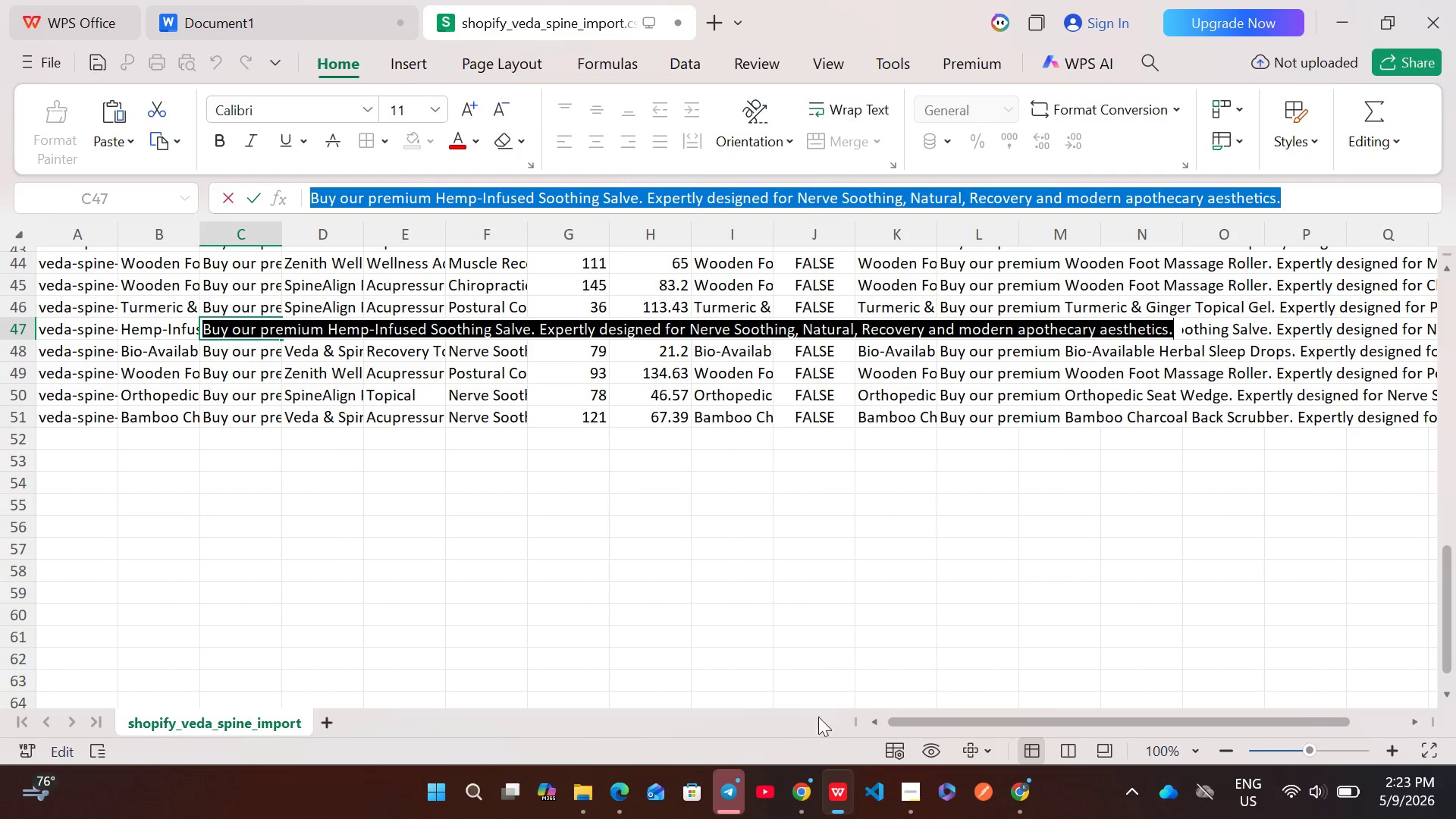 
left_click([803, 781])
 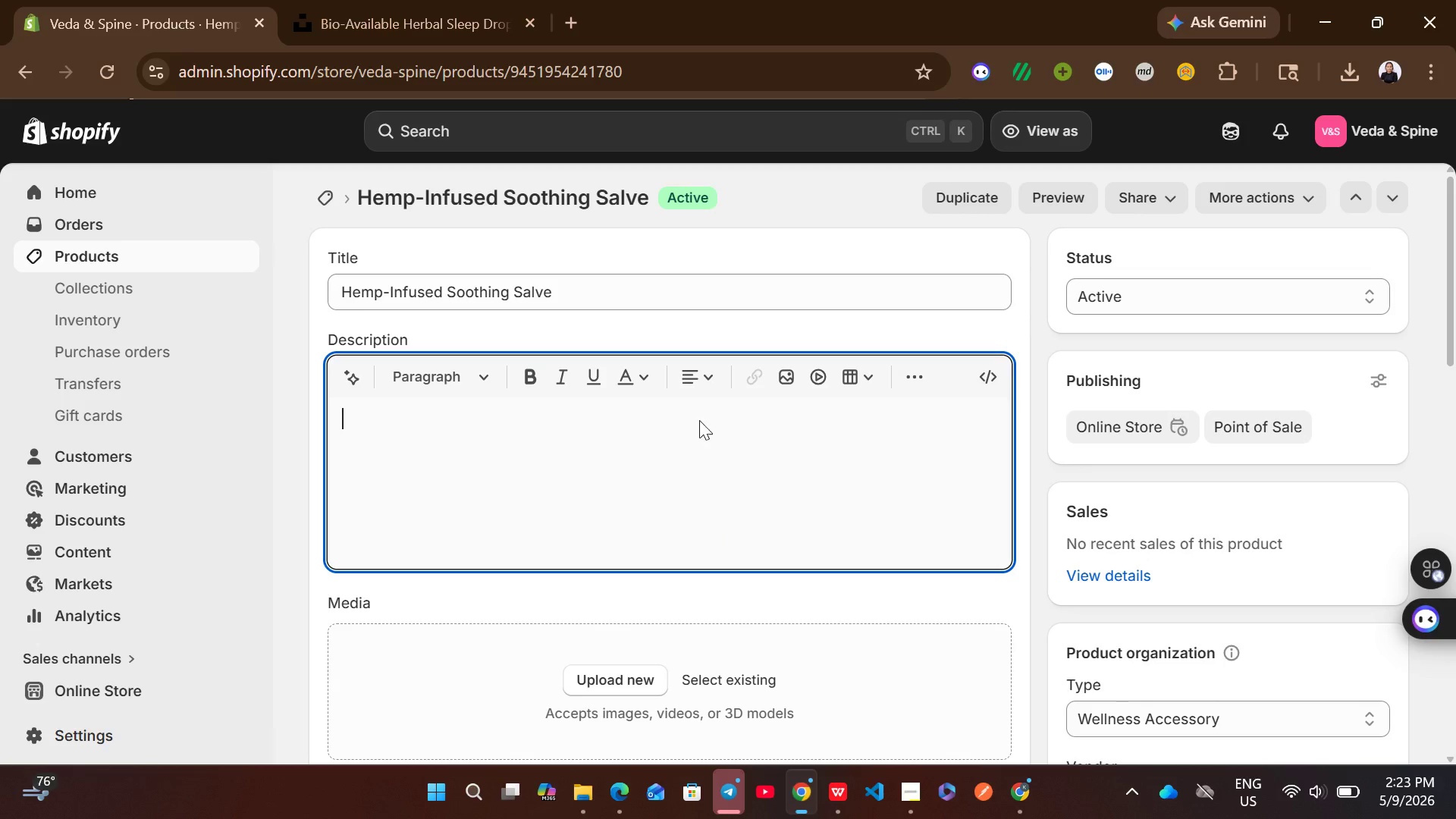 
left_click([695, 414])
 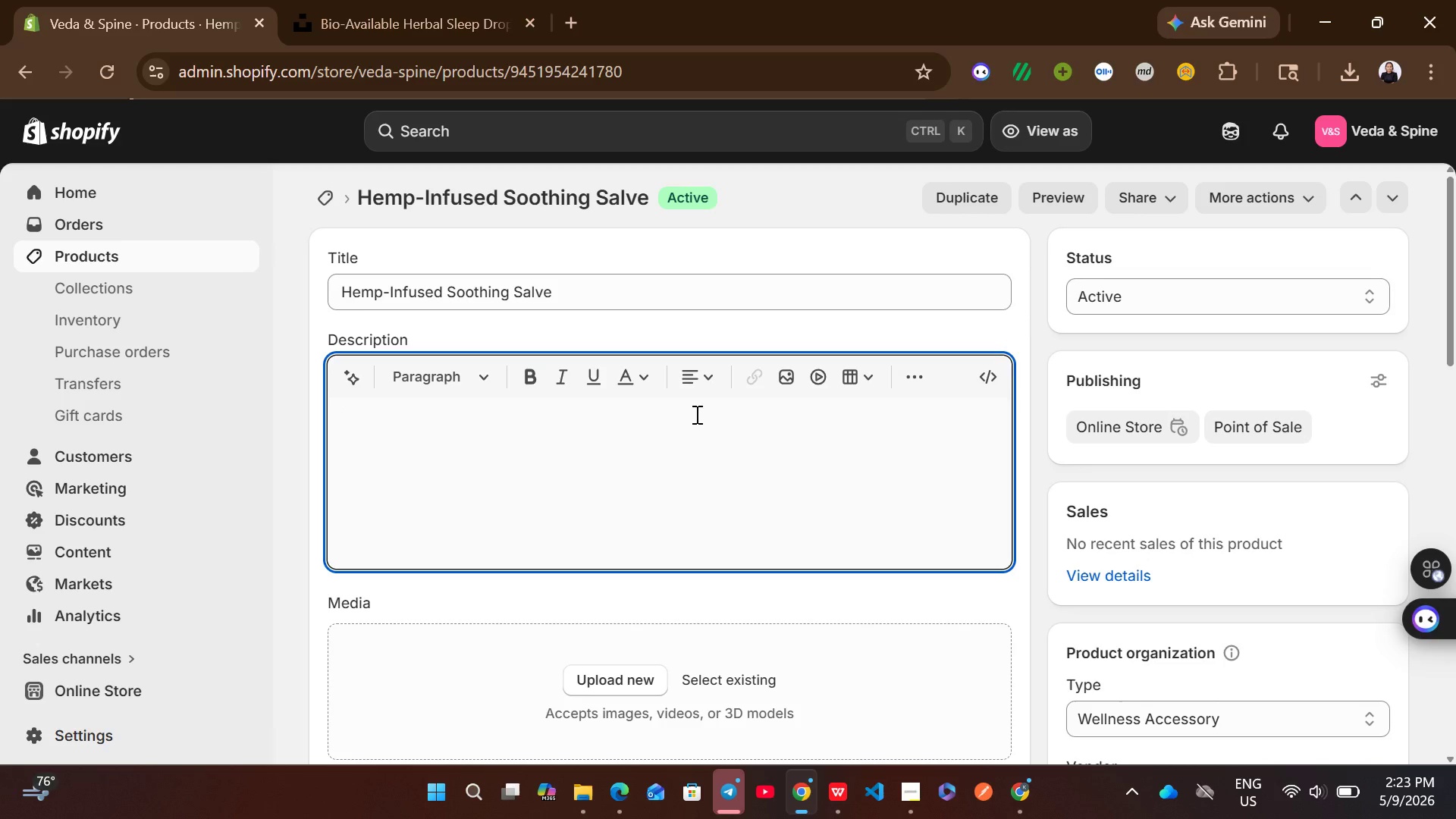 
key(Control+V)
 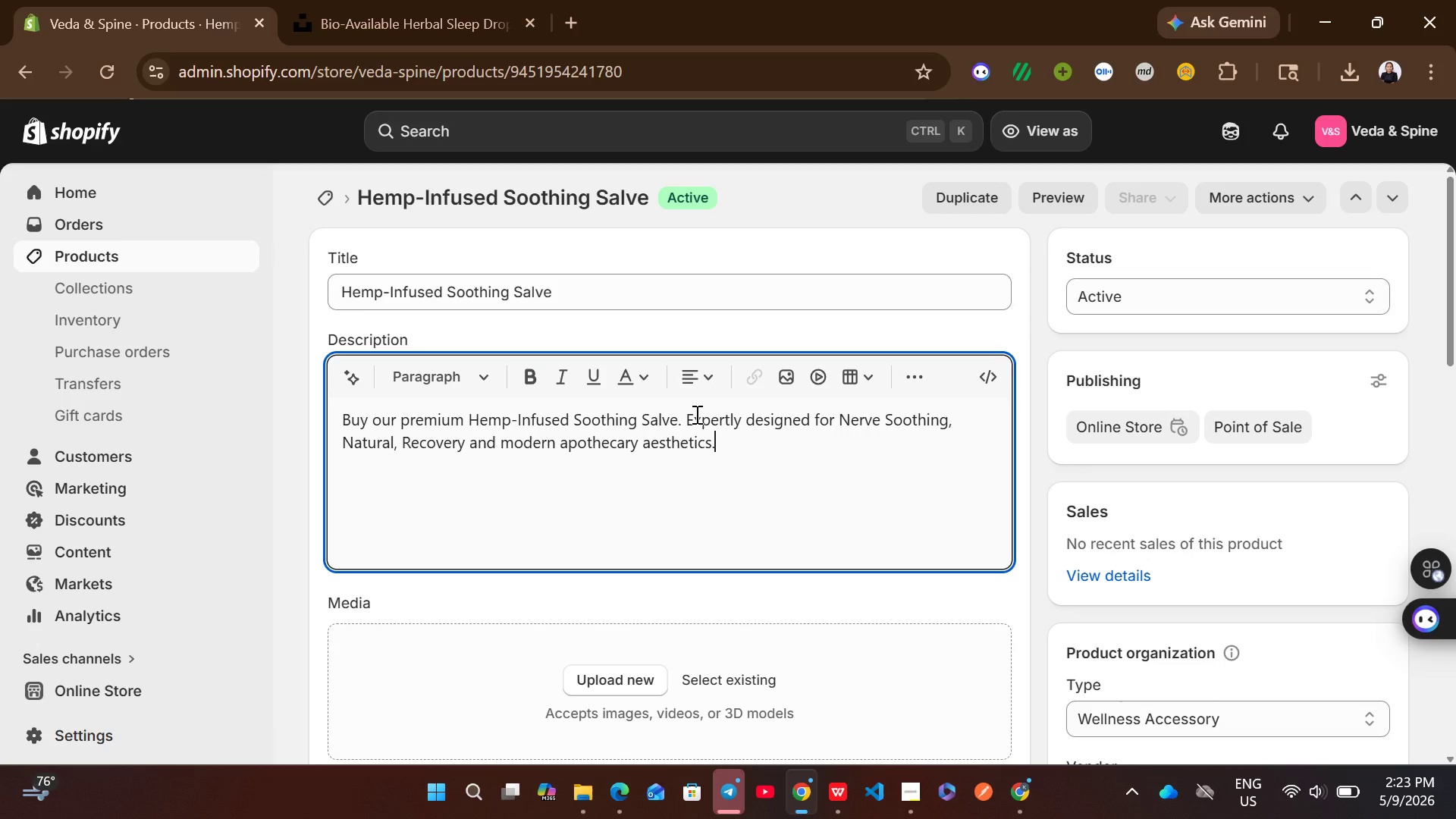 
left_click([695, 414])
 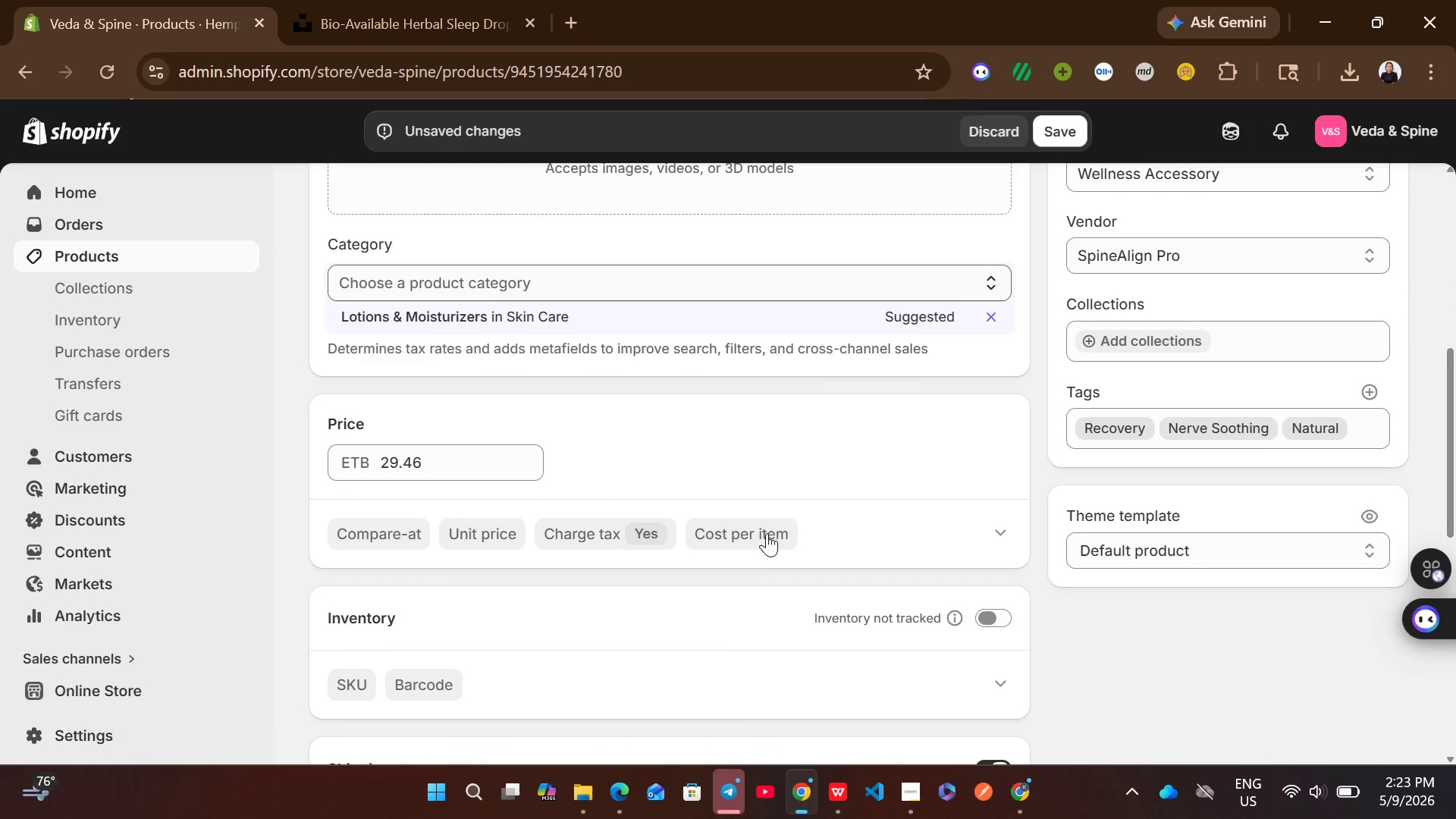 
left_click([626, 315])
 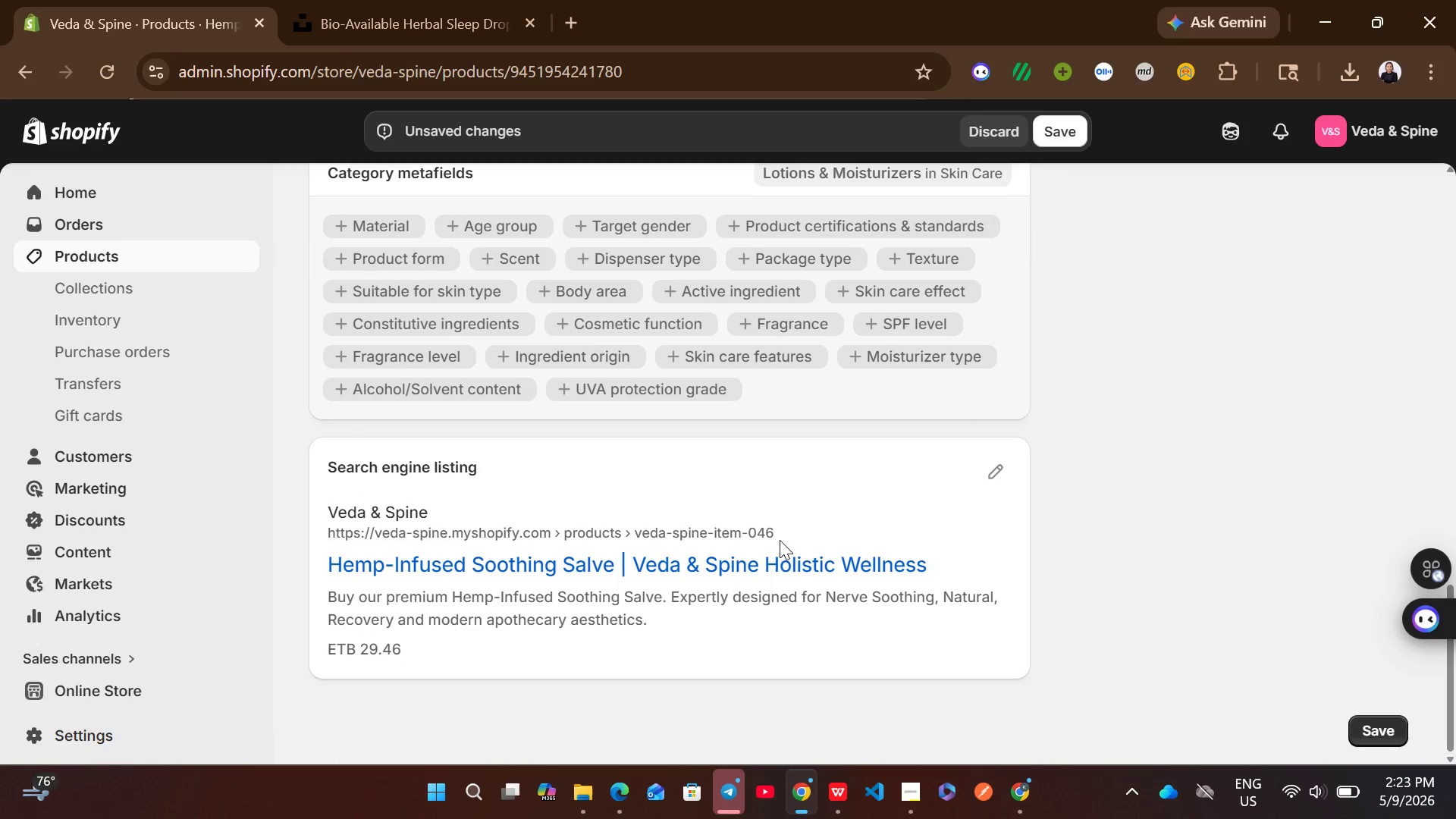 
left_click([994, 466])
 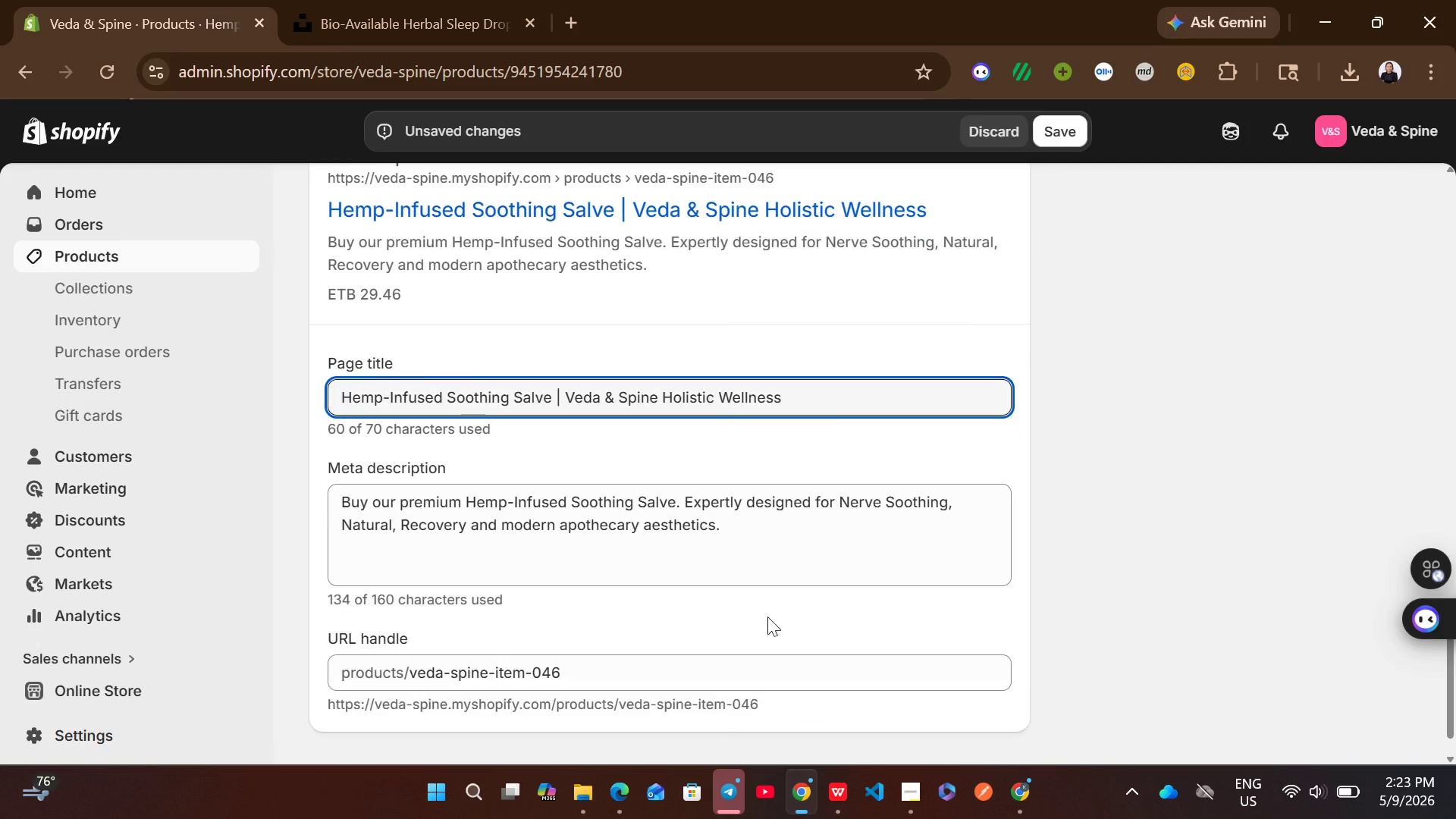 
left_click([617, 507])
 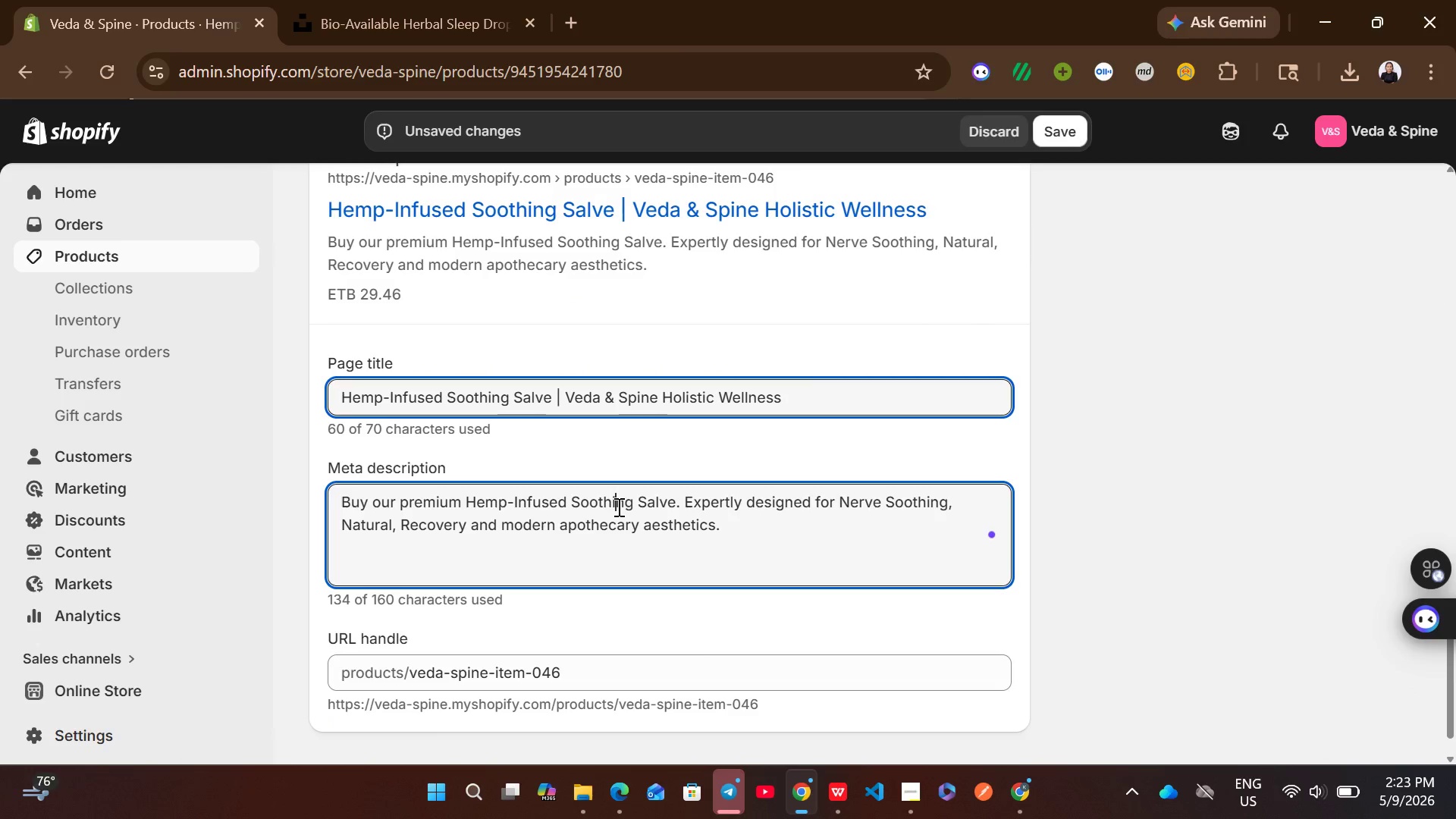 
key(Control+ControlLeft)
 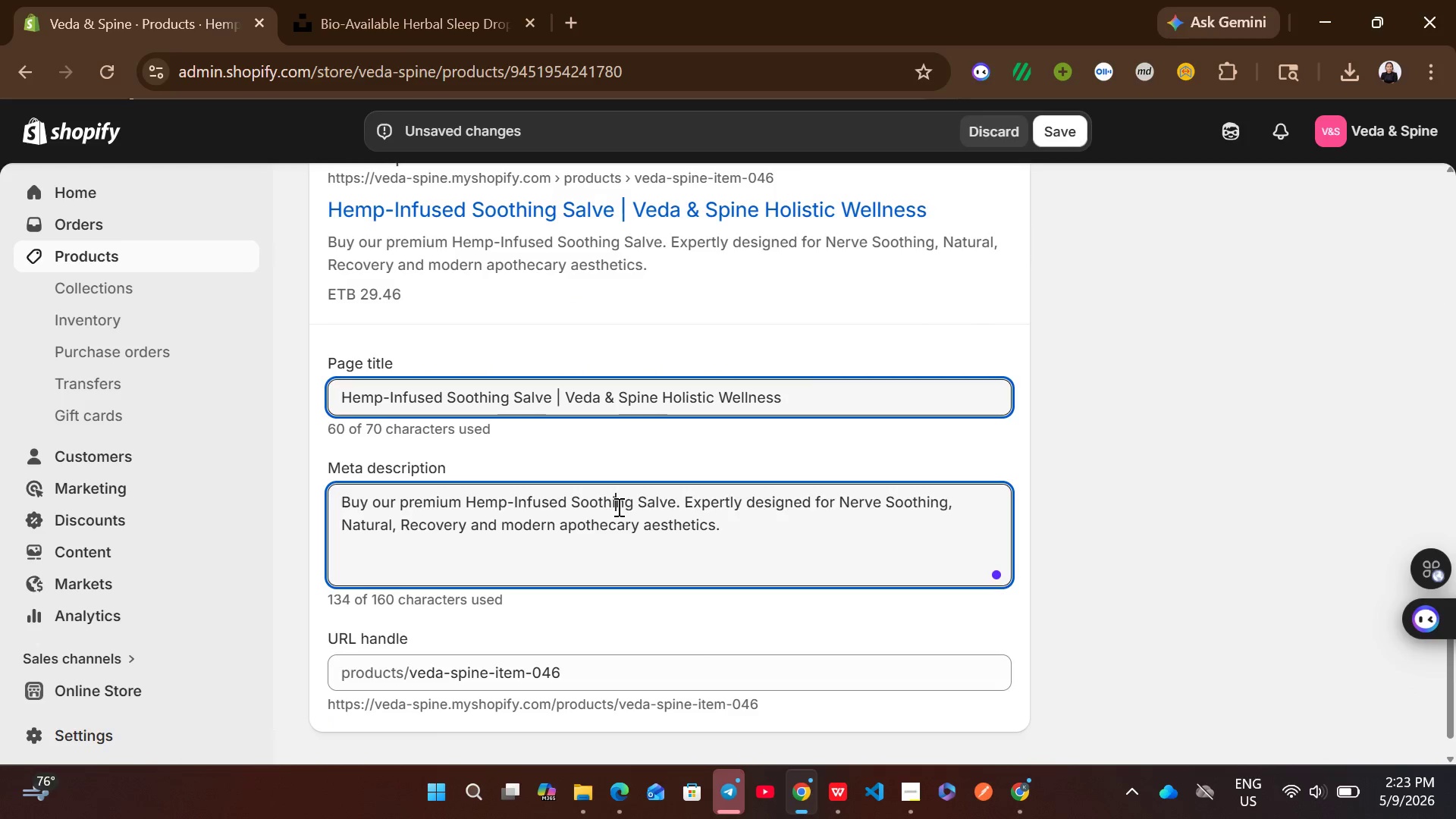 
key(Control+A)
 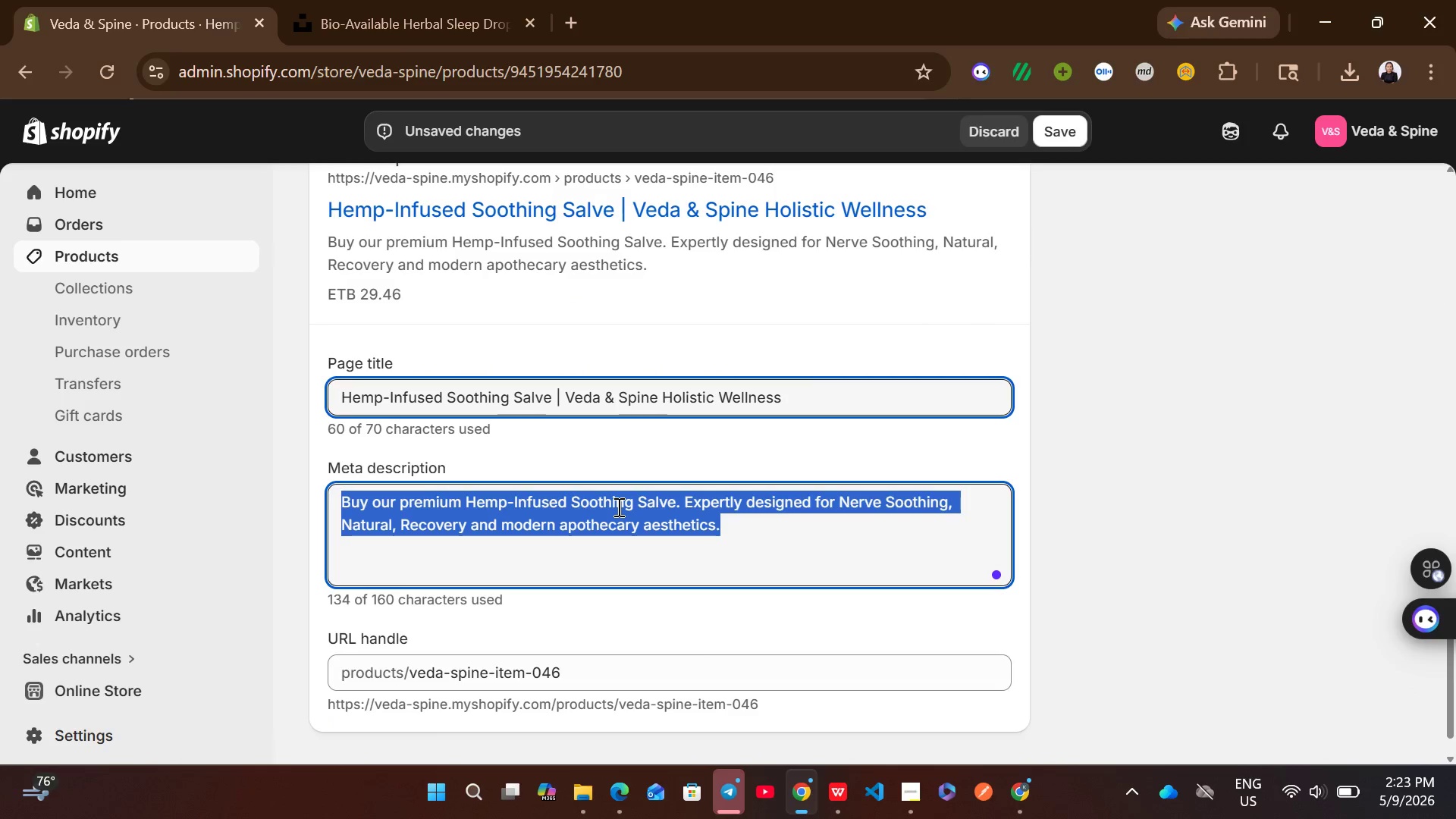 
key(Control+V)
 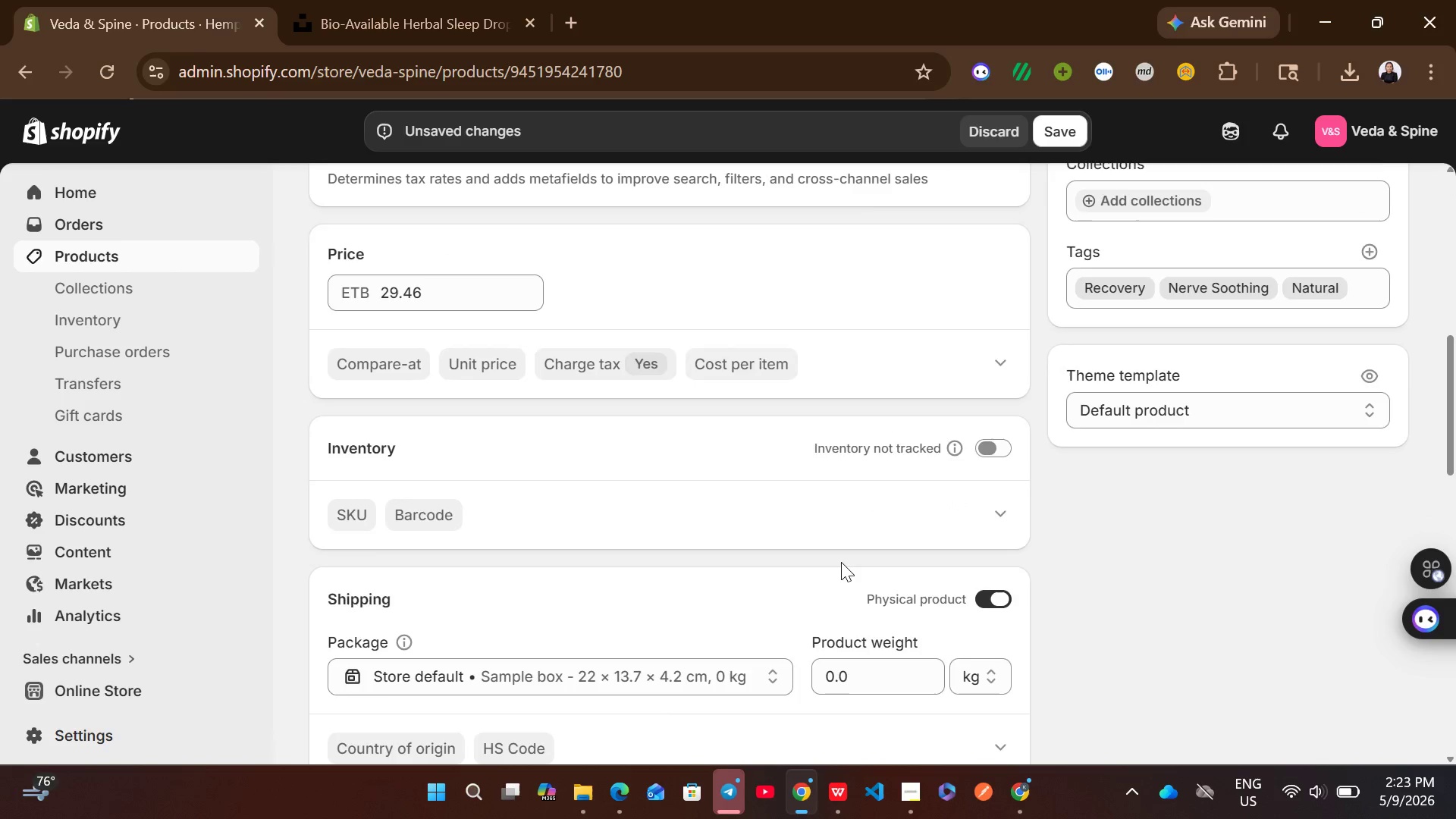 
left_click([984, 522])
 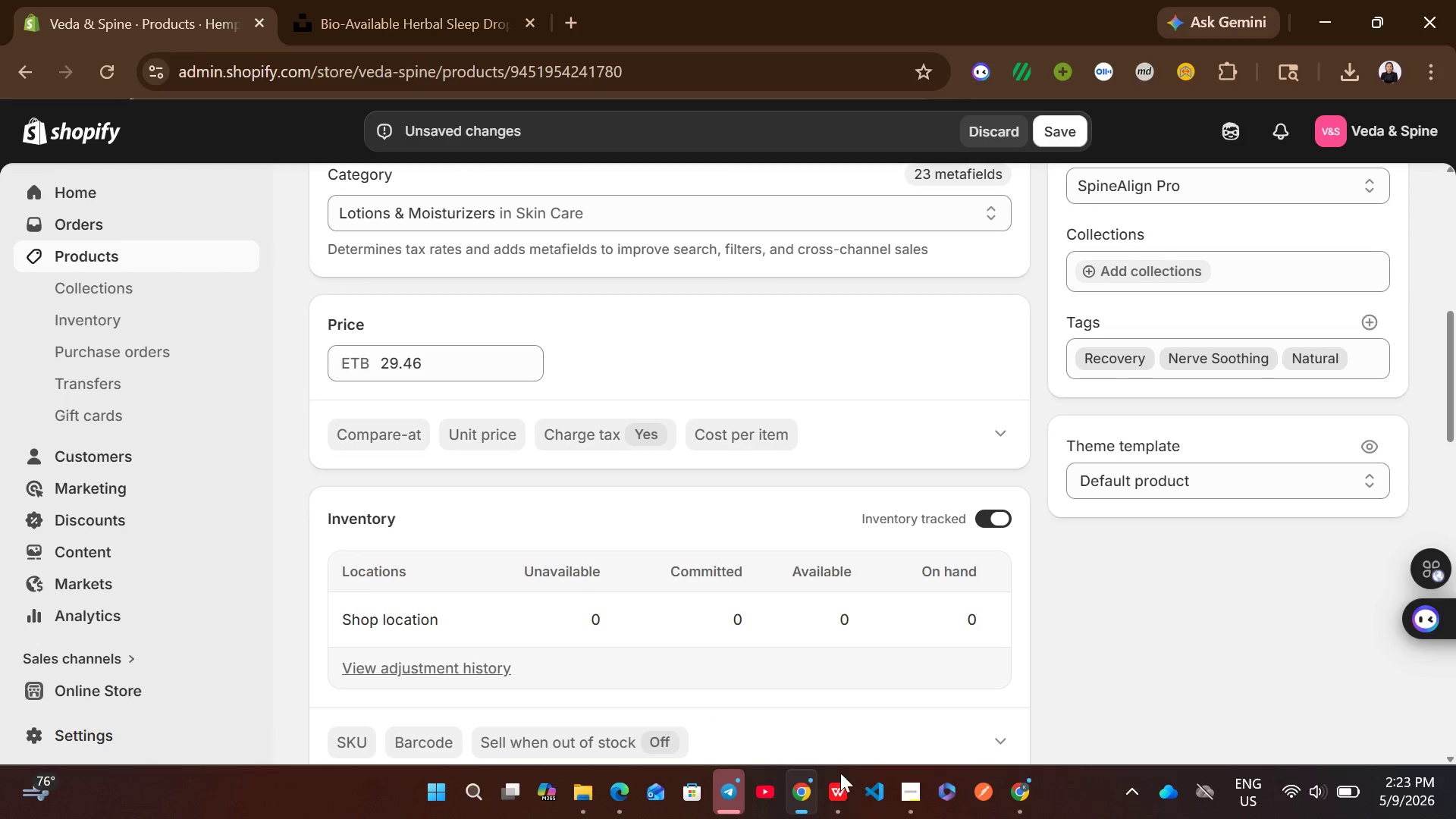 
left_click([834, 783])
 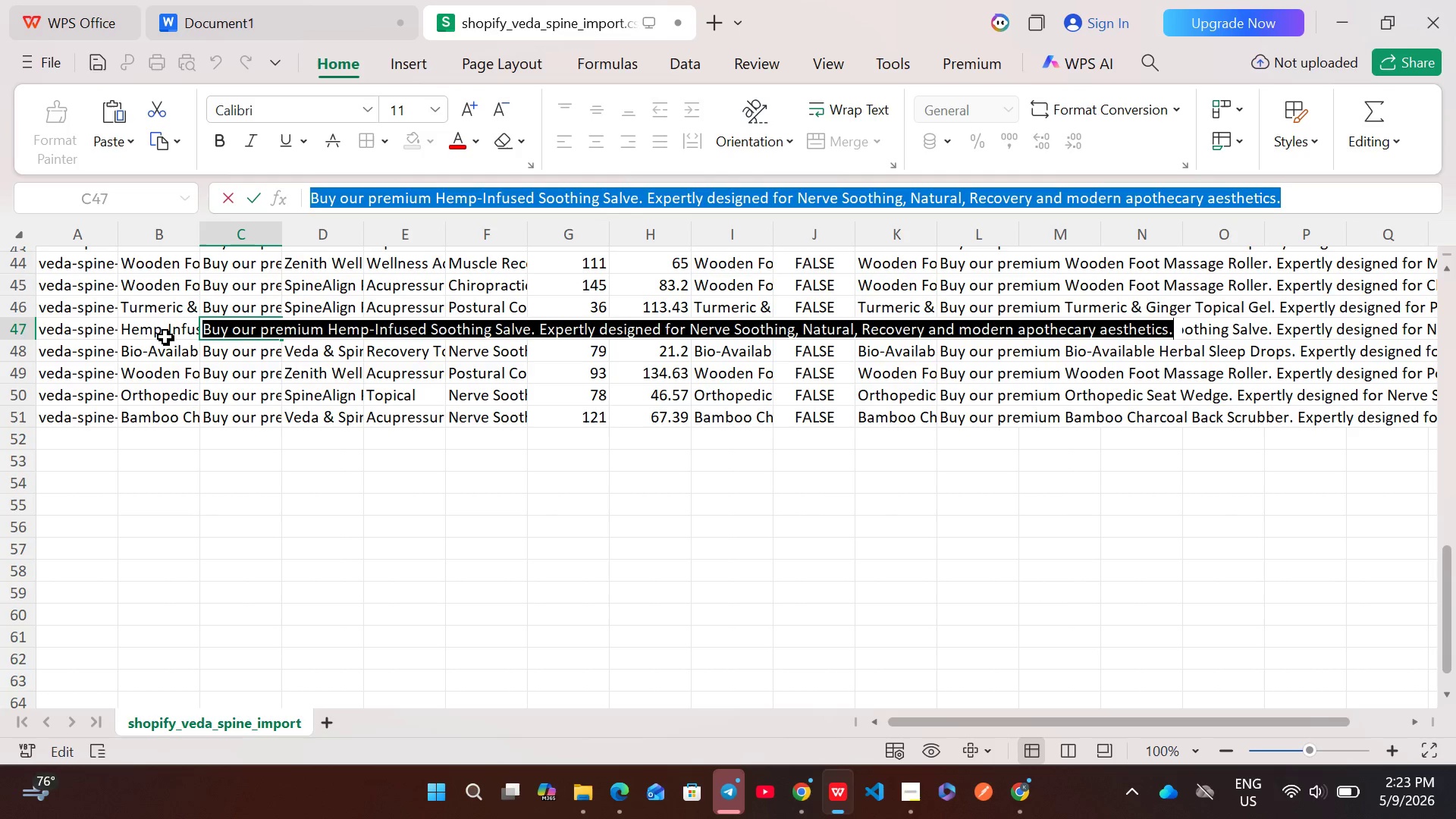 
left_click([162, 330])
 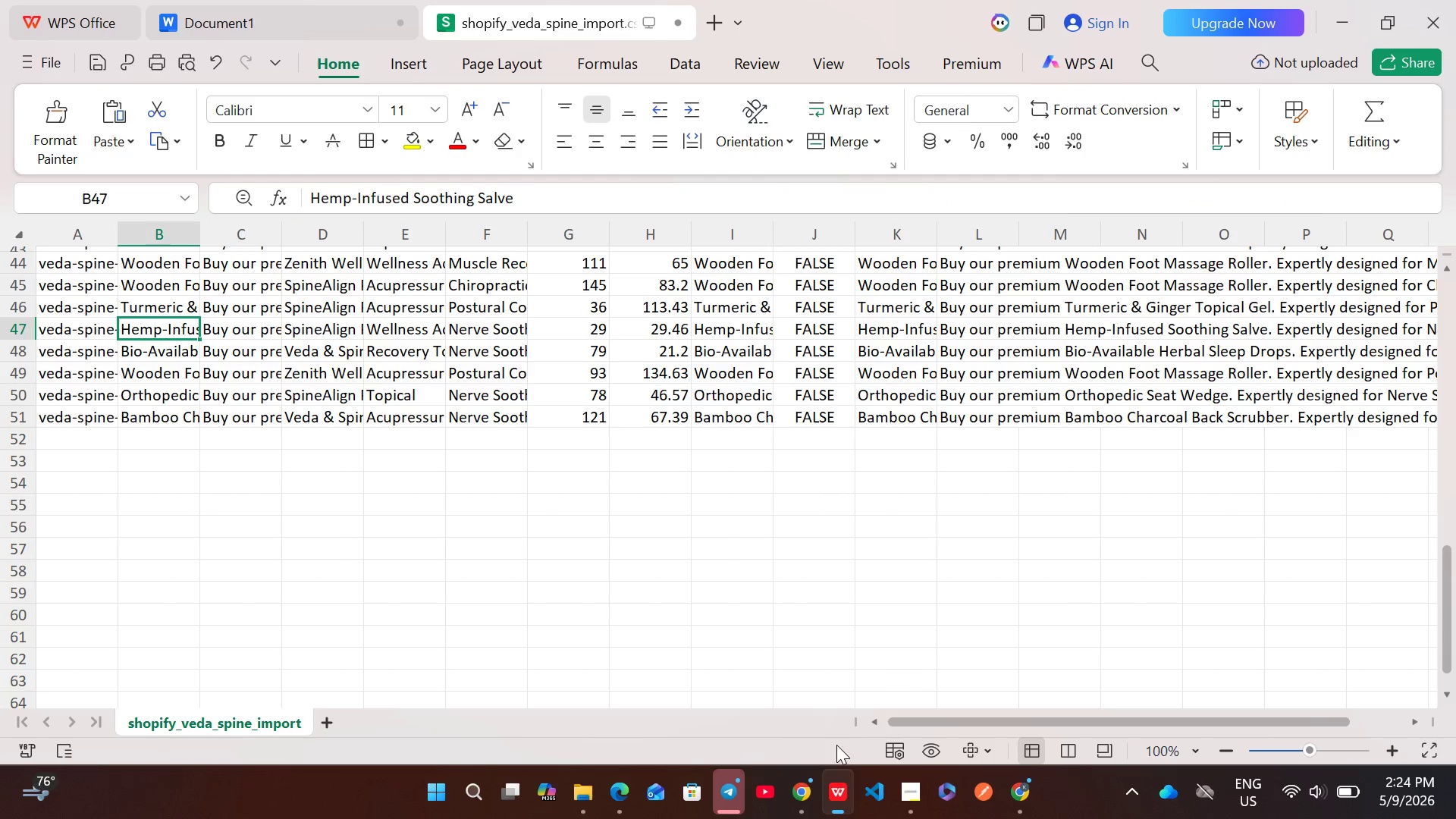 
left_click([802, 805])
 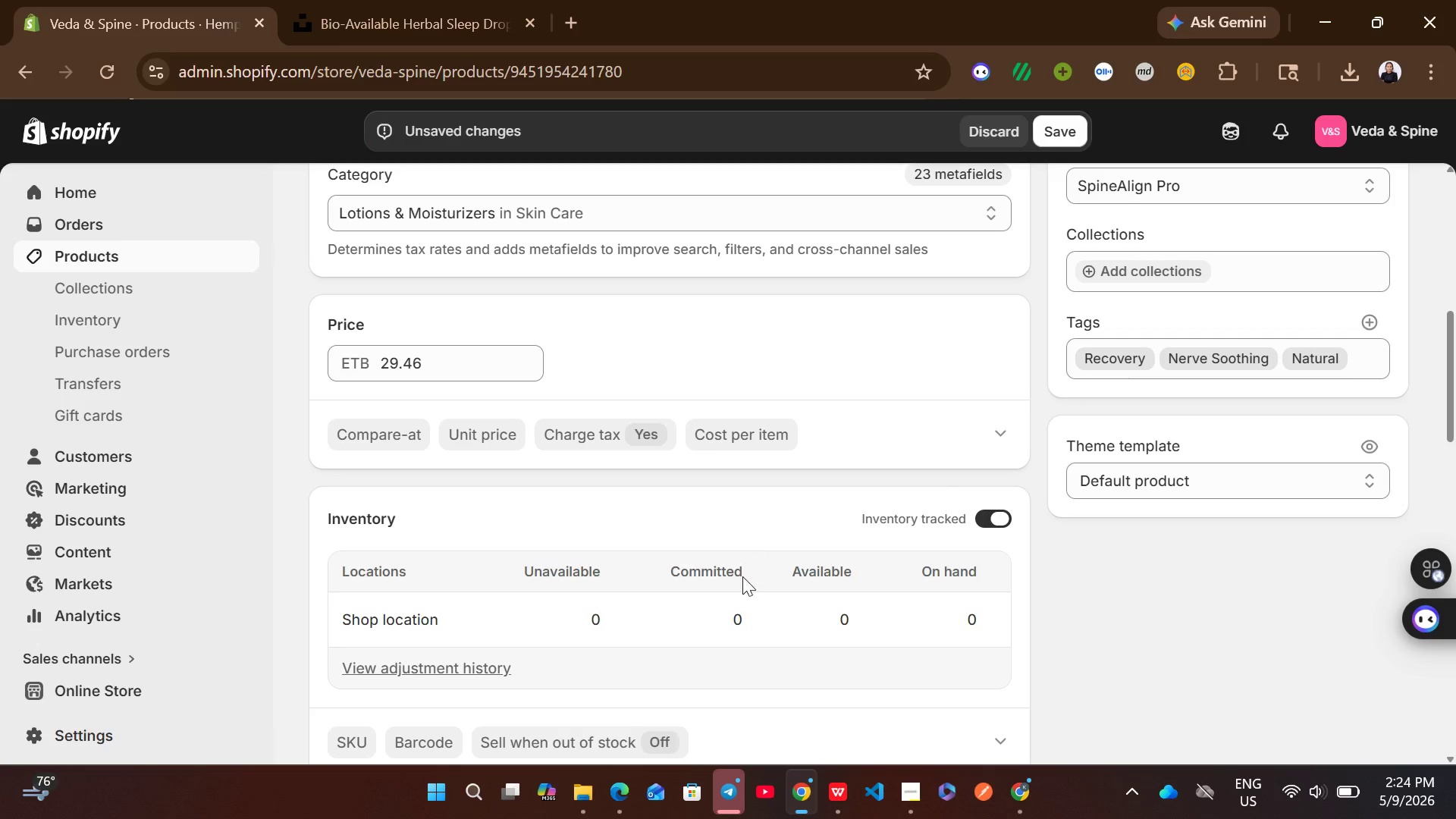 
left_click([825, 636])
 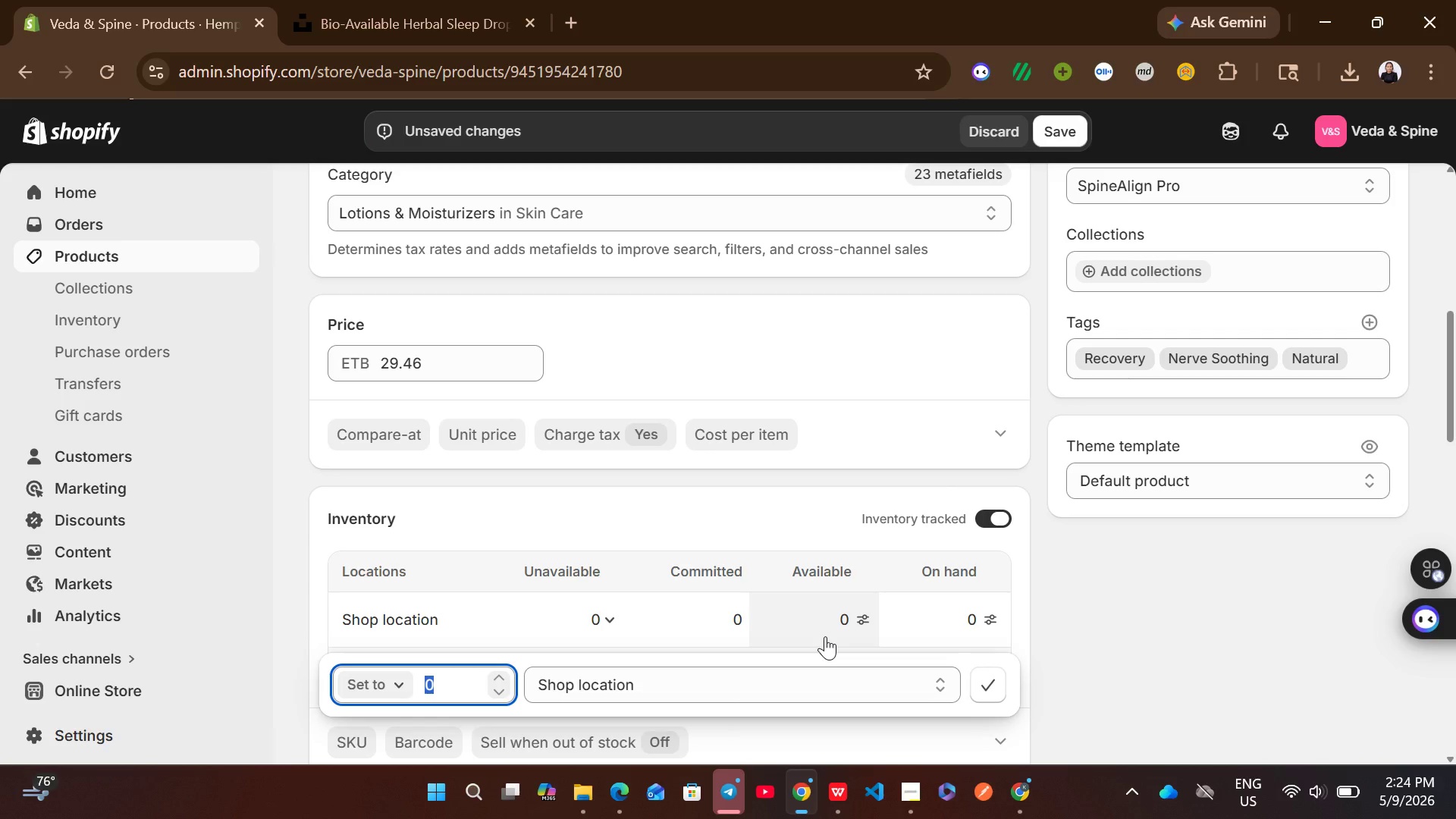 
type(29)
 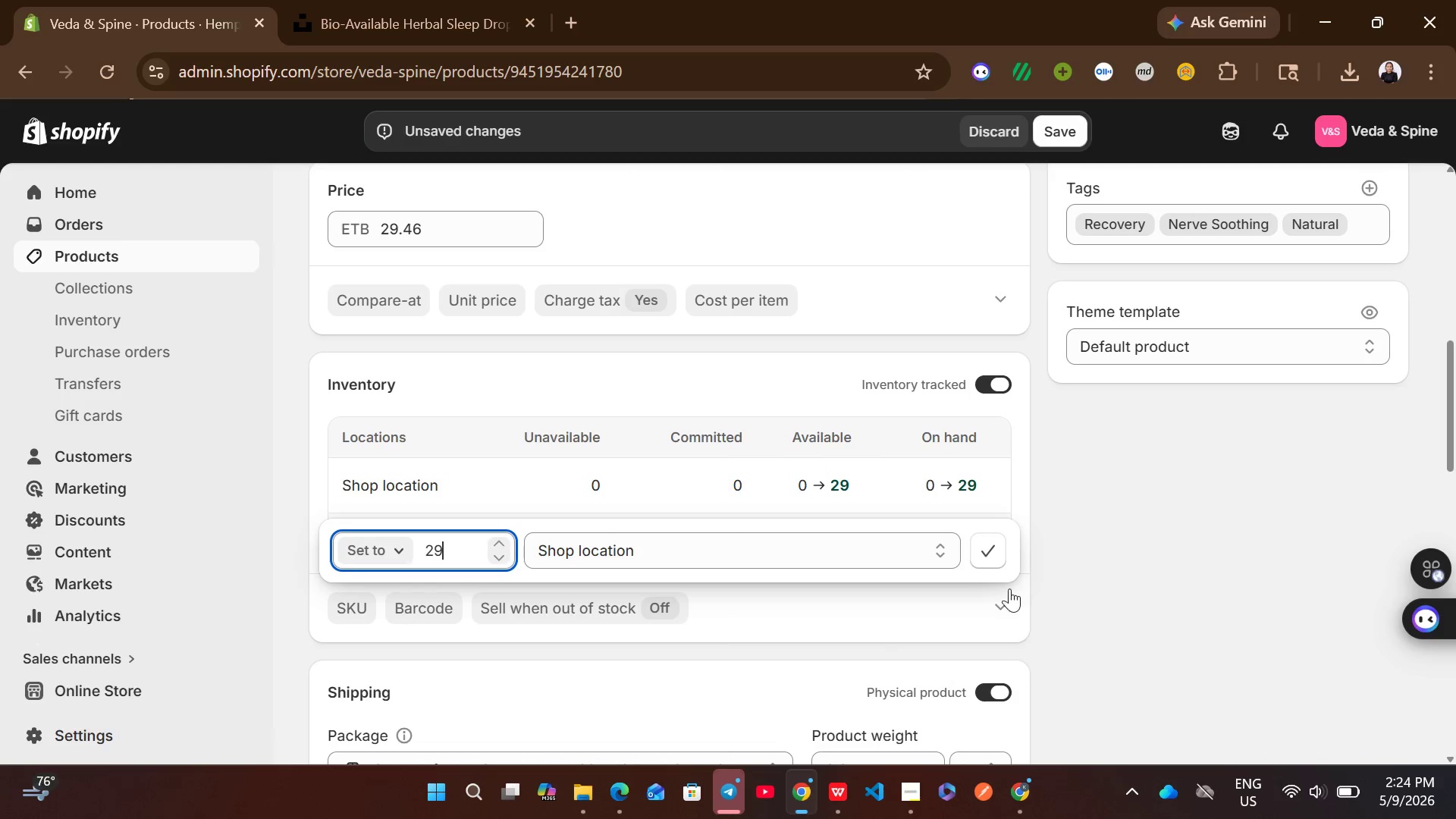 
left_click([987, 565])
 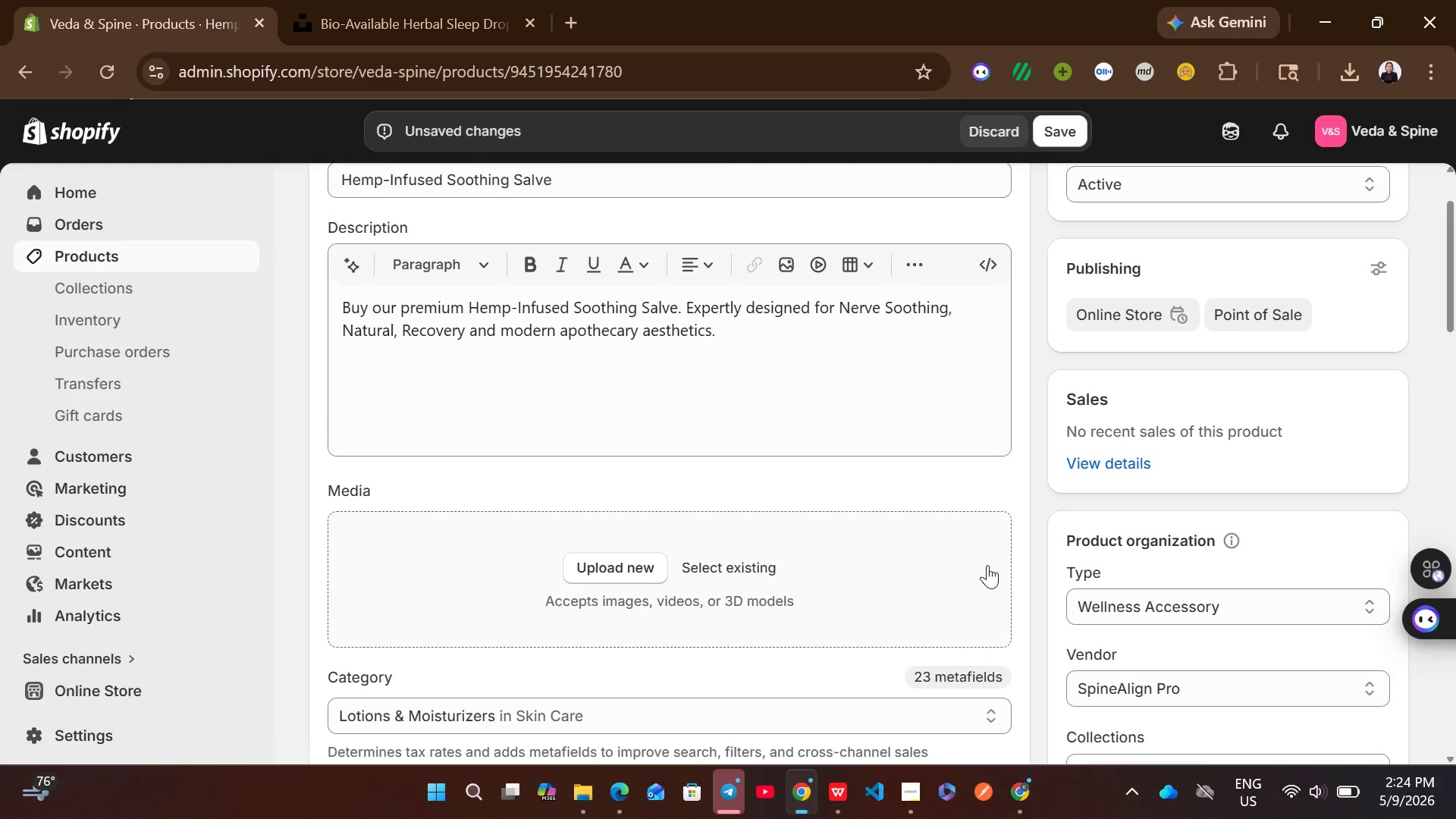 
wait(5.73)
 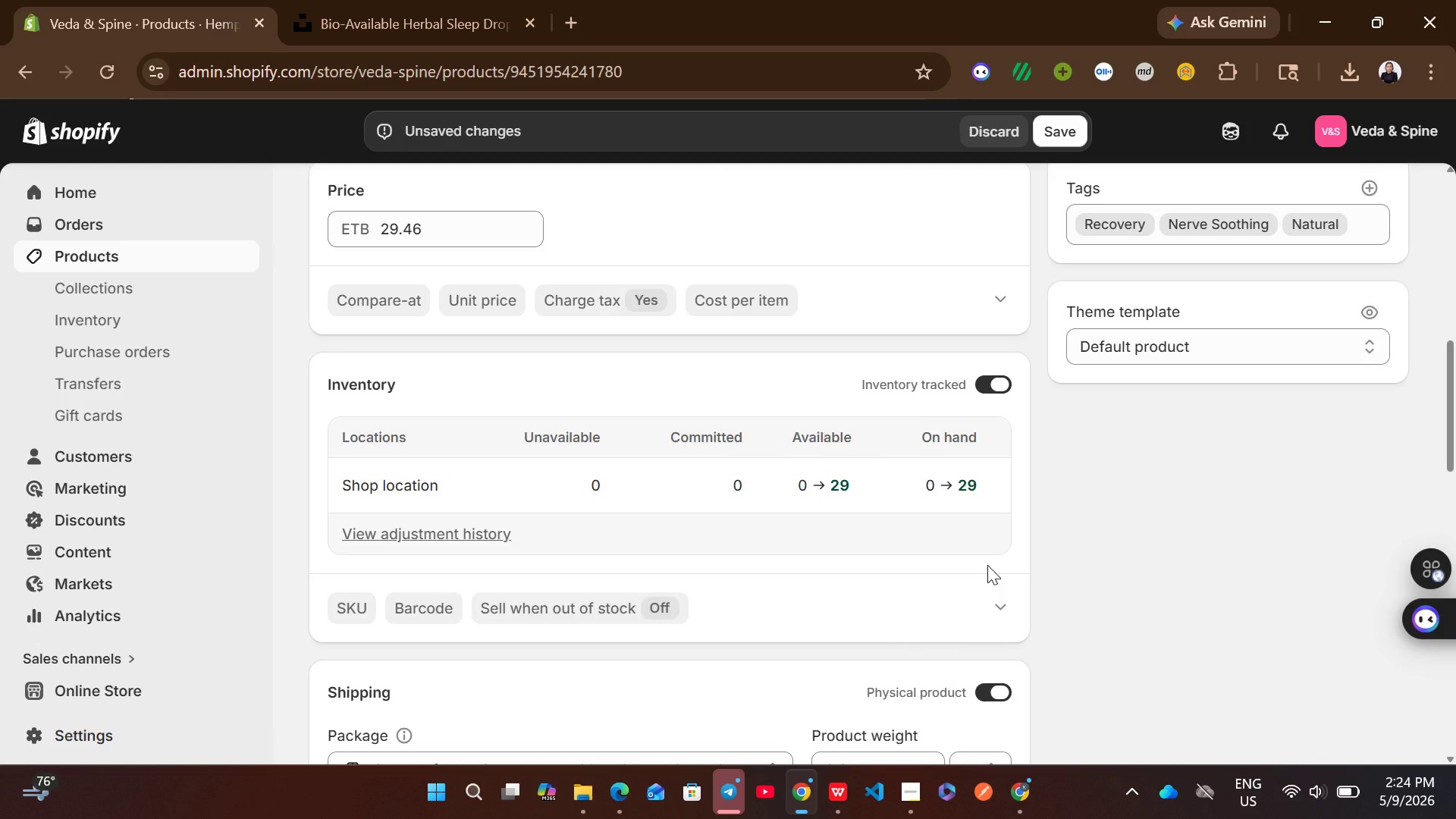 
left_click([643, 298])
 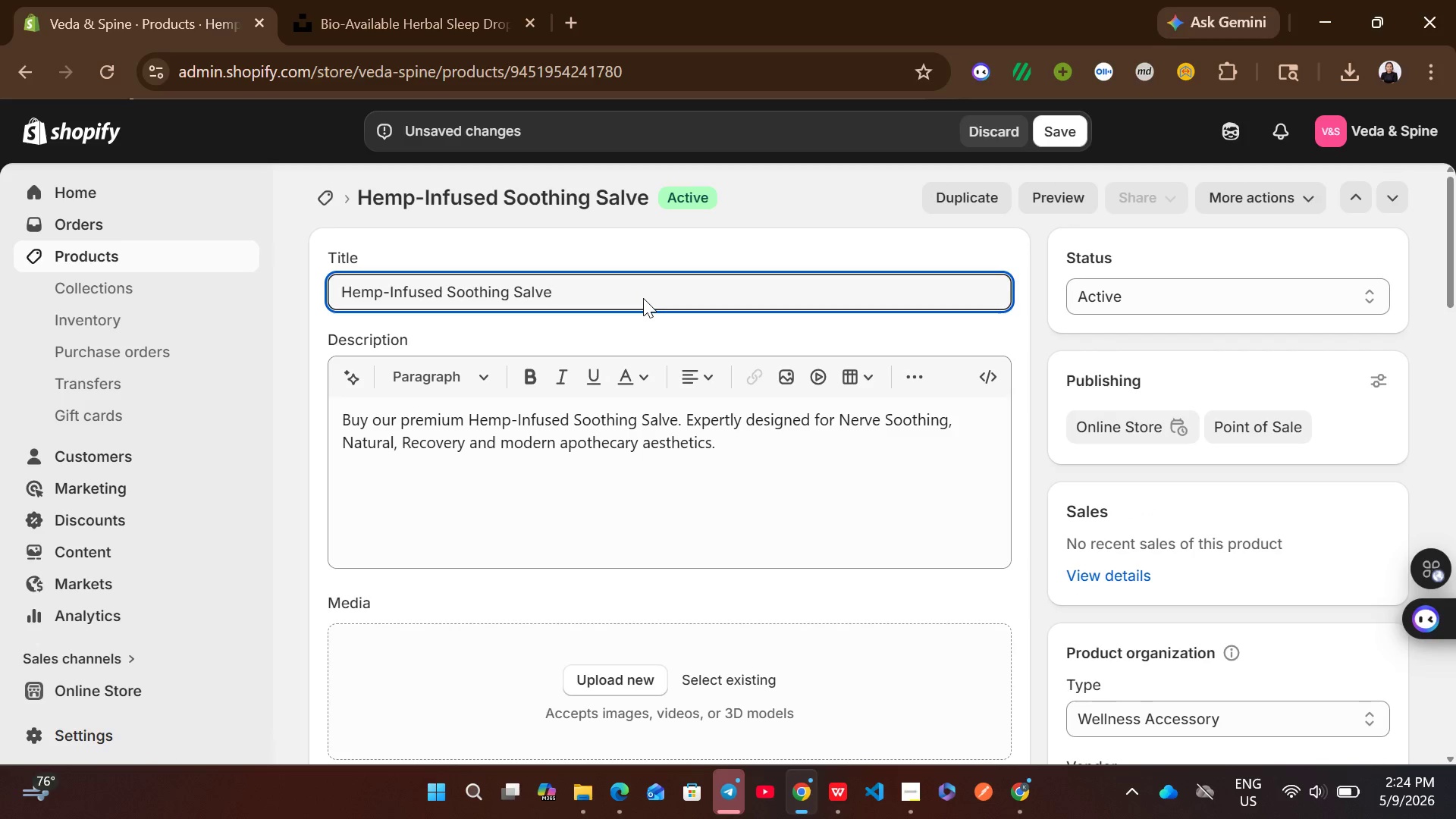 
key(Control+ControlLeft)
 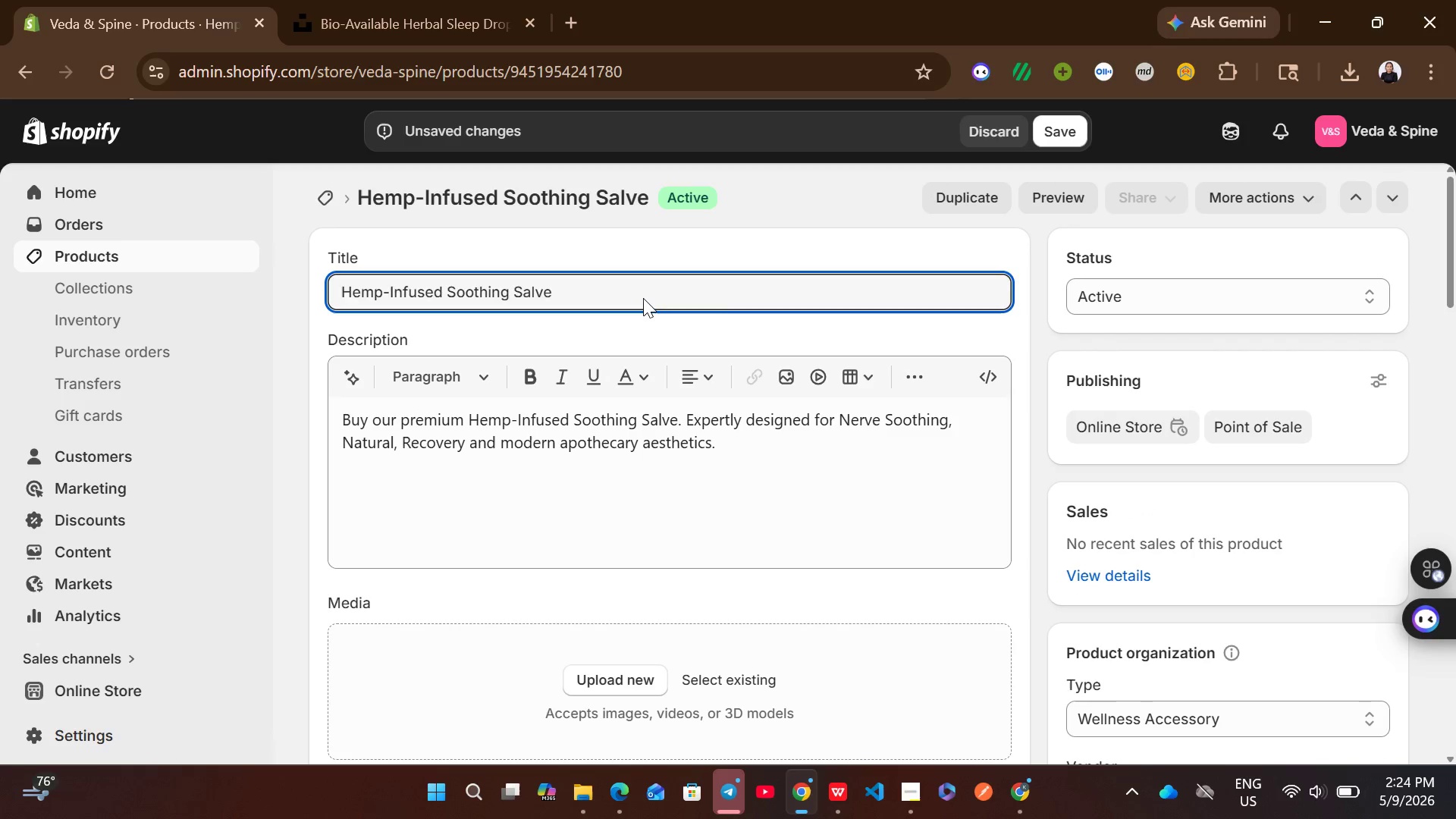 
key(Control+A)
 